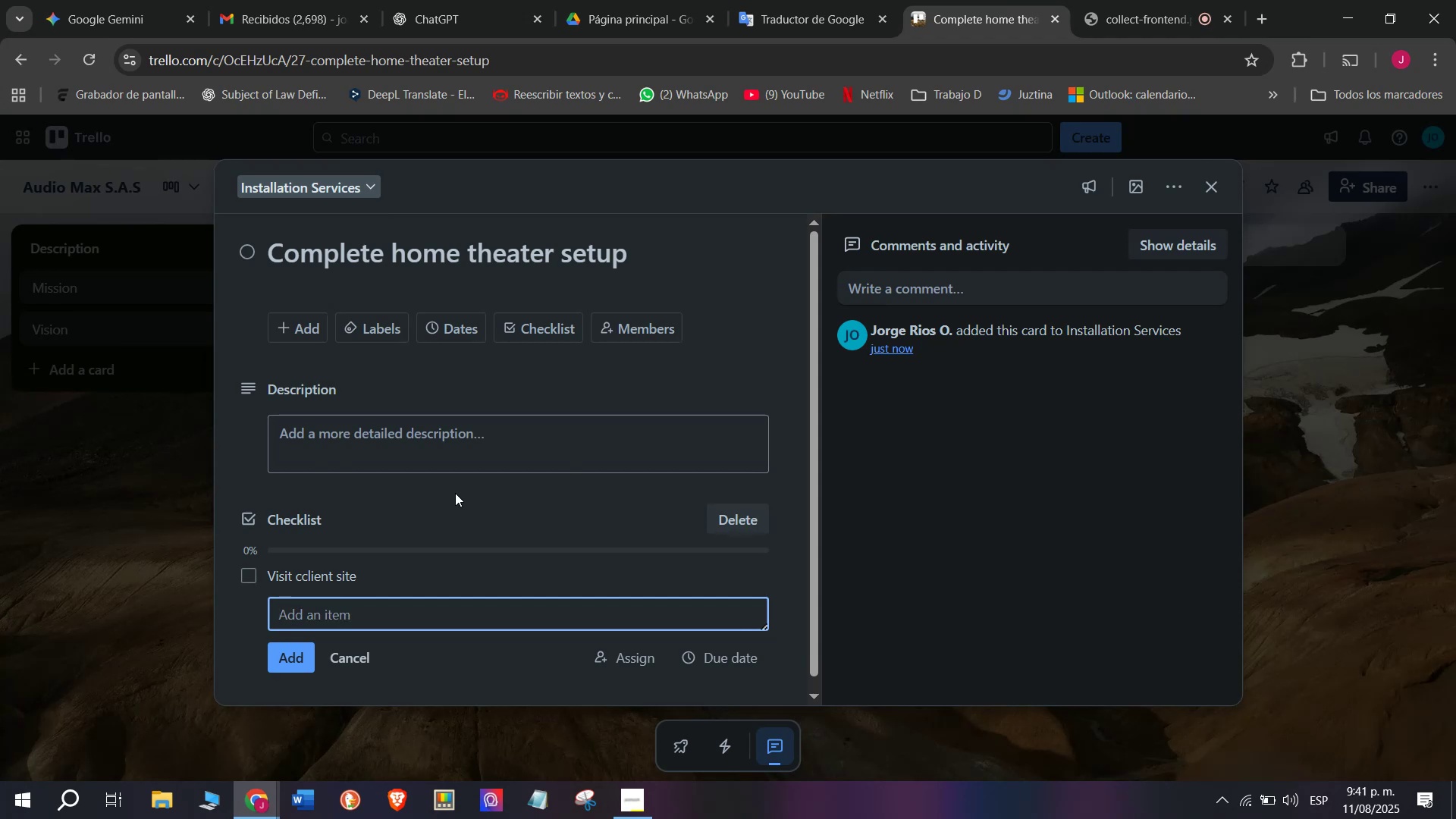 
type(Ins)
 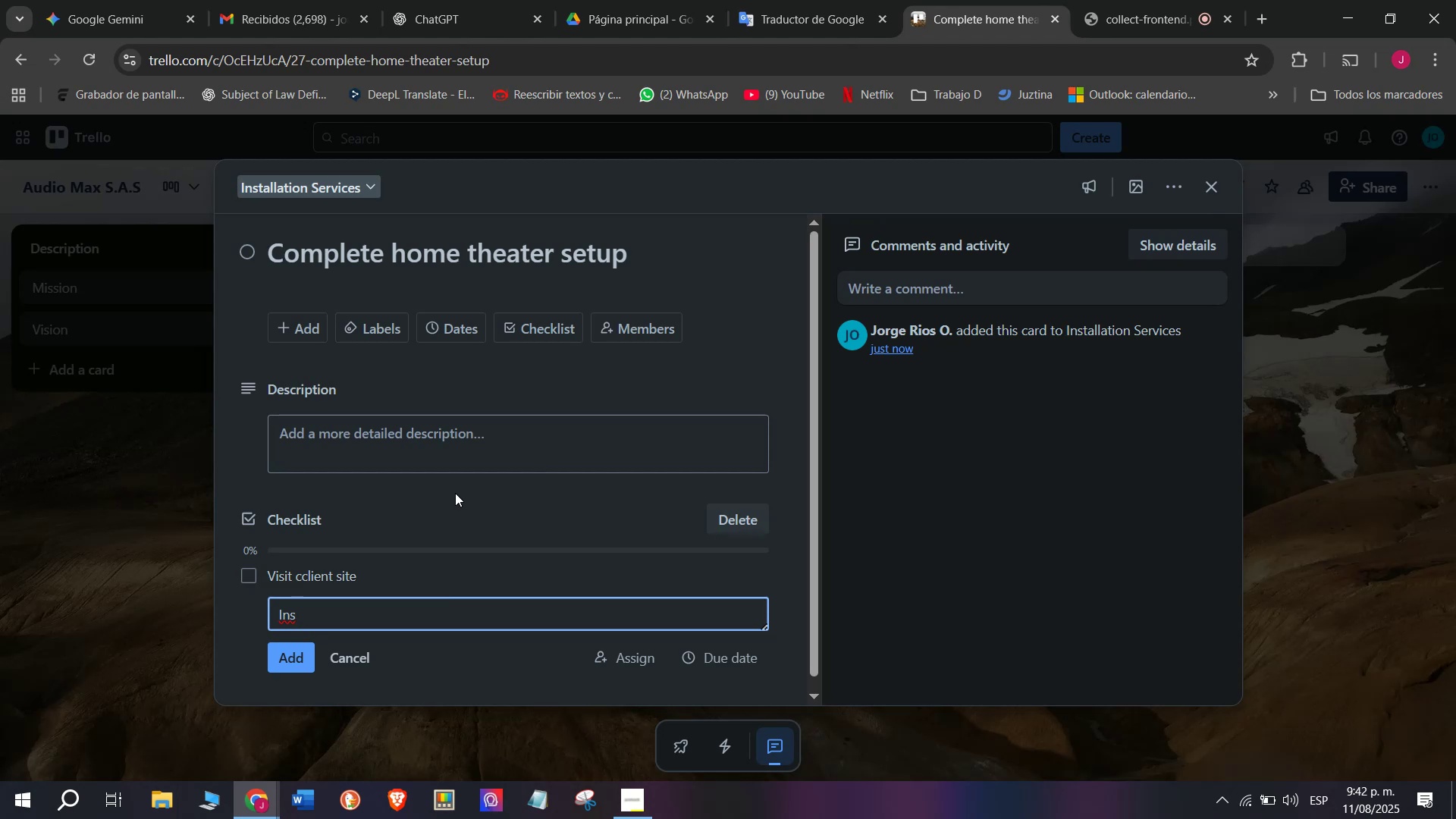 
wait(12.39)
 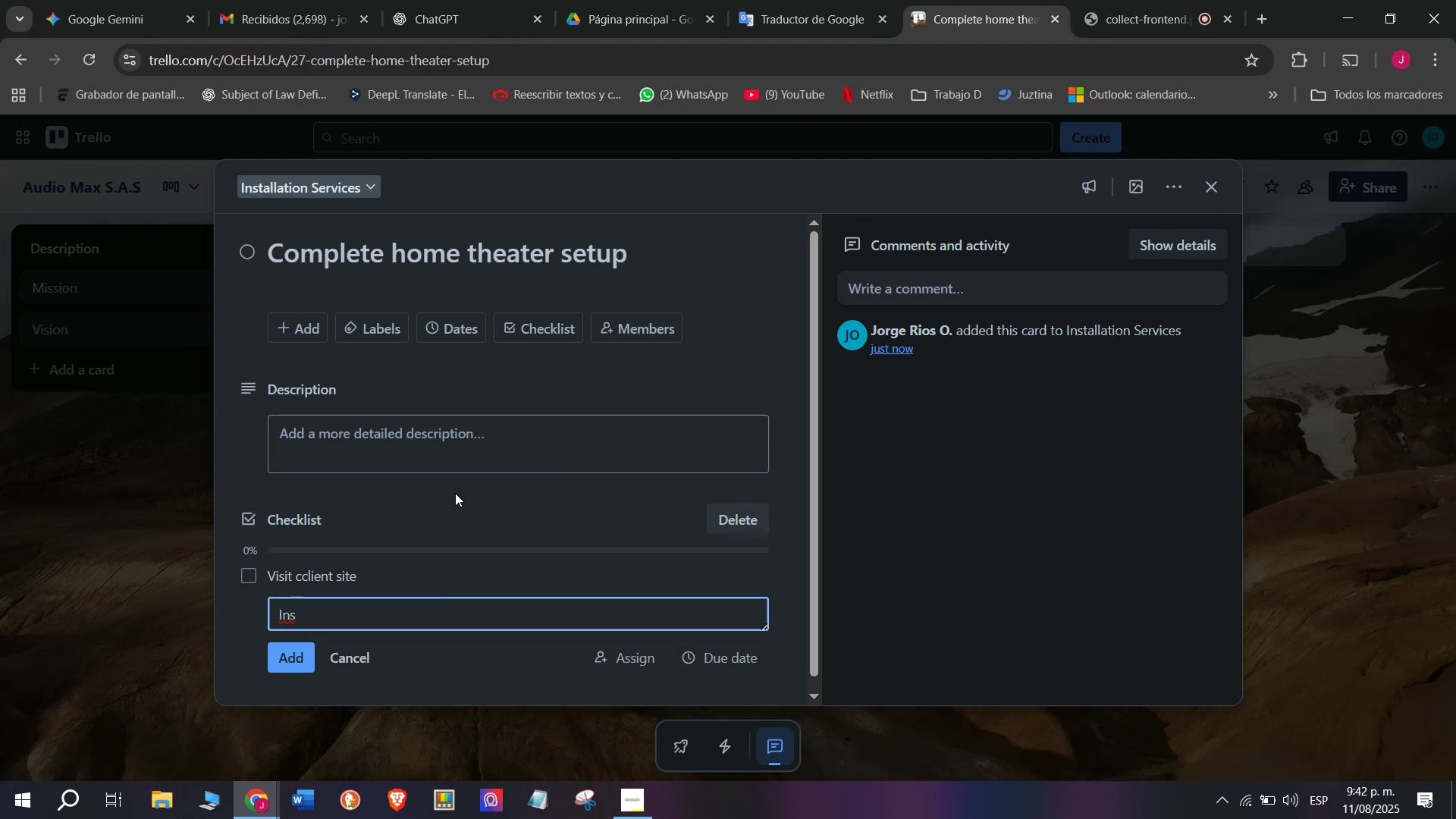 
type(pect space)
 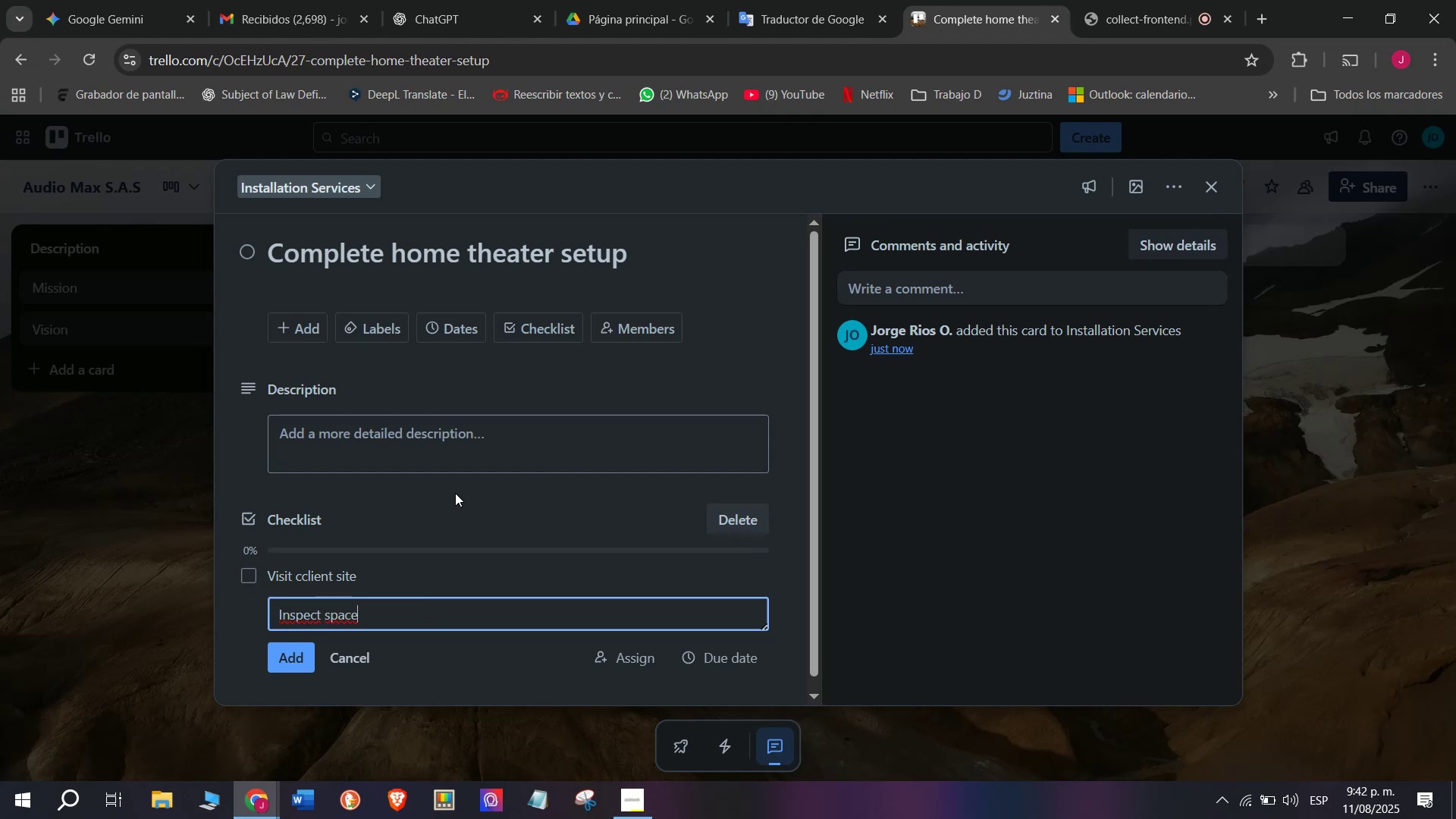 
key(Enter)
 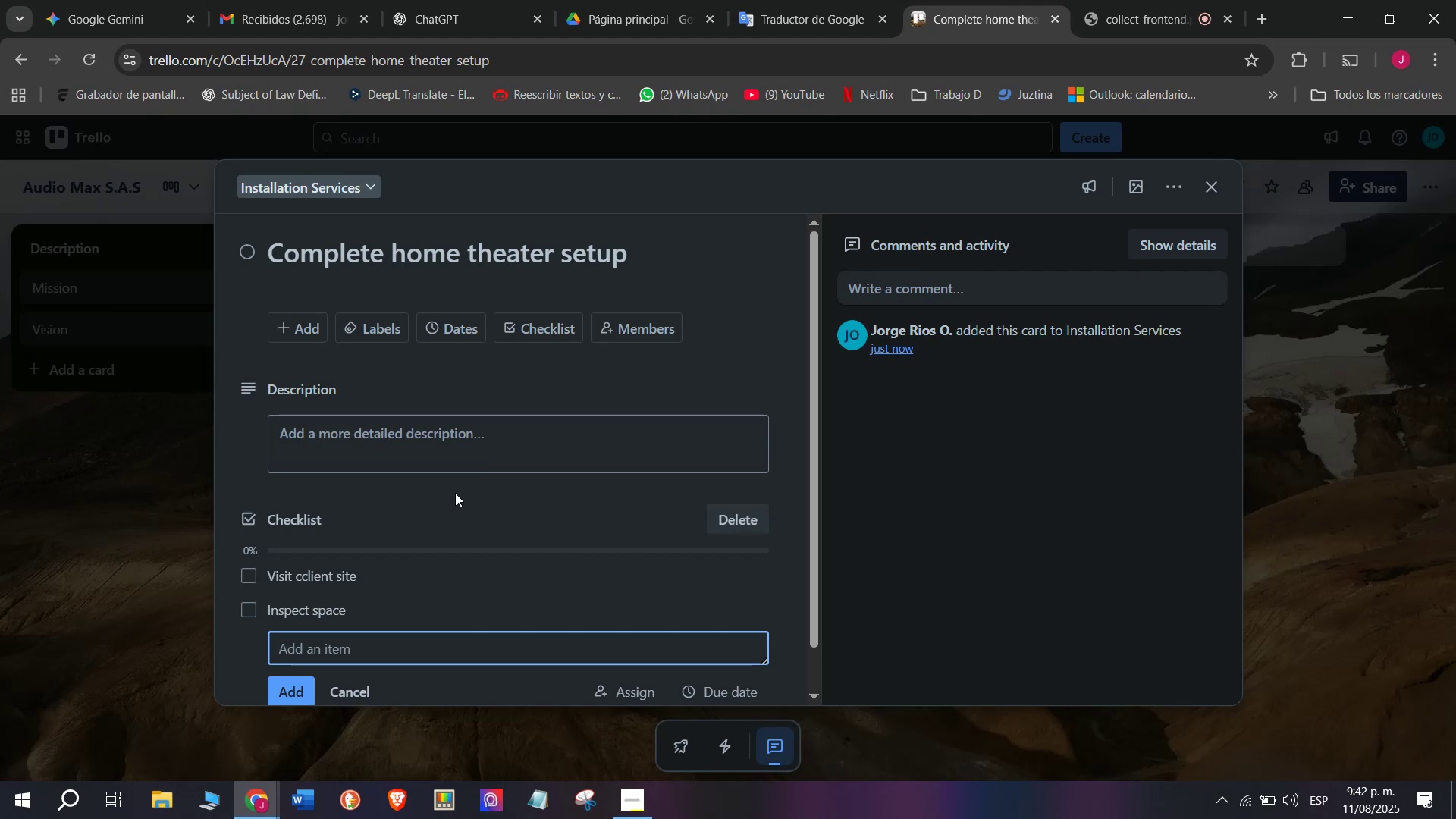 
wait(20.62)
 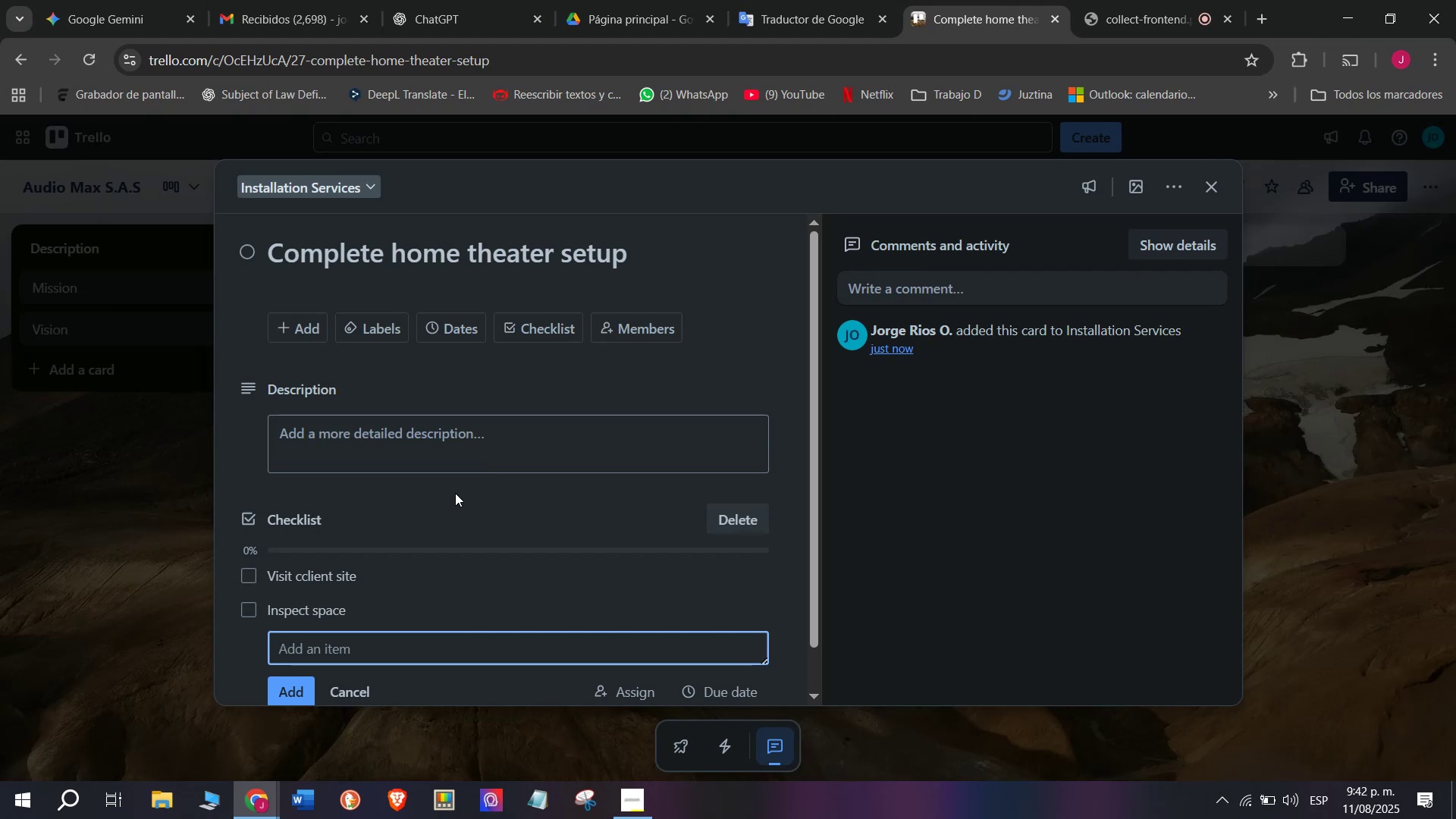 
key(CapsLock)
 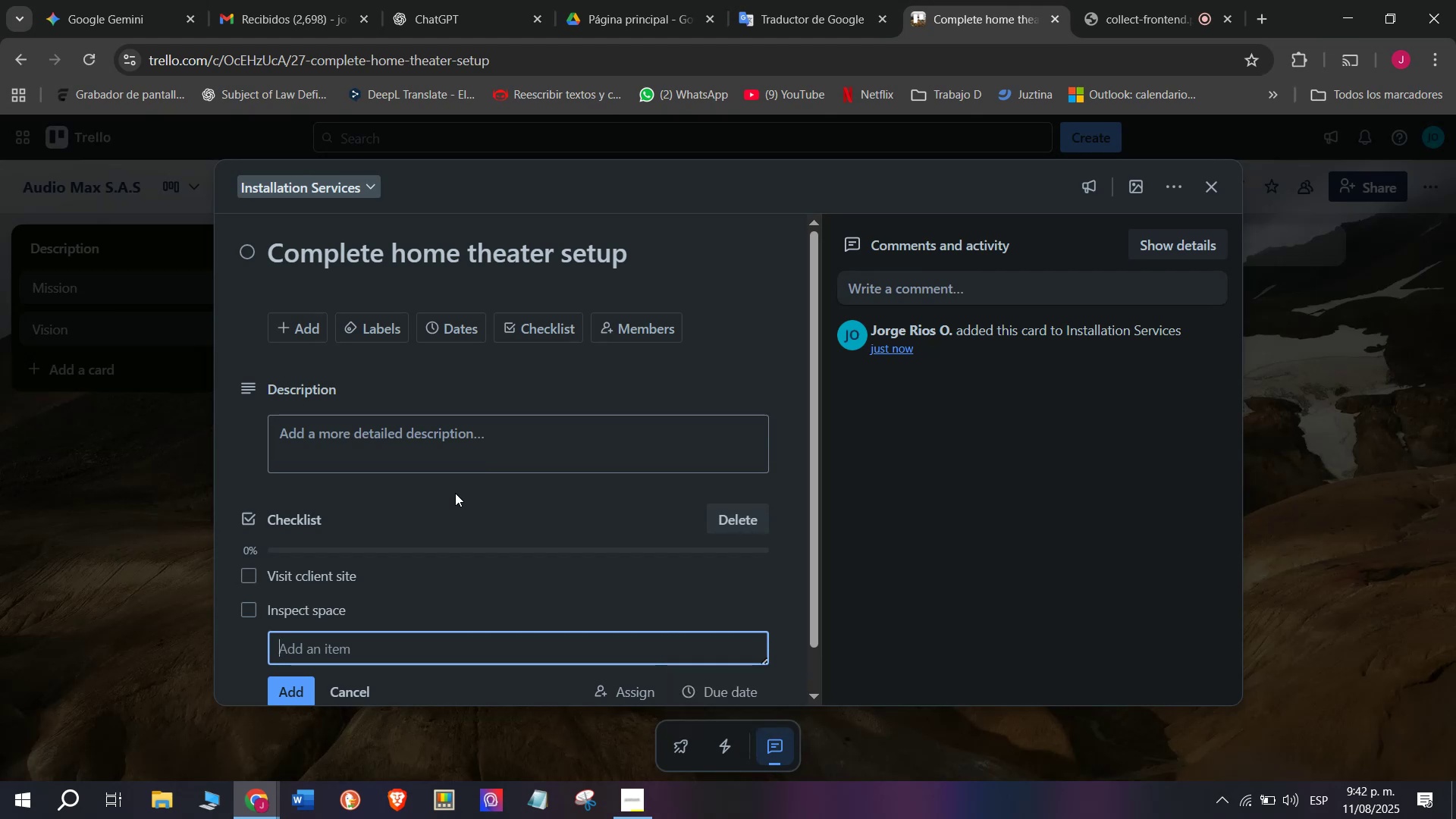 
key(A)
 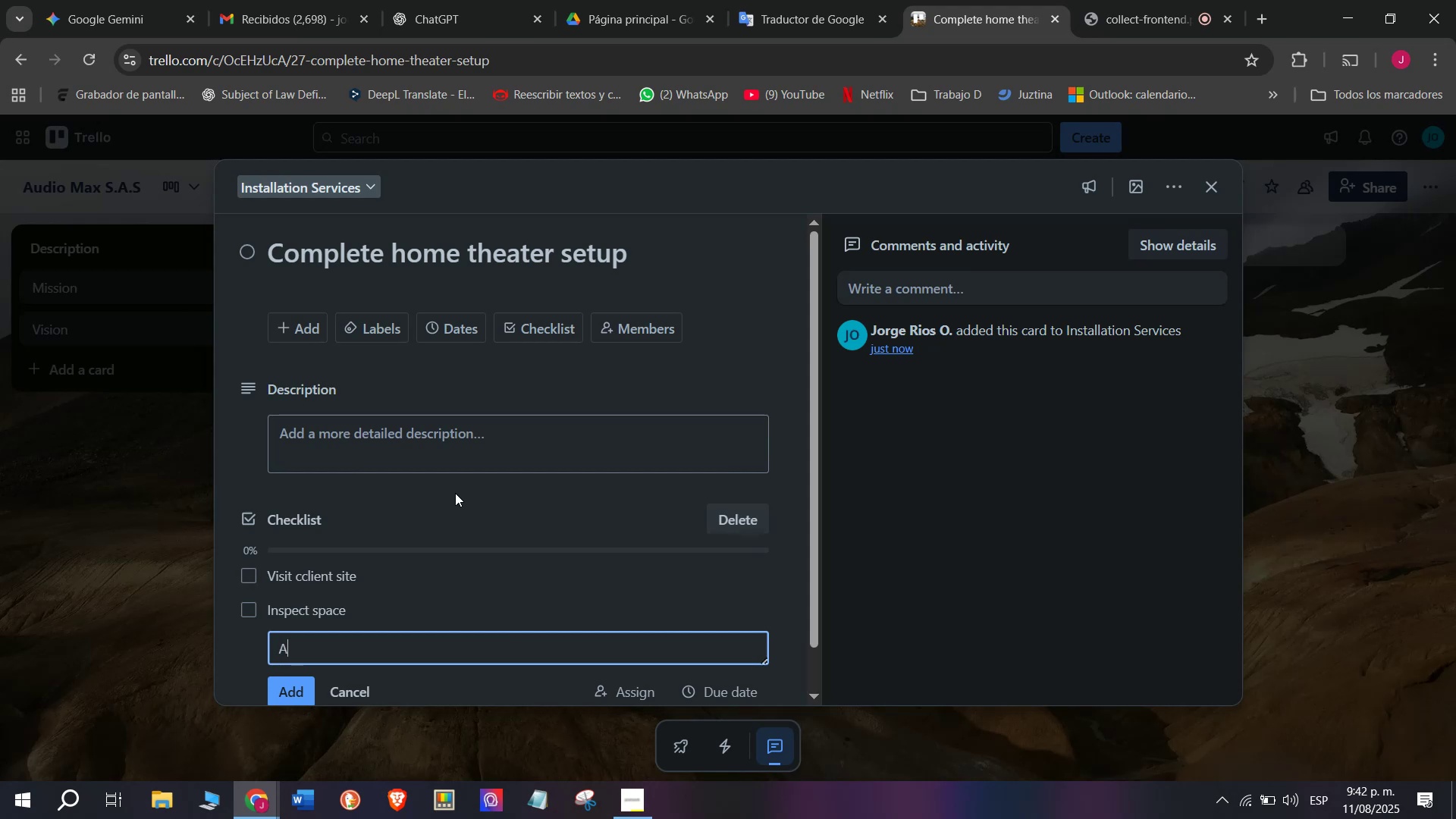 
key(CapsLock)
 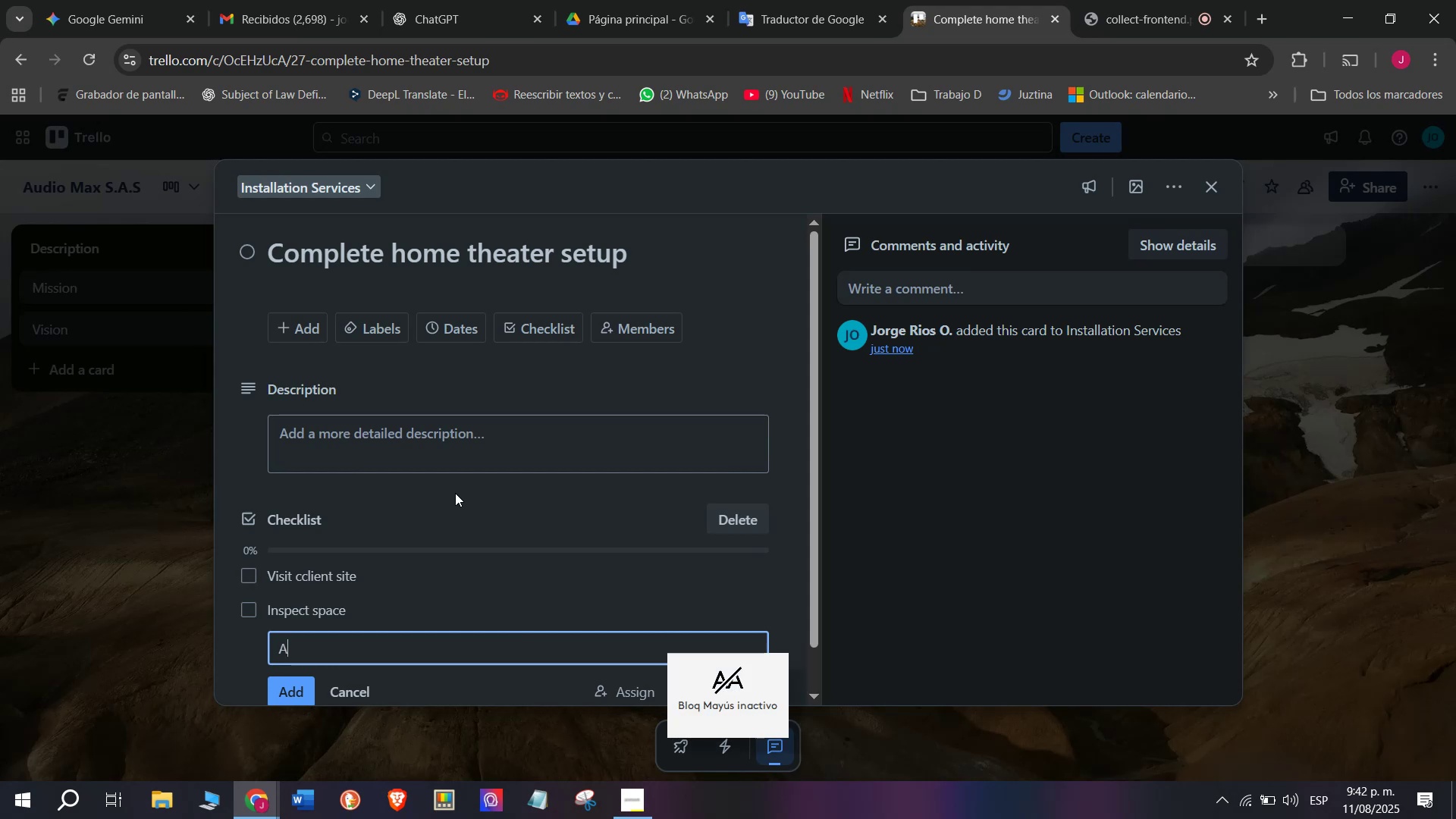 
key(Backspace)
 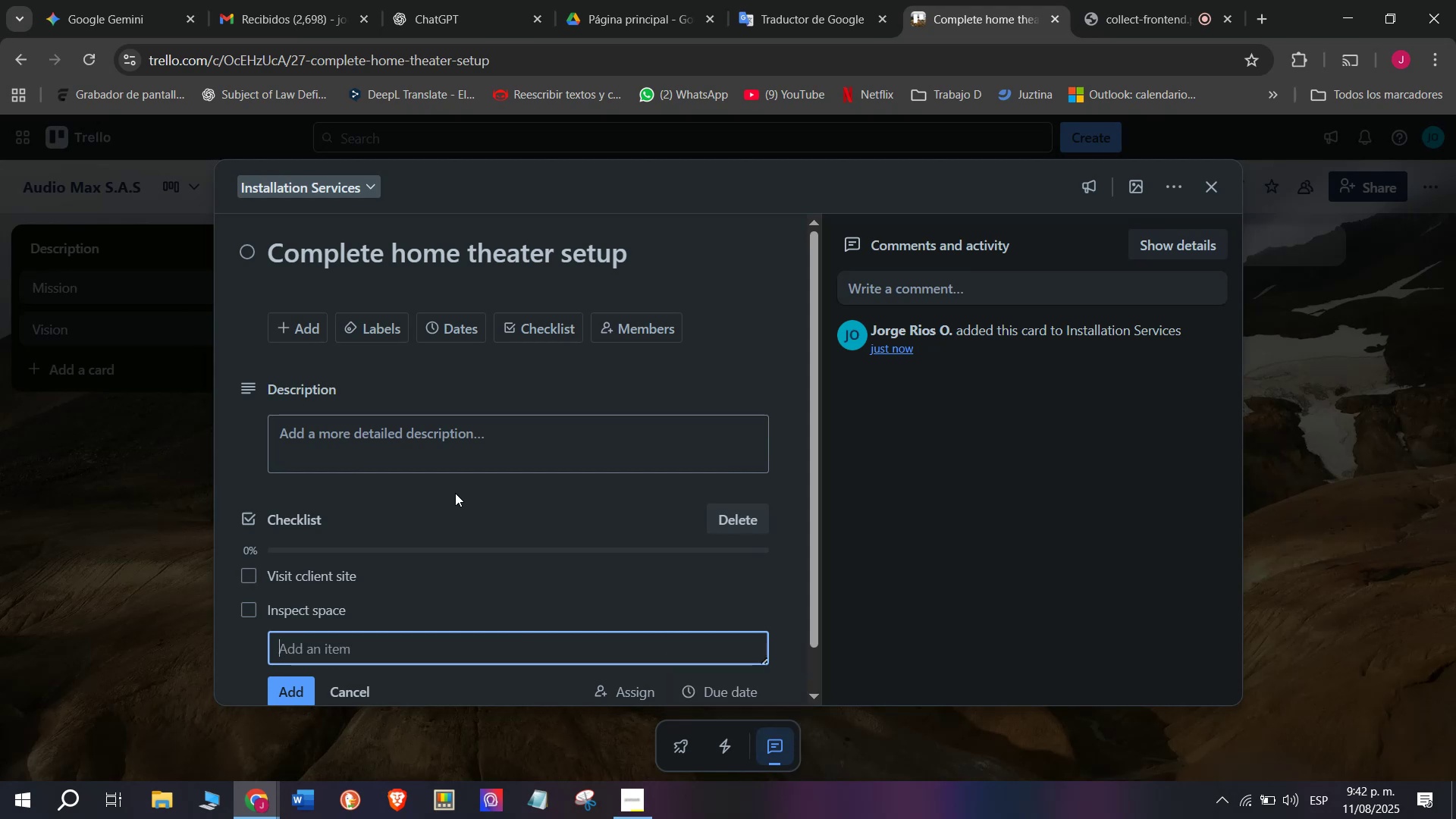 
key(CapsLock)
 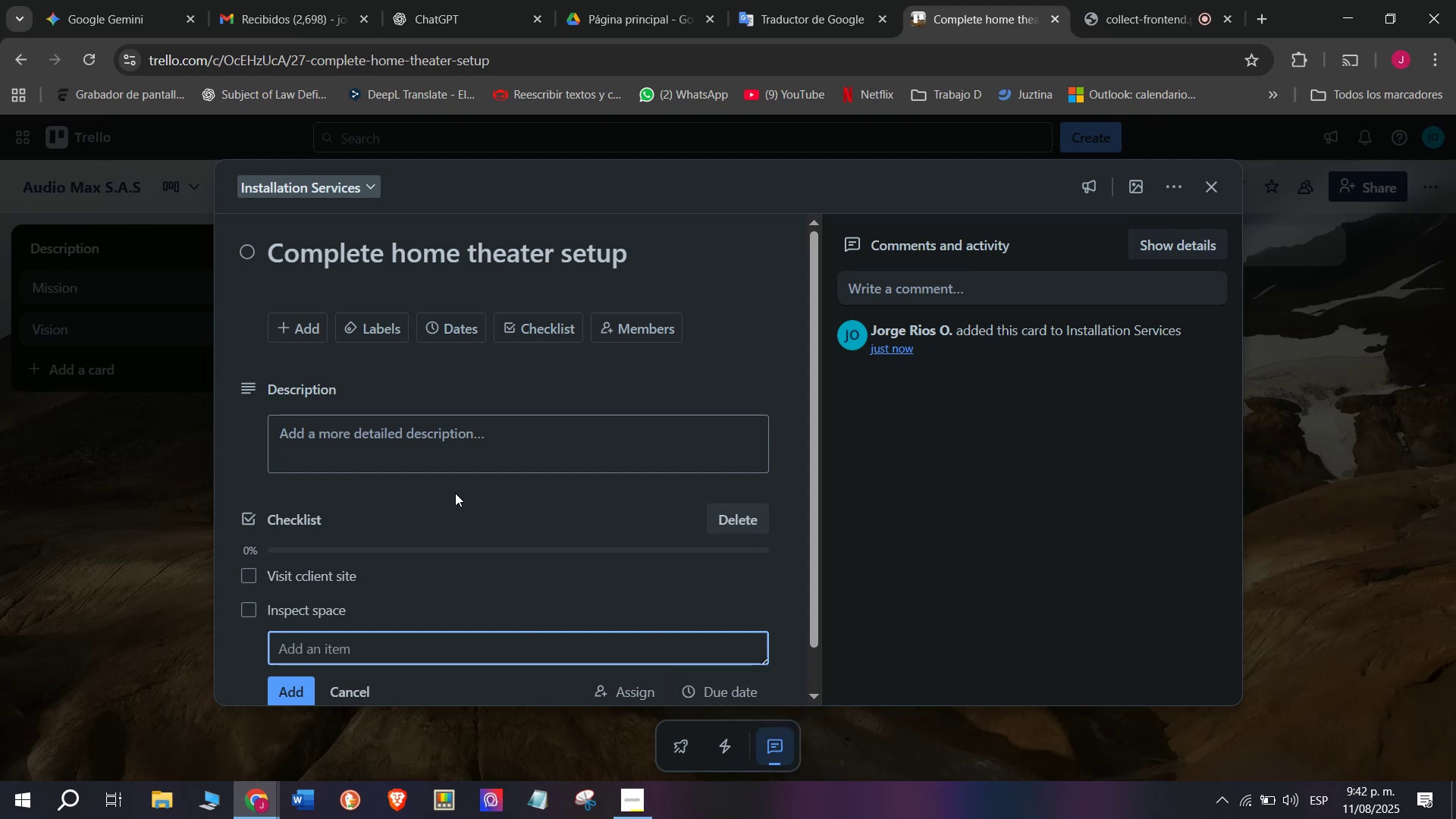 
wait(5.55)
 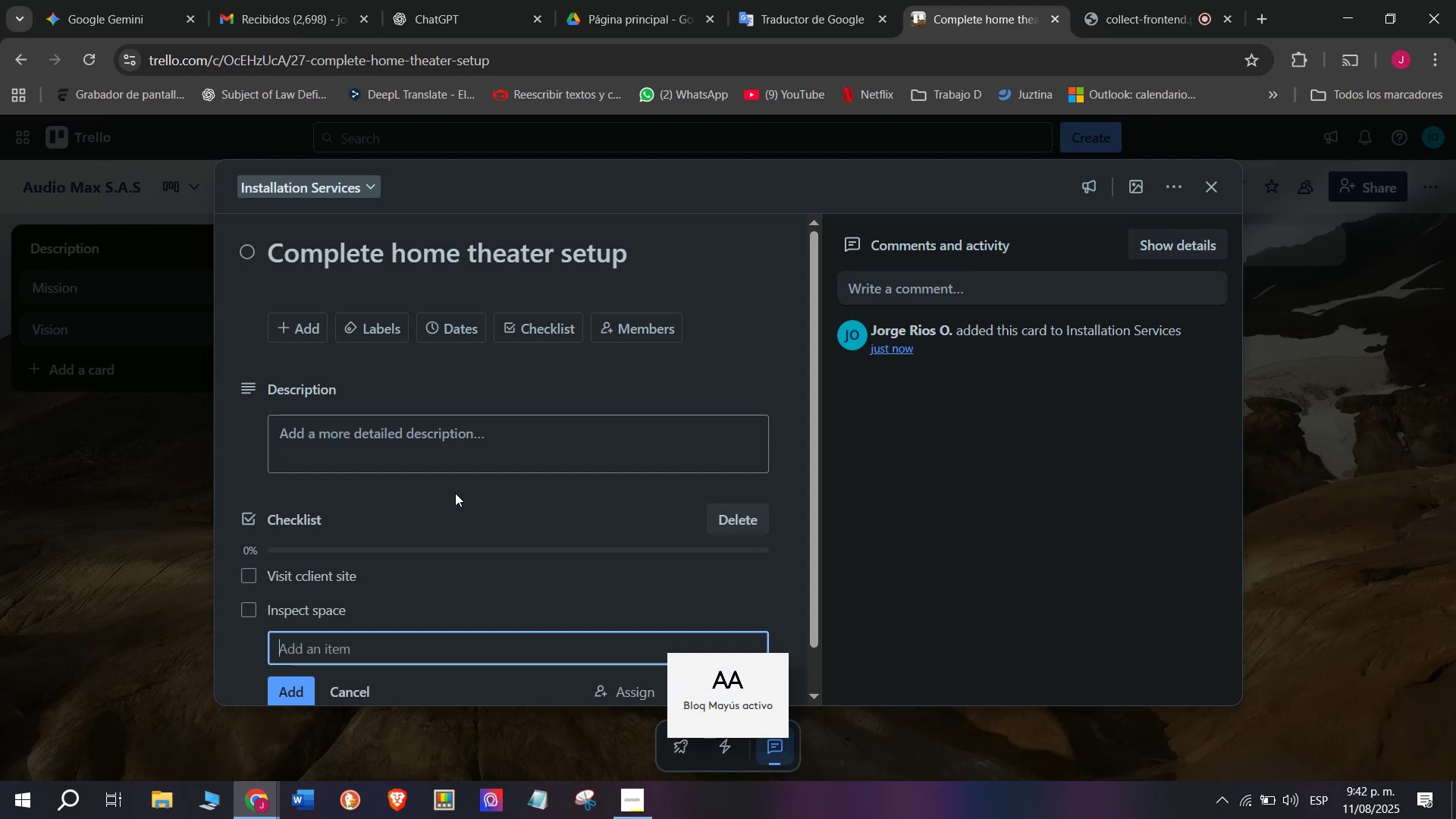 
type(SS)
key(Backspace)
key(Backspace)
 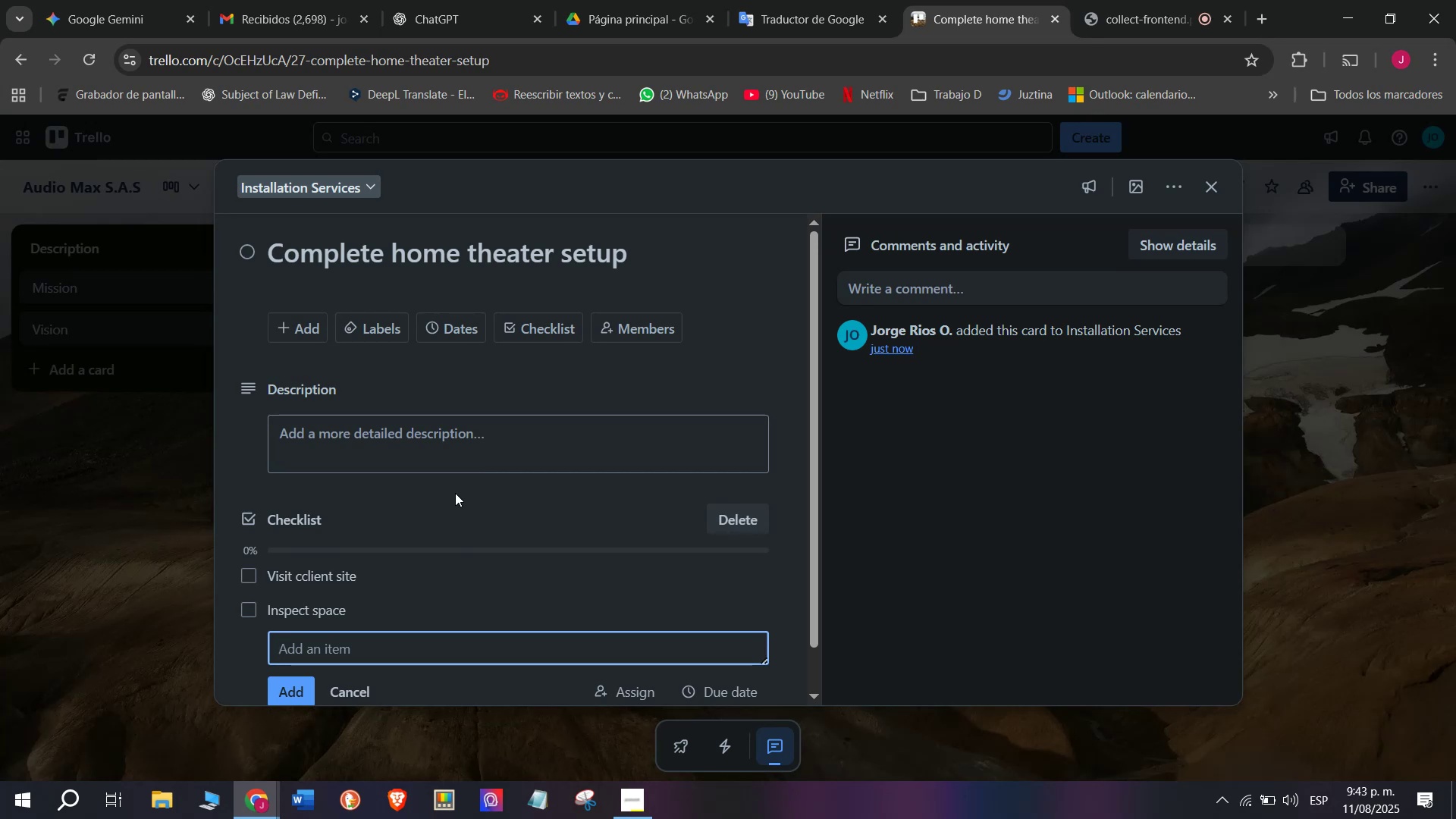 
wait(22.09)
 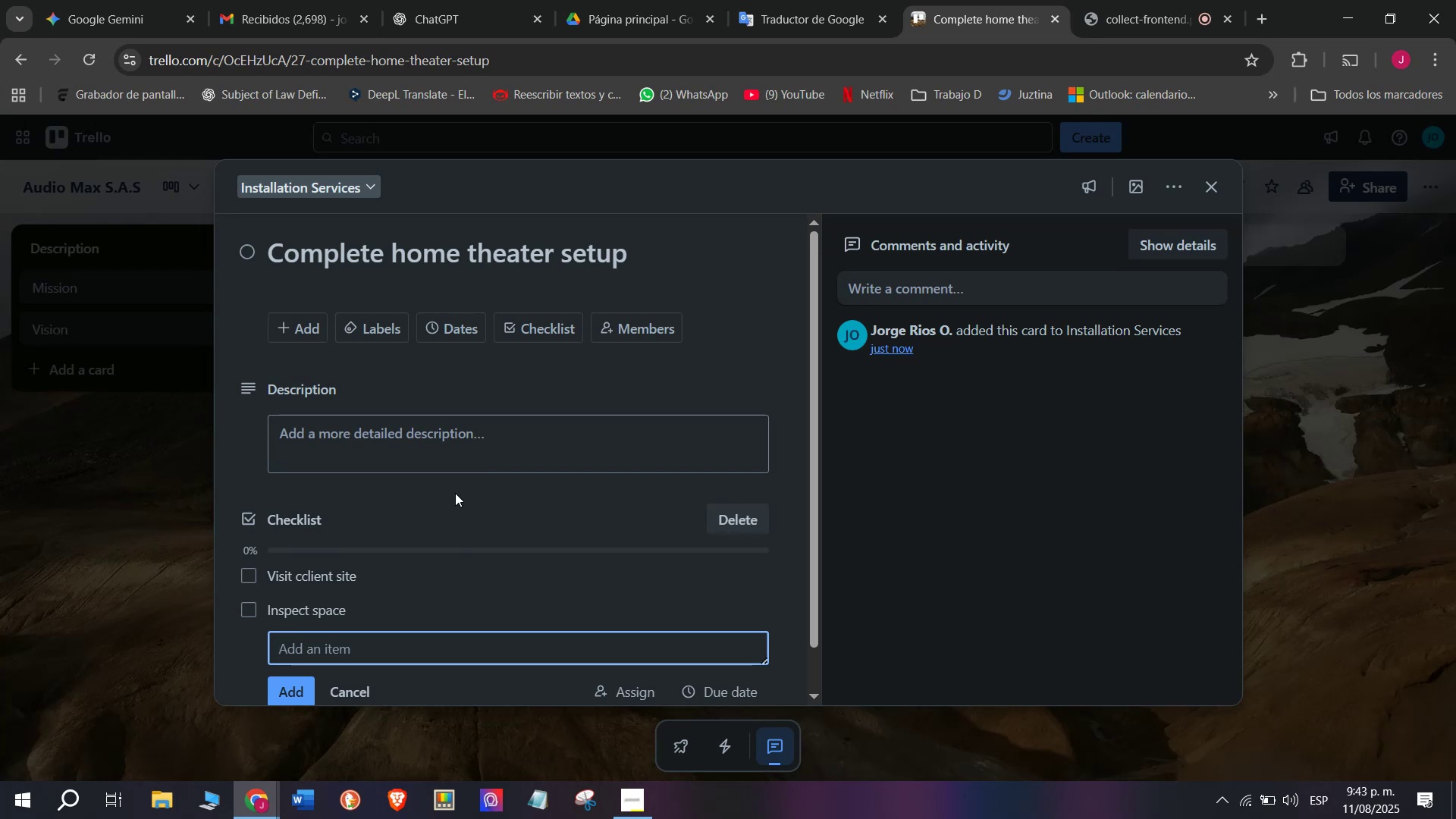 
key(Backspace)
 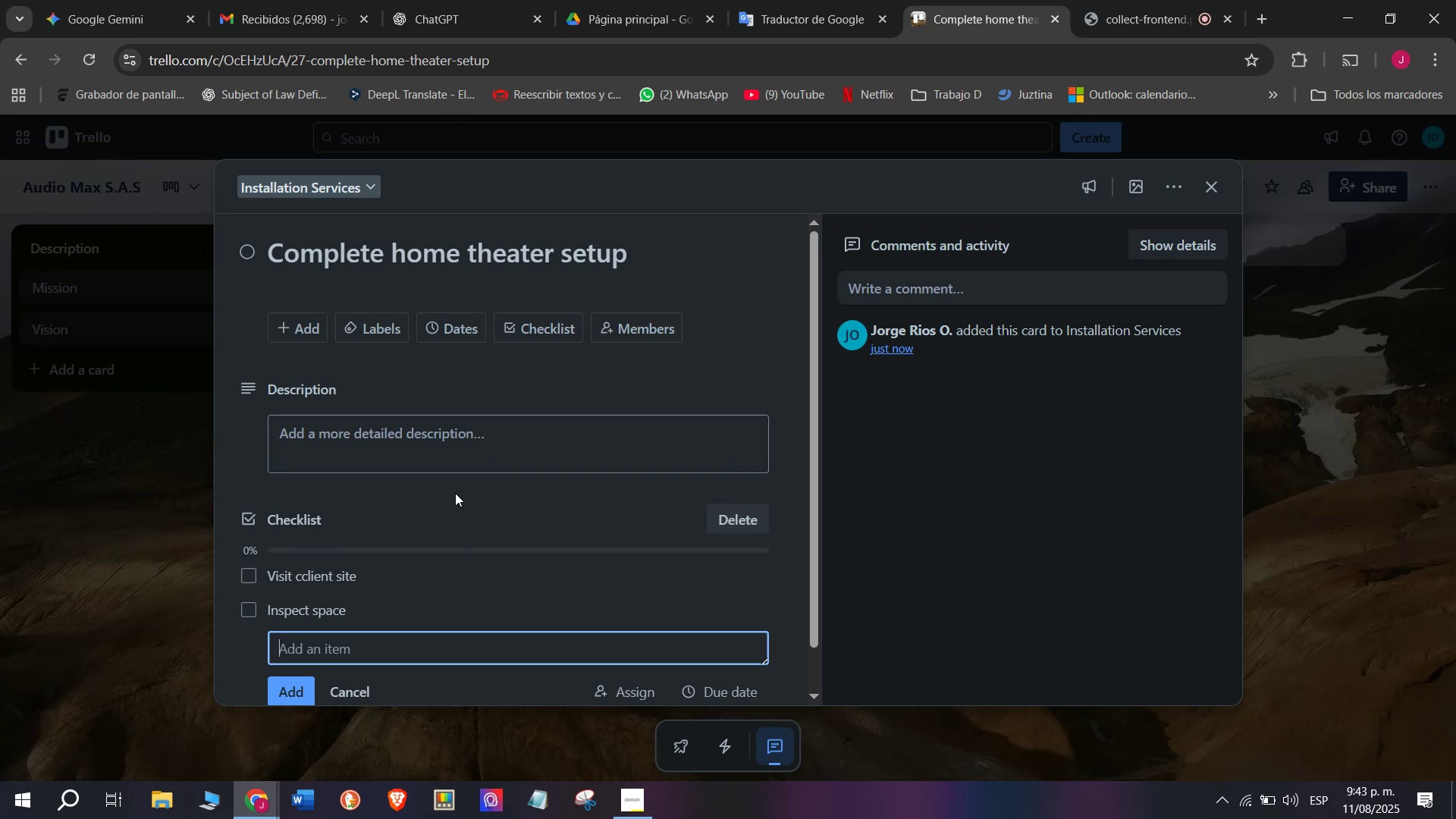 
type(Install)
 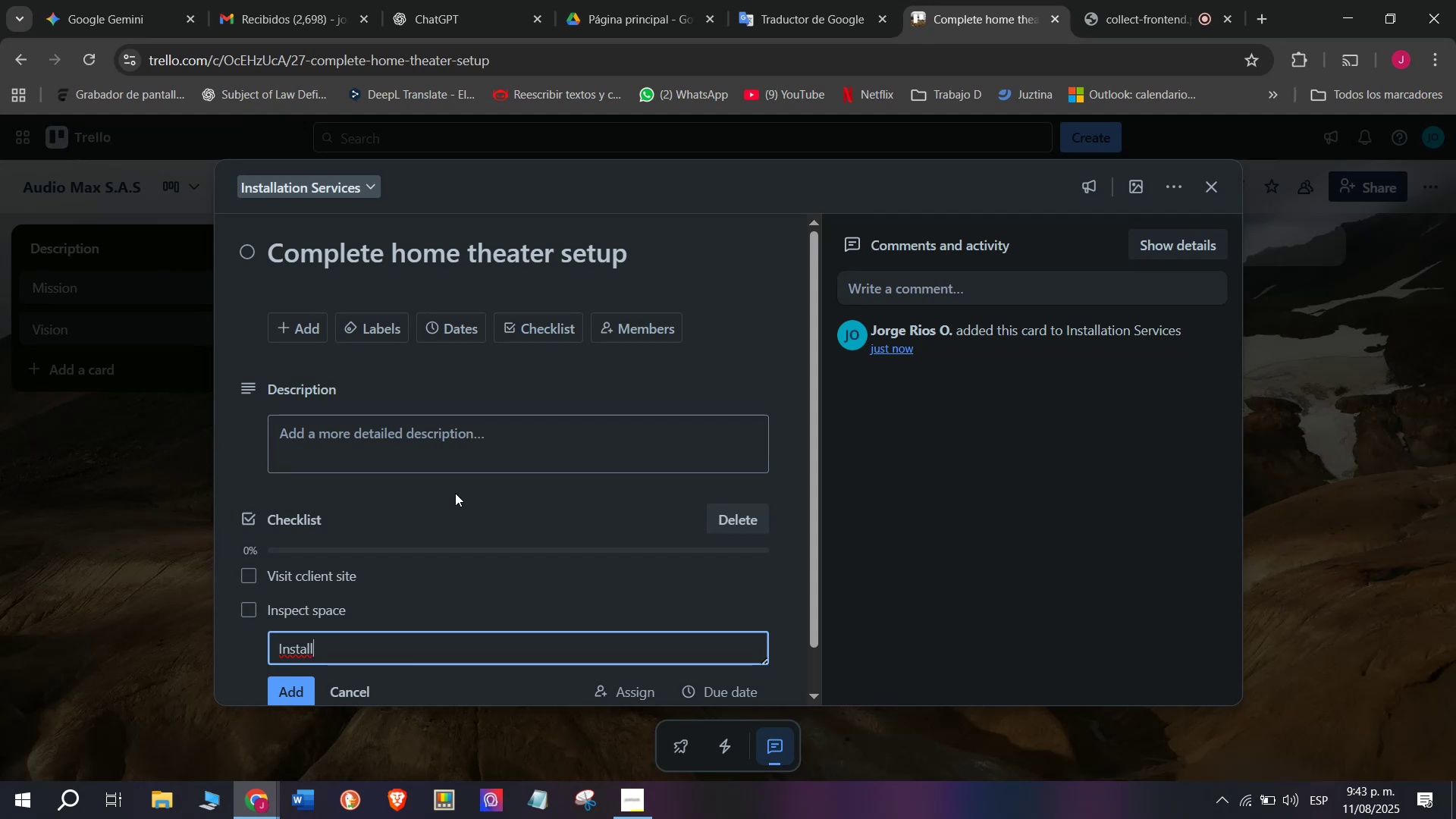 
wait(18.21)
 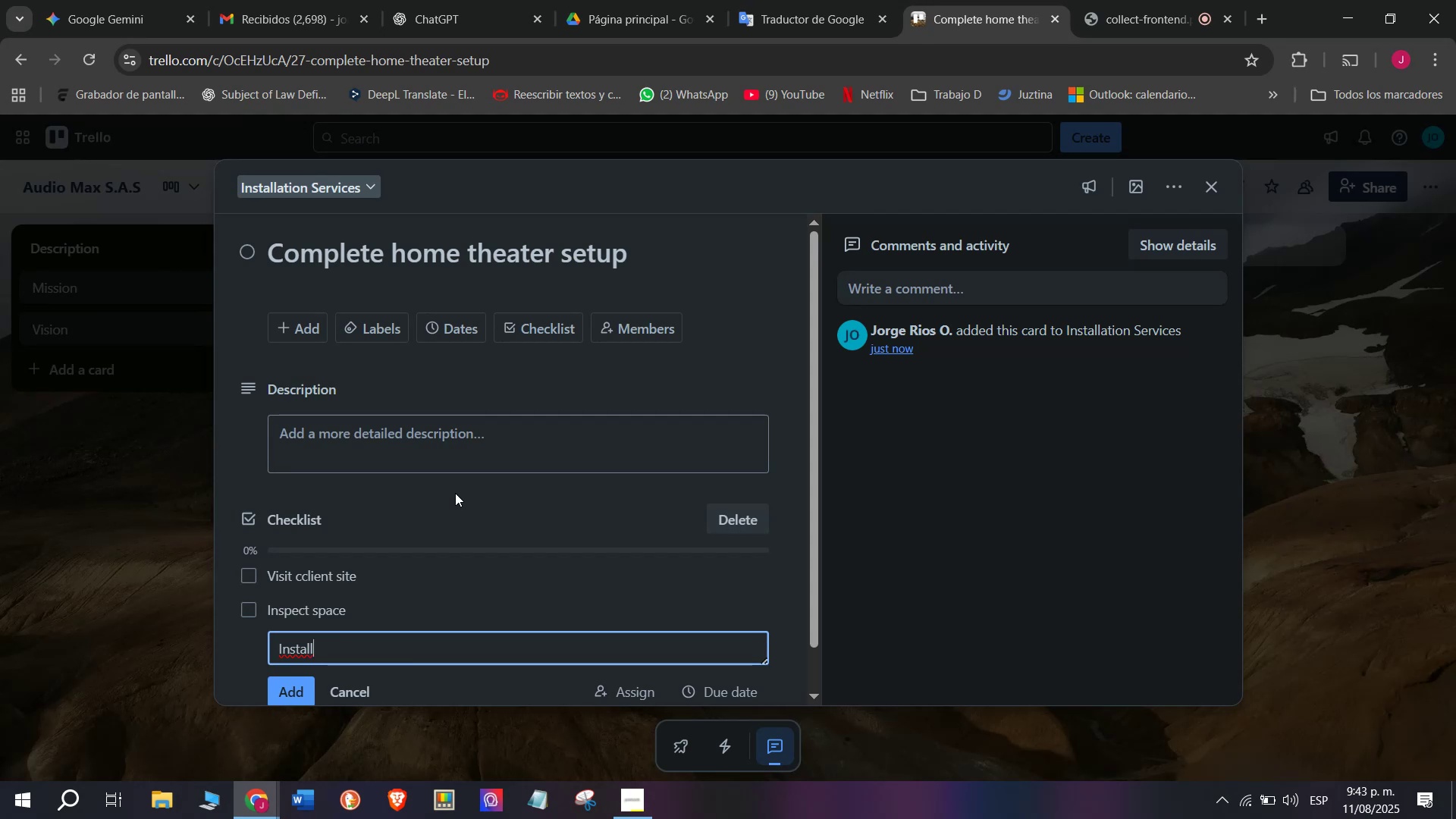 
type( equipa)
 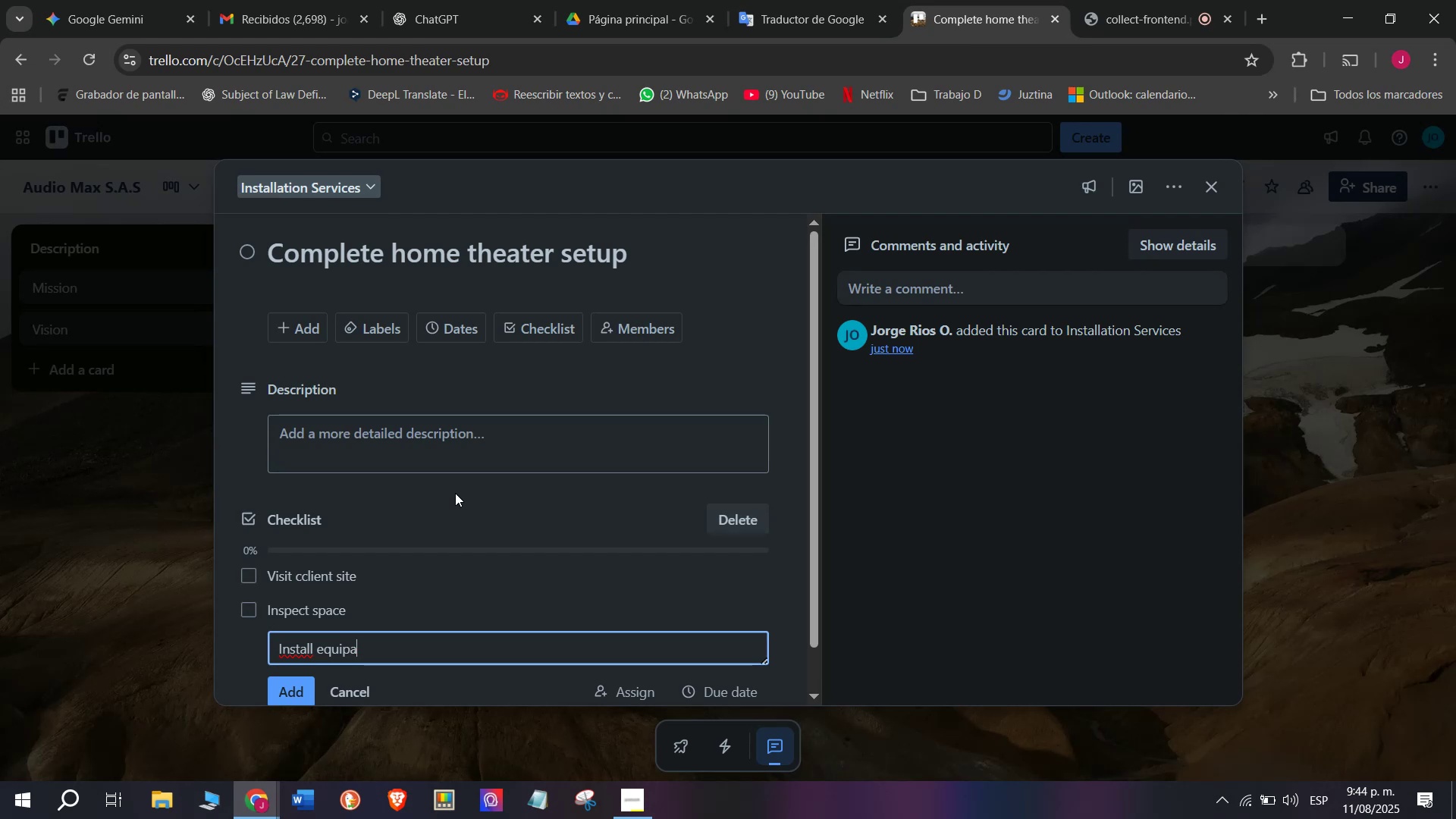 
wait(37.11)
 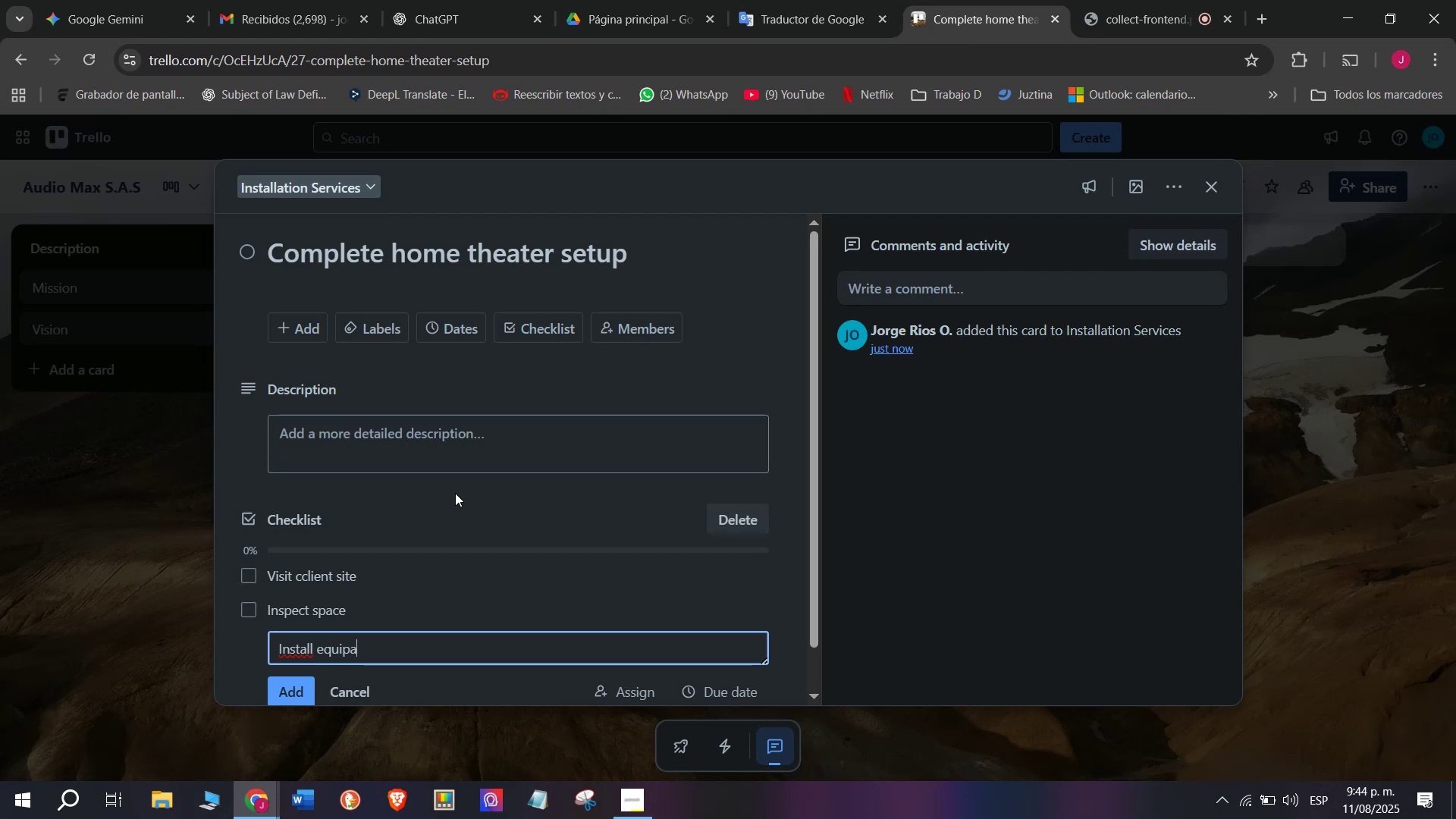 
key(Backspace)
 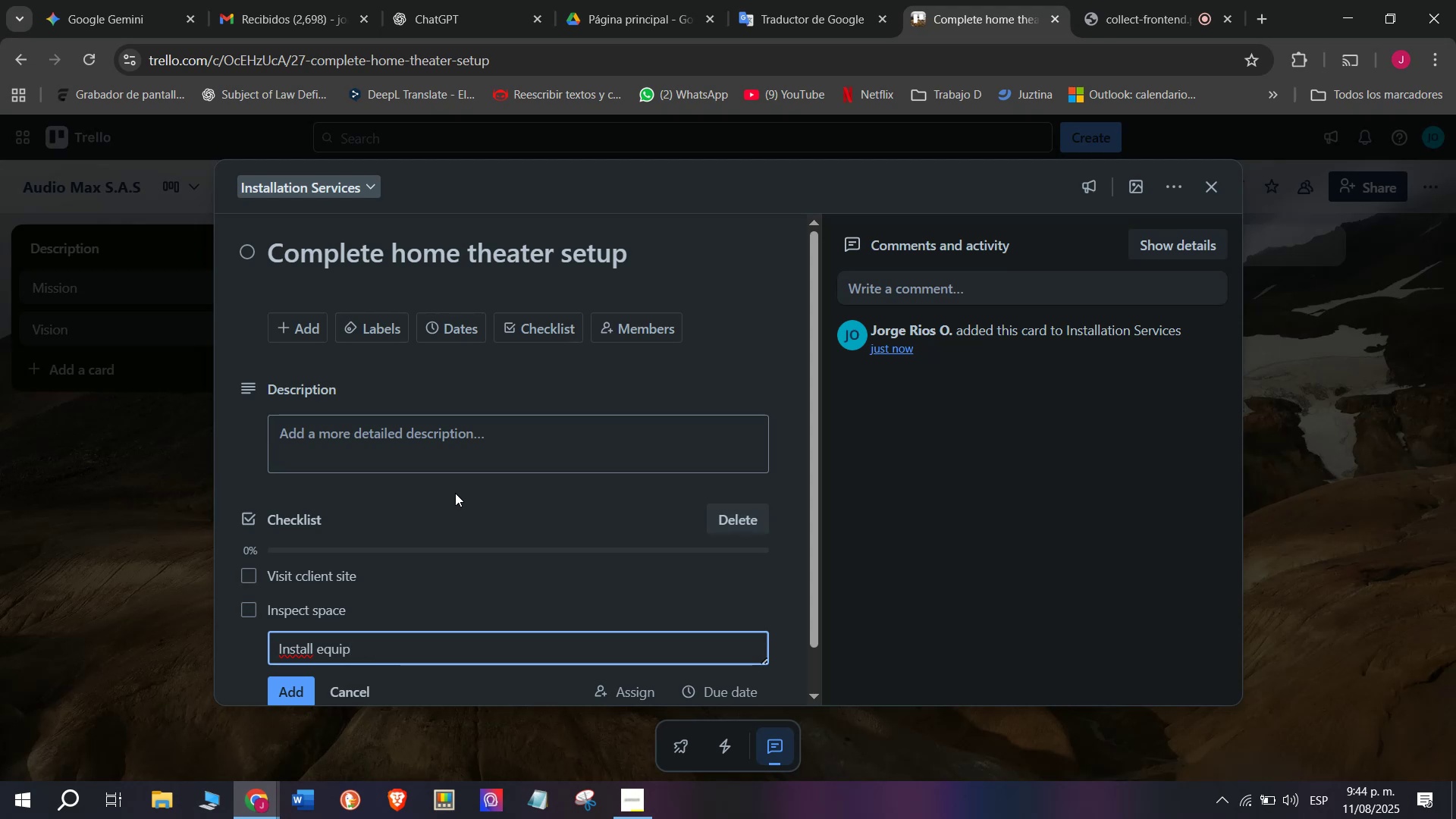 
wait(9.0)
 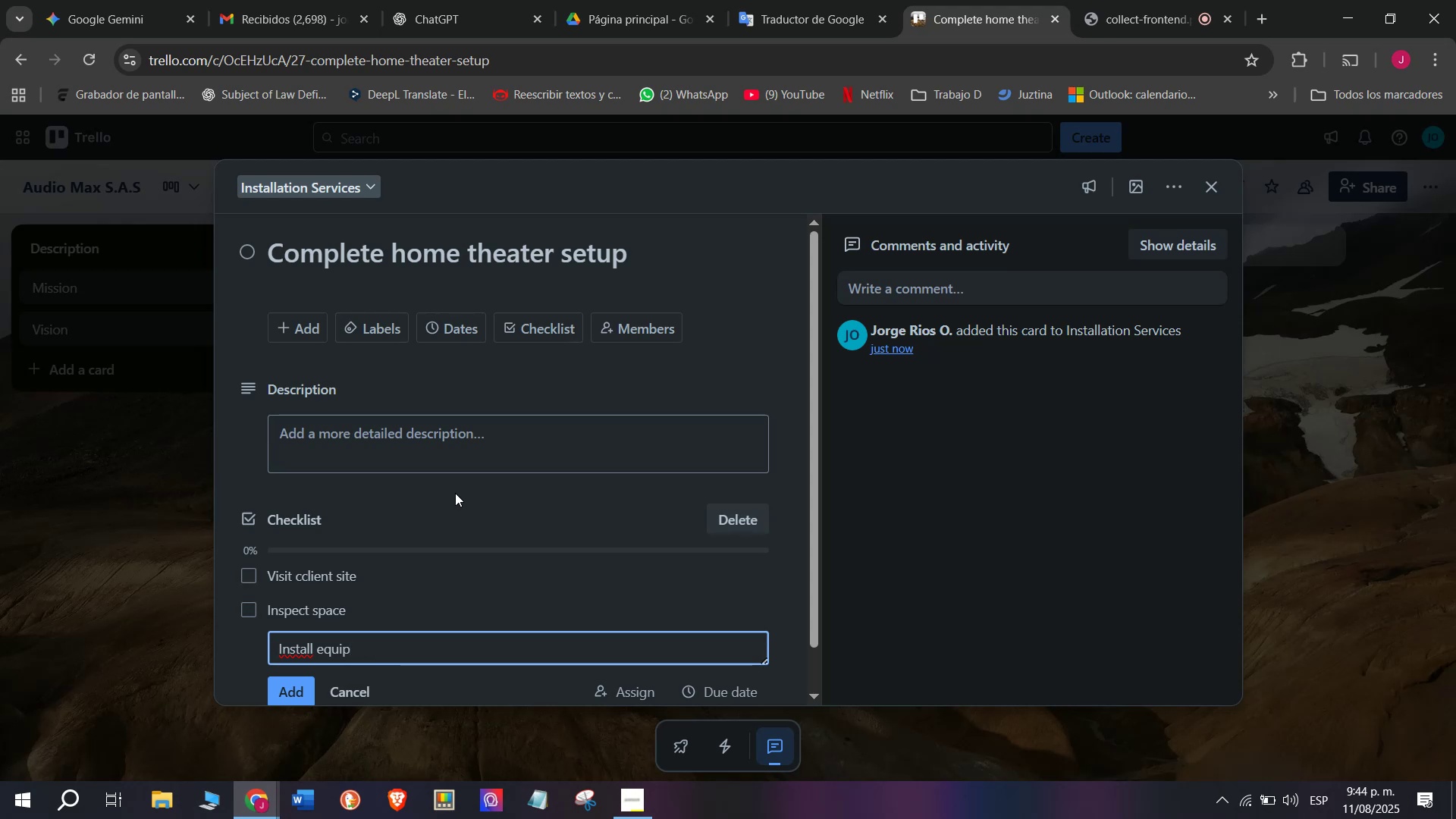 
key(Backspace)
 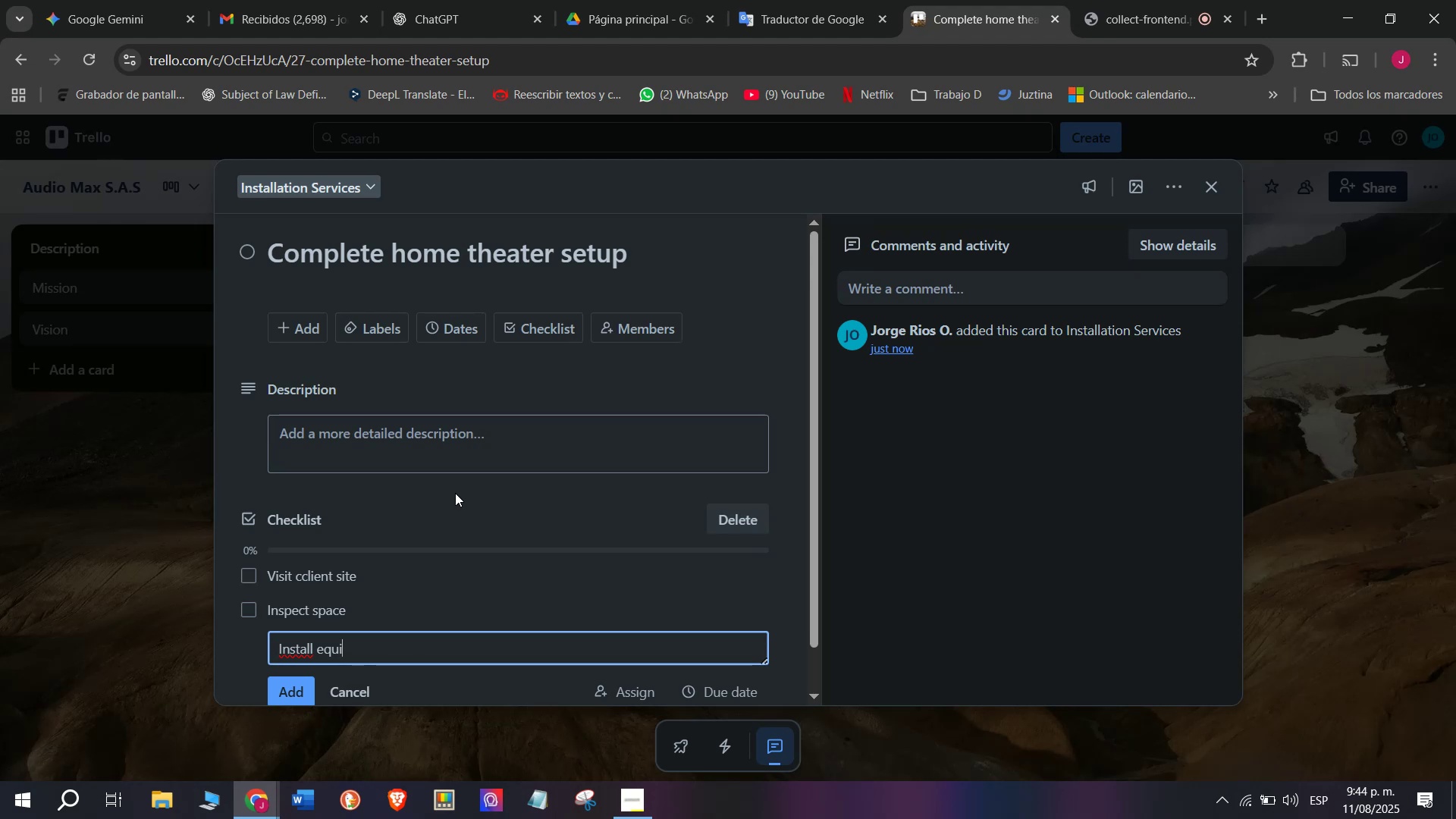 
wait(5.06)
 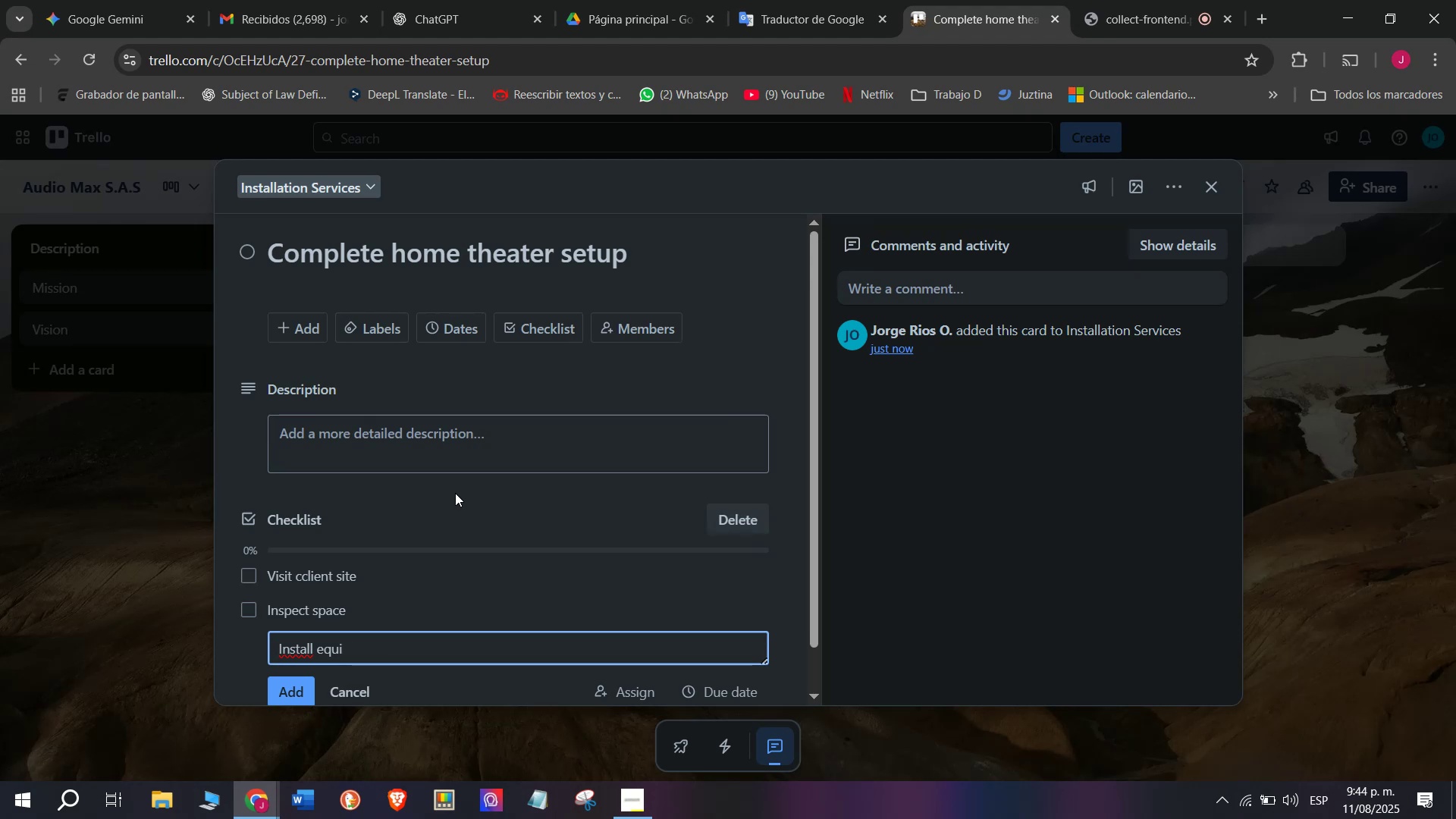 
key(A)
 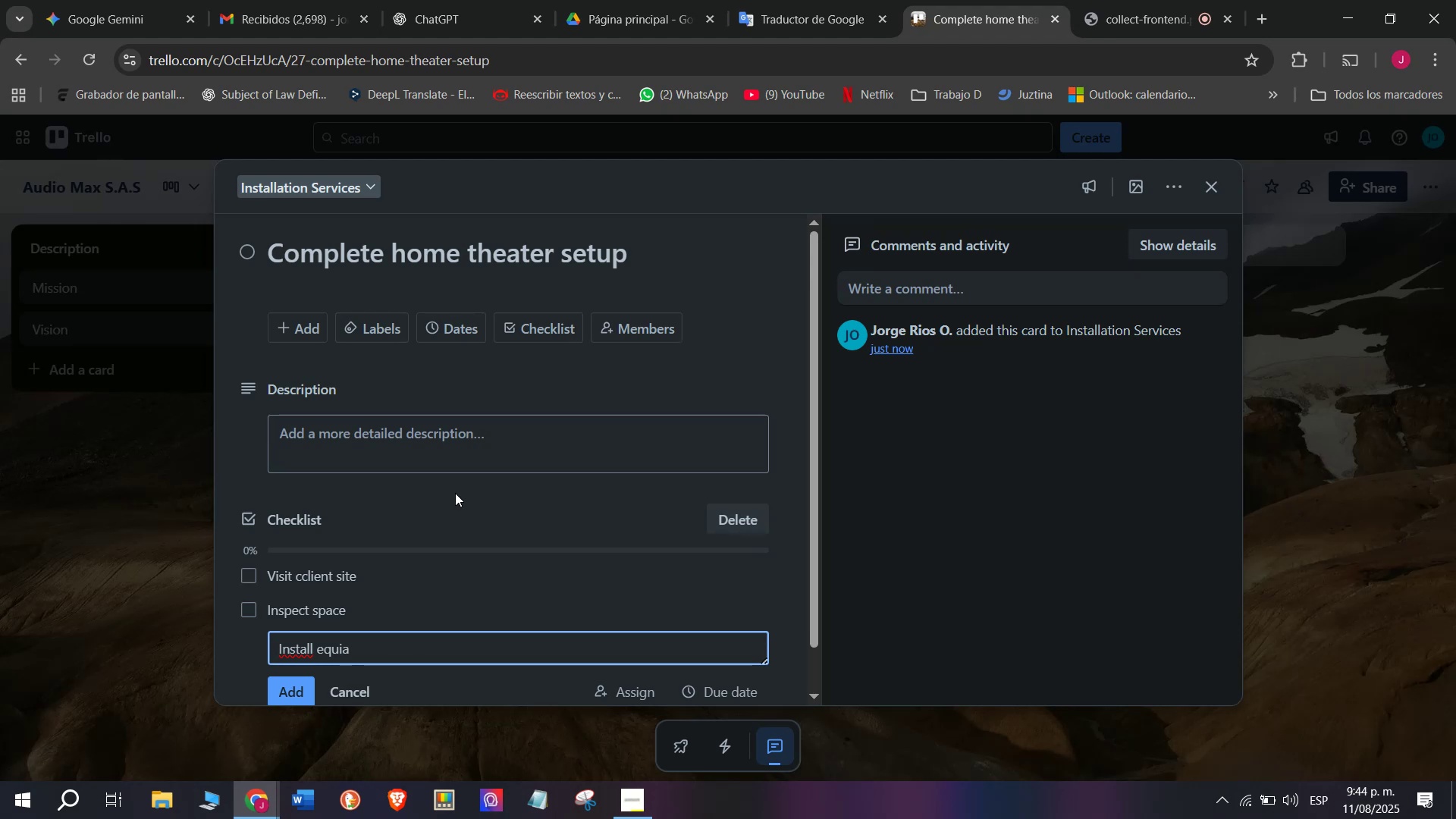 
key(Backspace)
 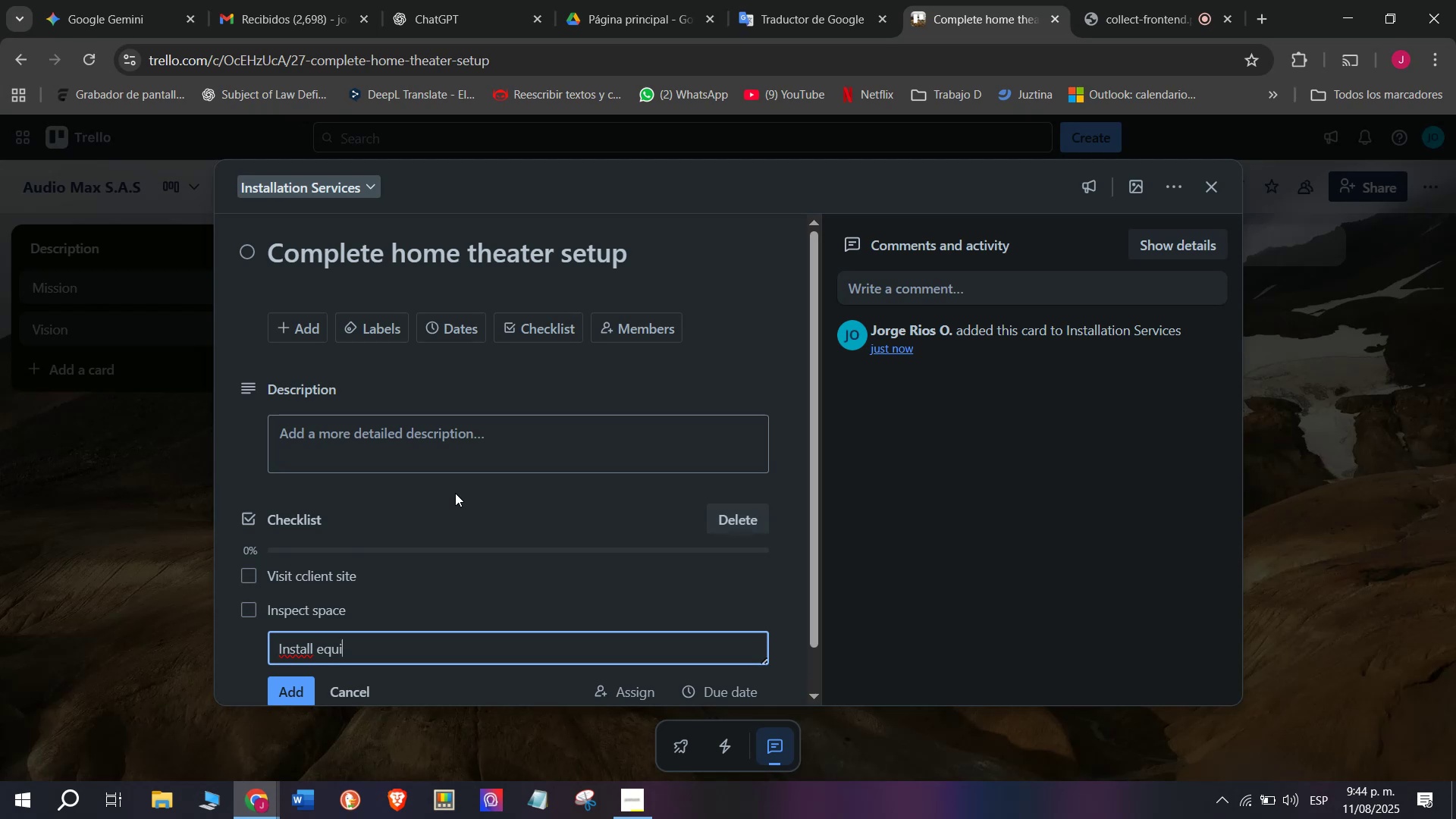 
type(pa)
key(Backspace)
type(ment)
 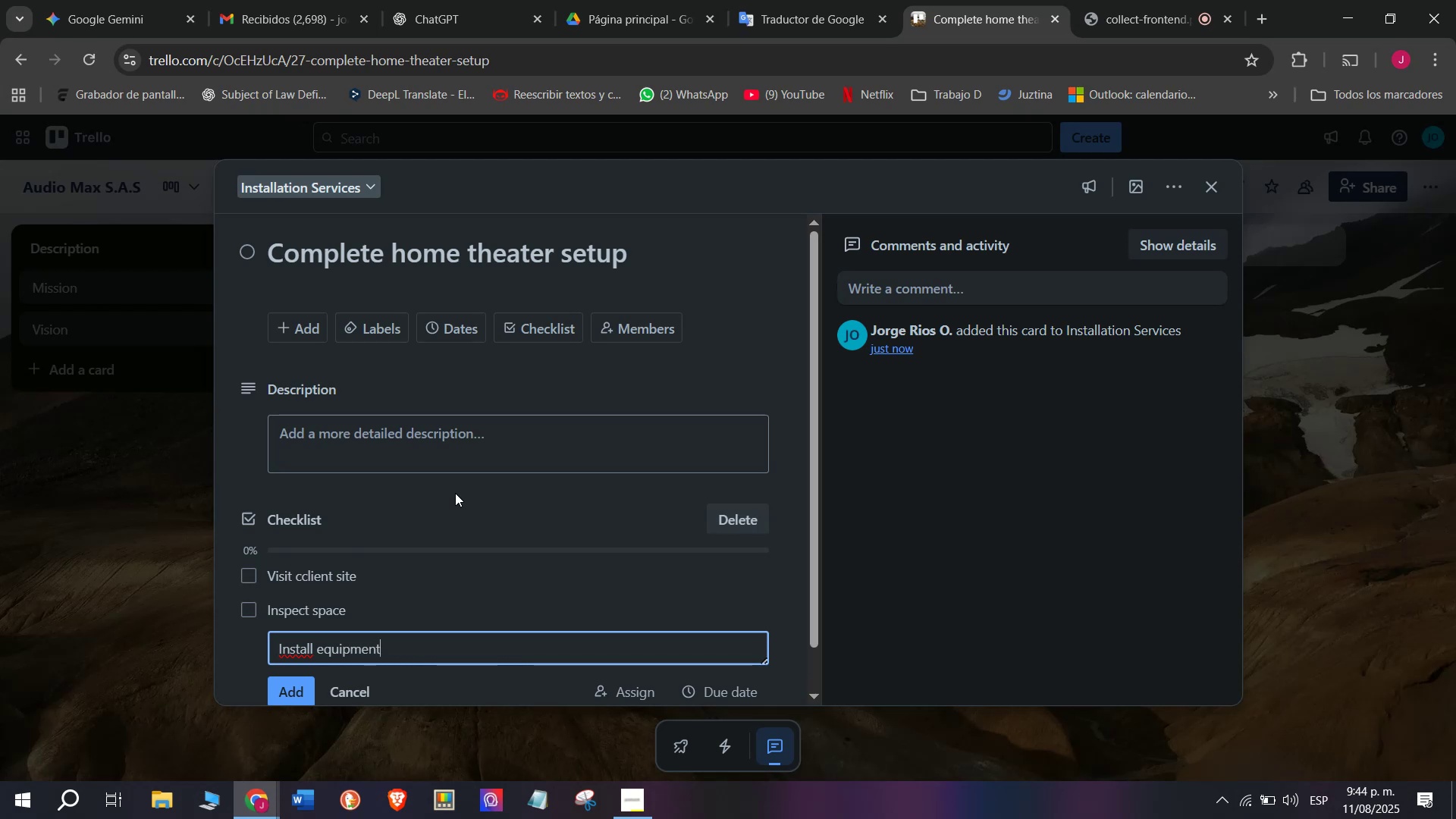 
key(Enter)
 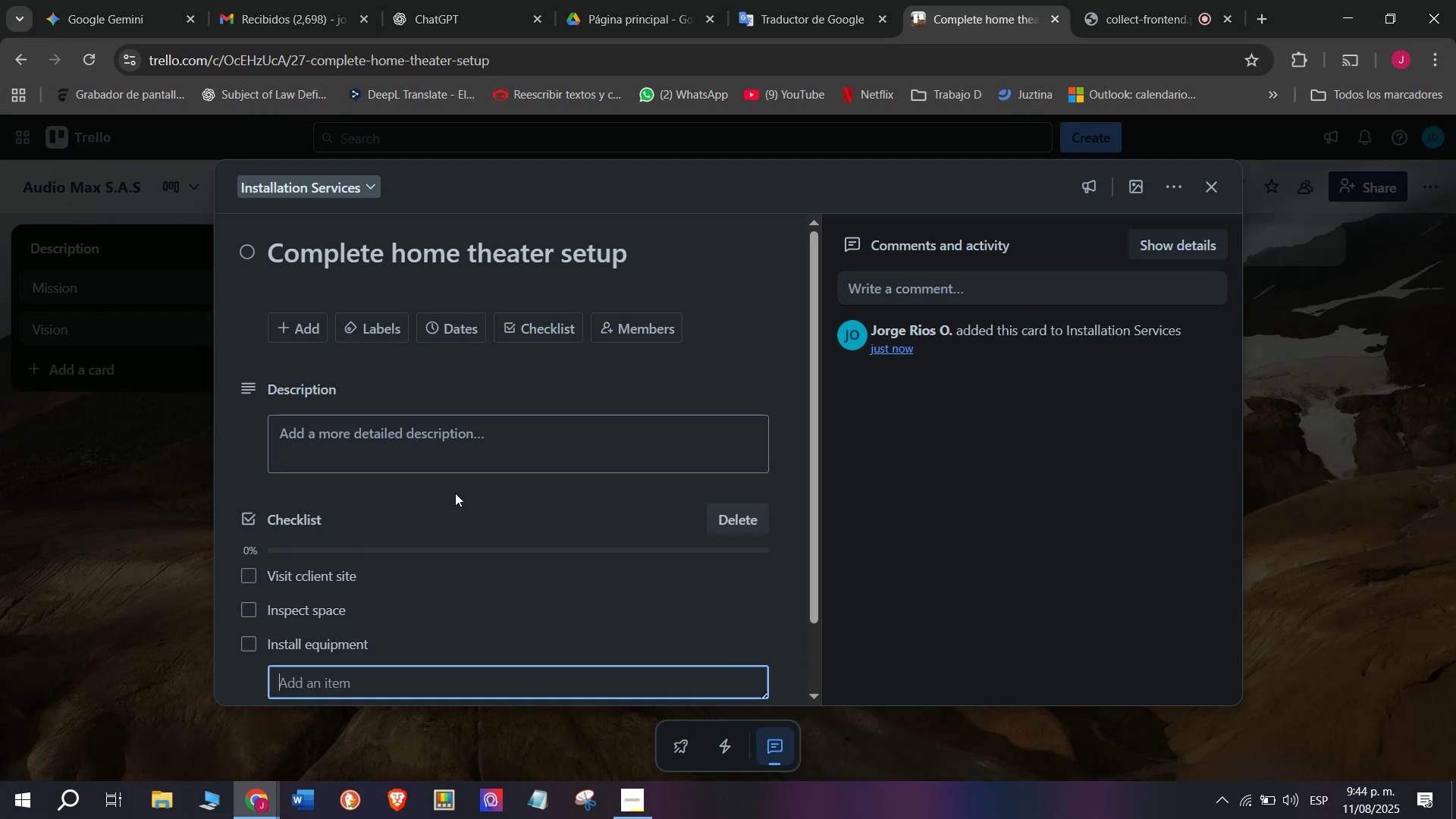 
type(c)
key(Backspace)
type(Caliv)
key(Backspace)
type(brate)
 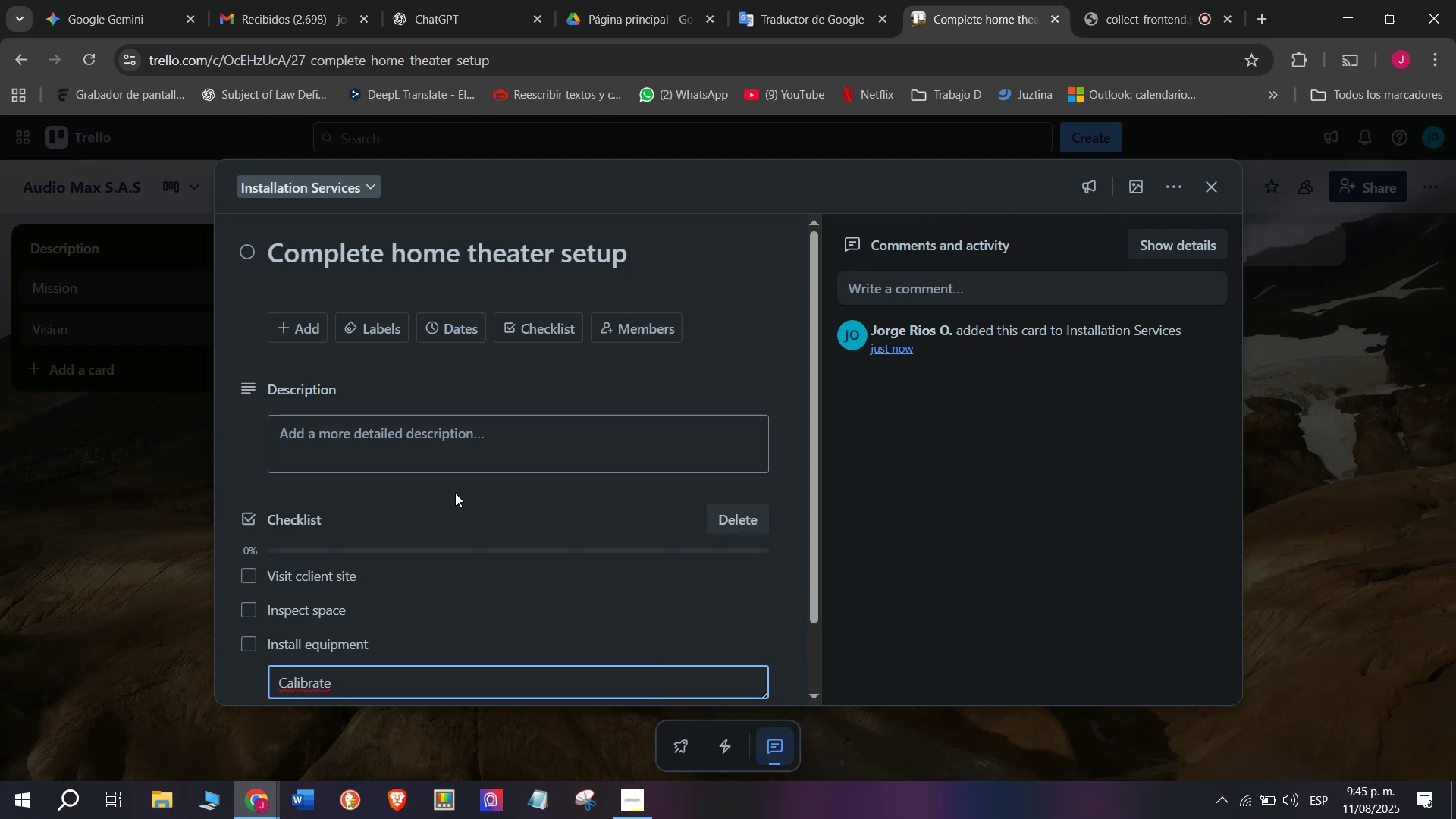 
type( audio)
 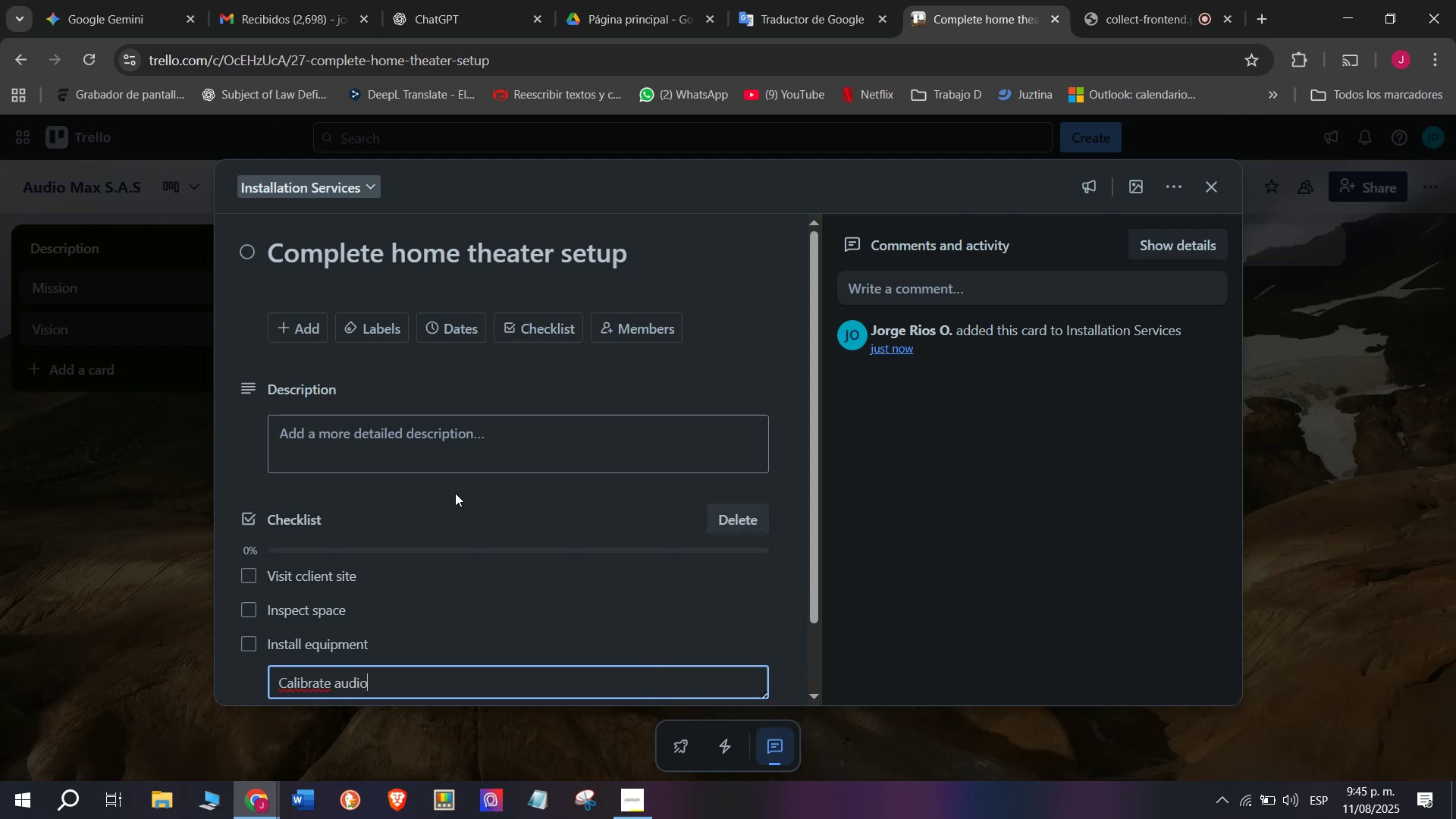 
key(Enter)
 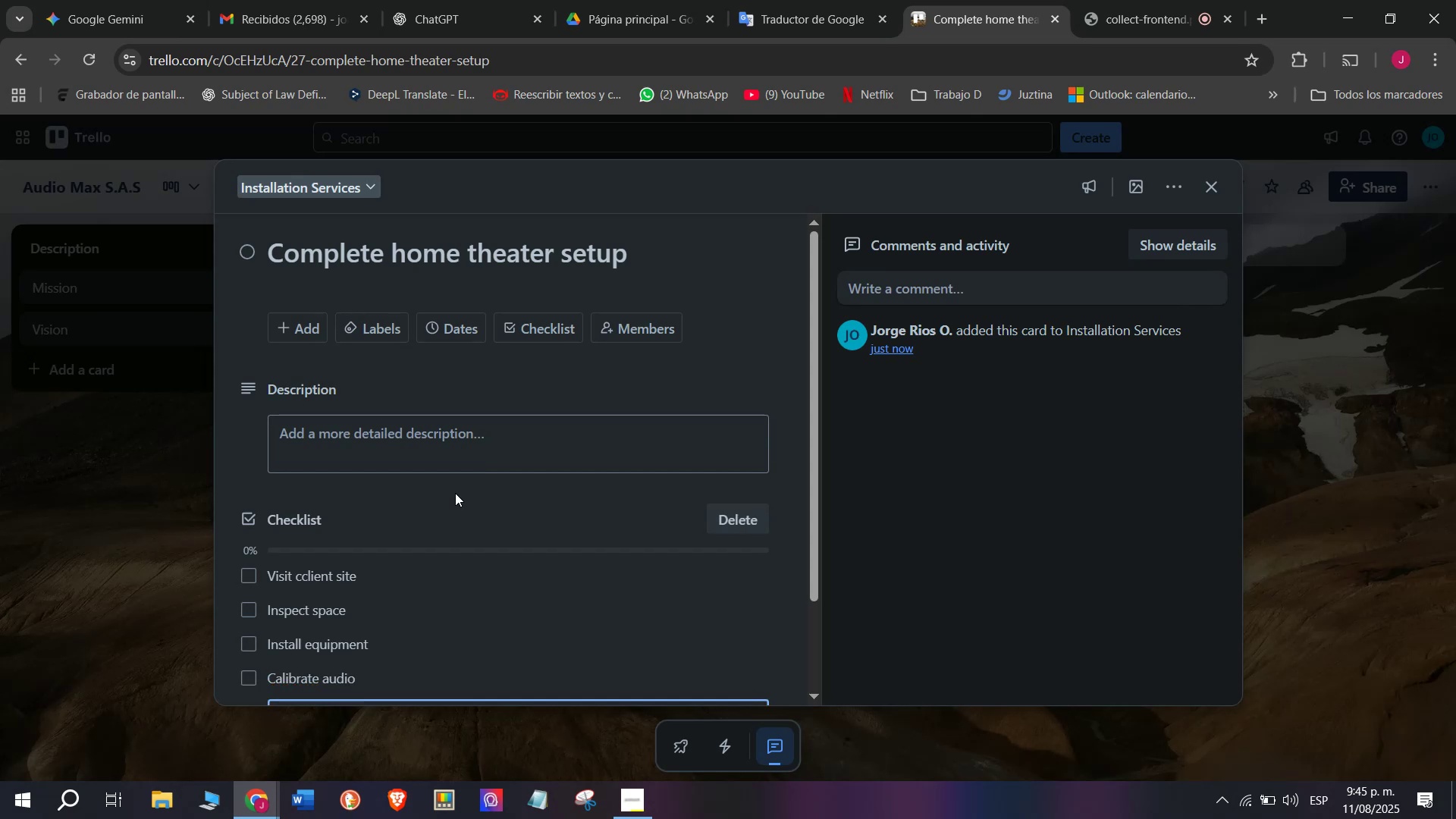 
scroll: coordinate [457, 482], scroll_direction: down, amount: 3.0
 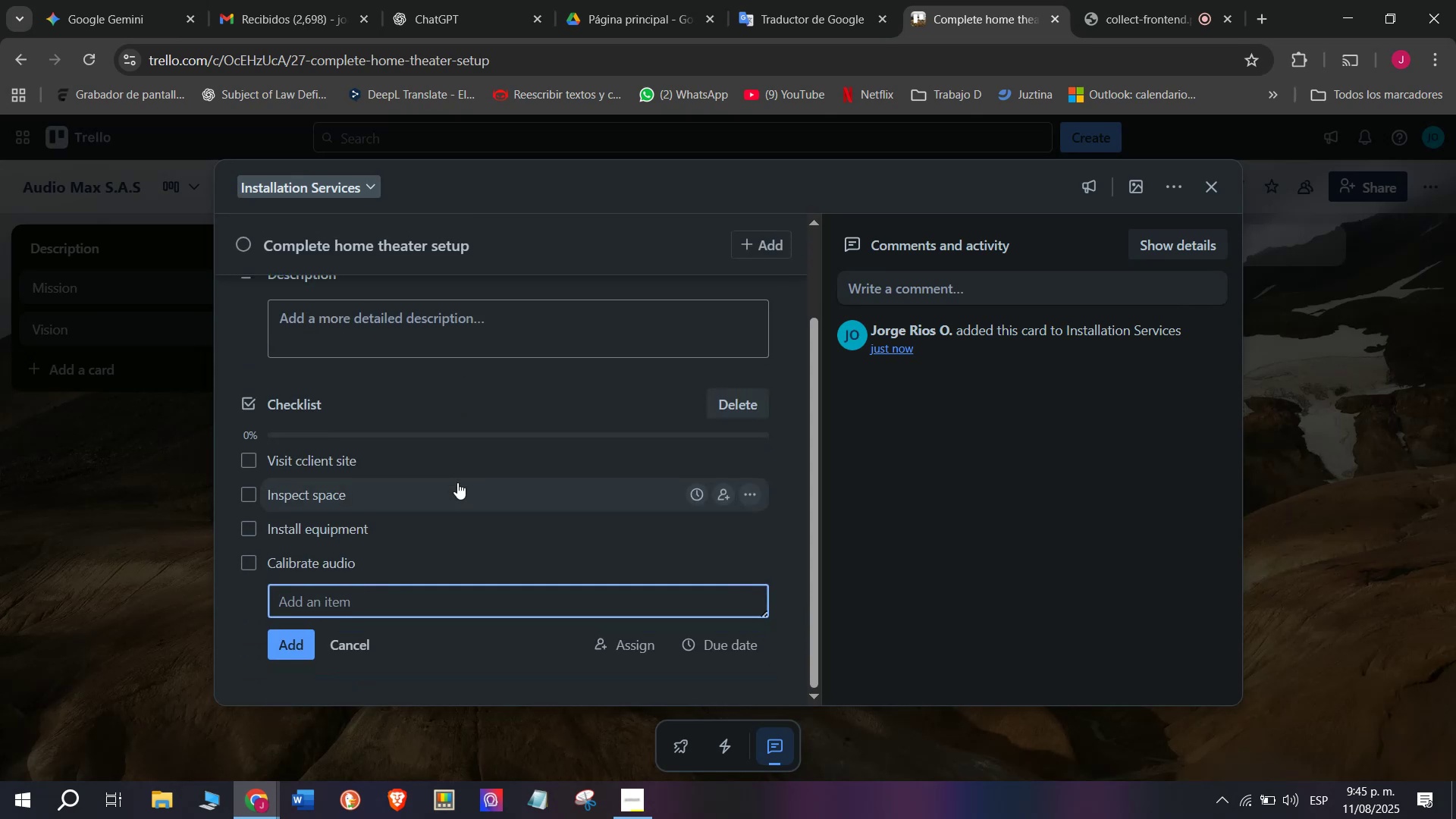 
type(Test video quality)
 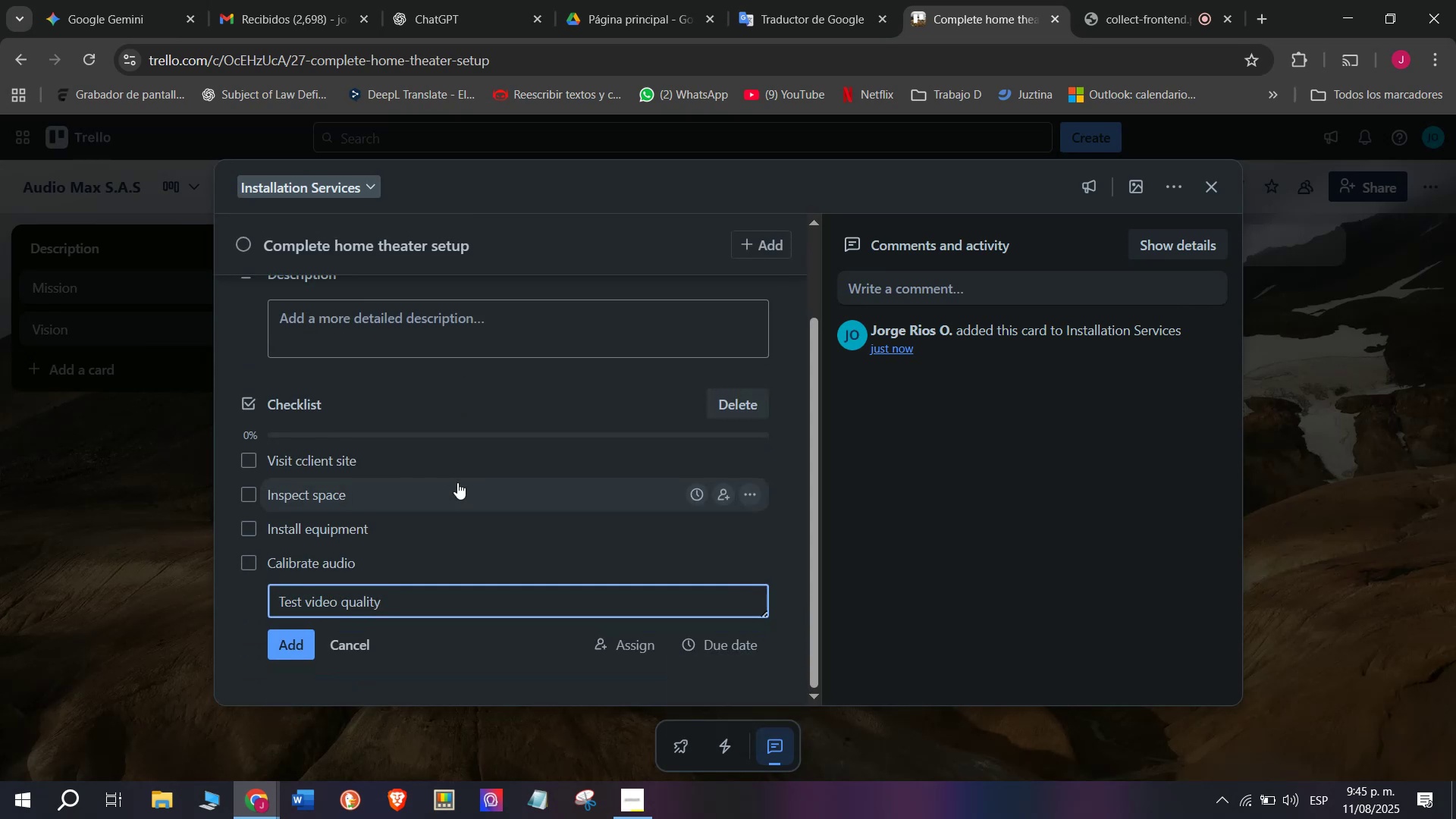 
key(Enter)
 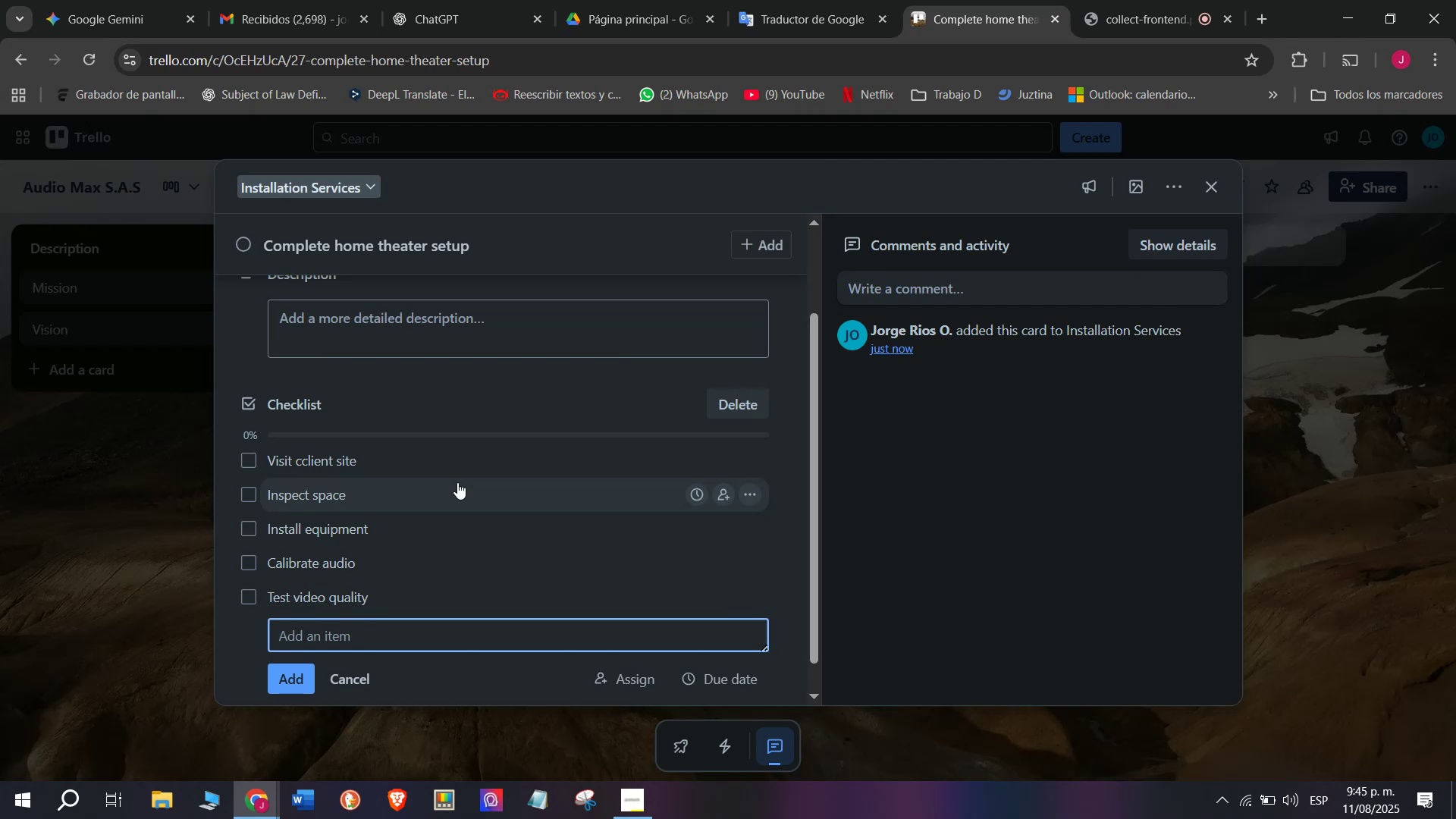 
key(CapsLock)
 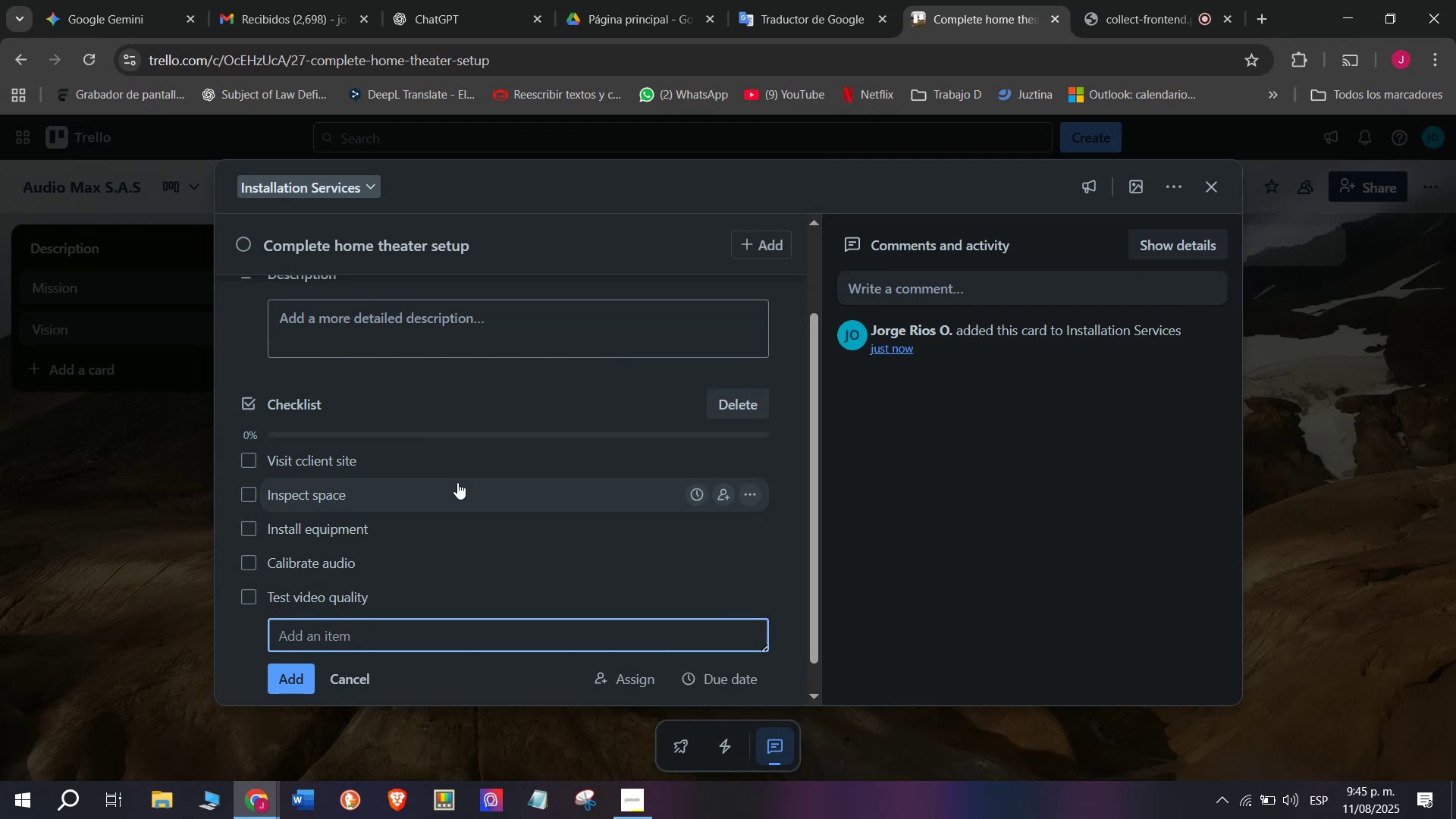 
type(Provisde)
key(Backspace)
key(Backspace)
key(Backspace)
type(de )
 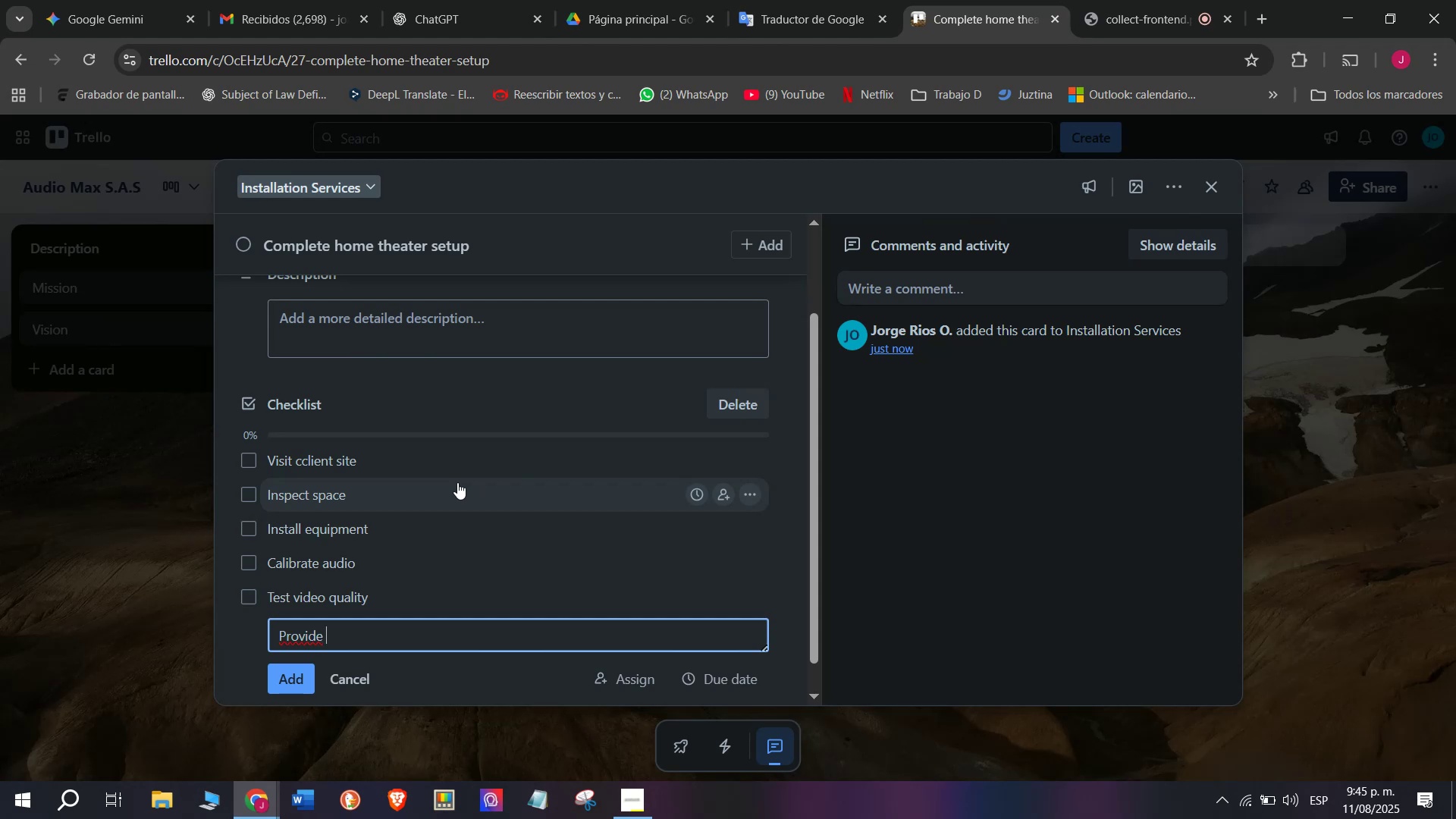 
type(user training)
 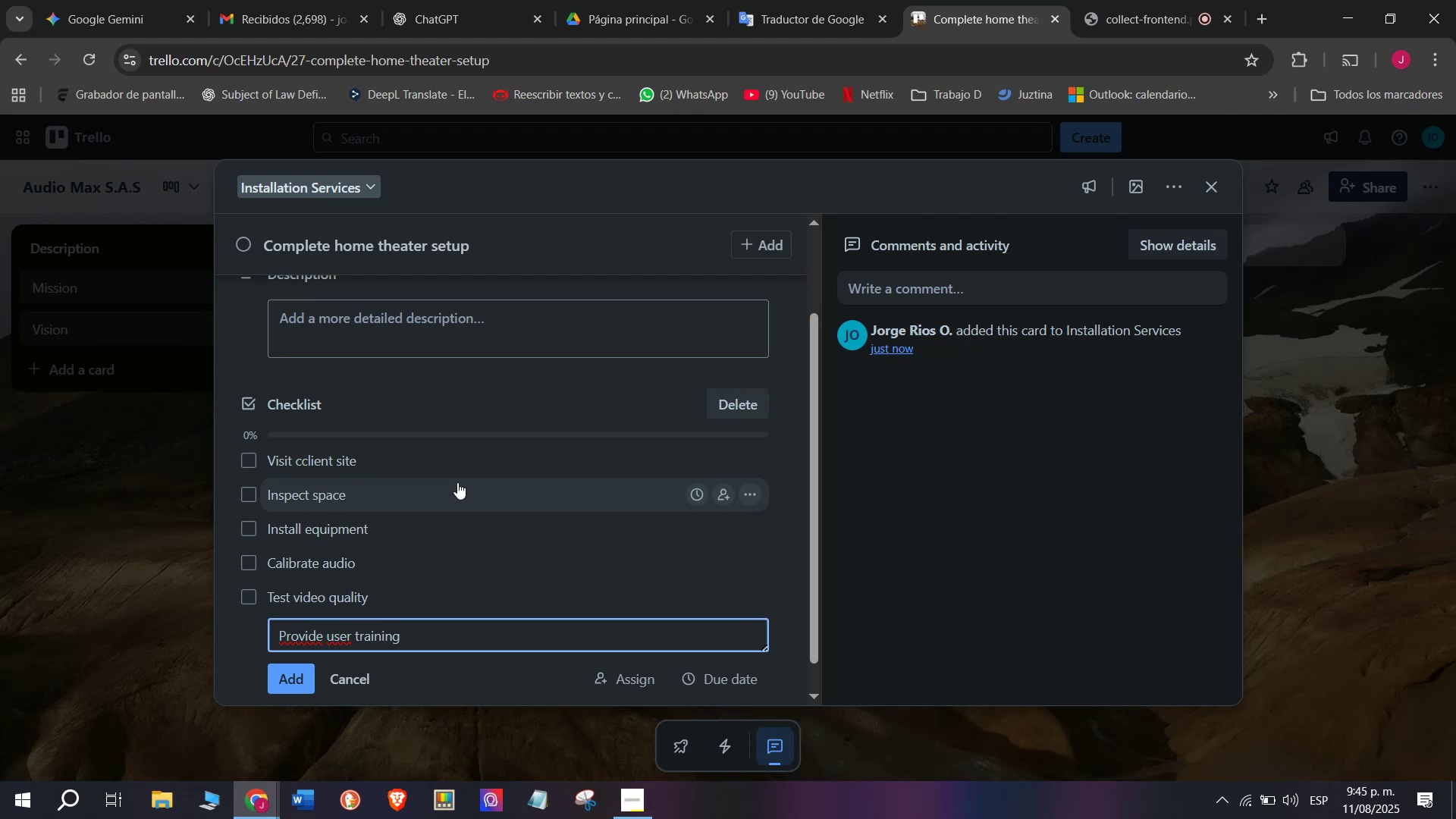 
wait(25.92)
 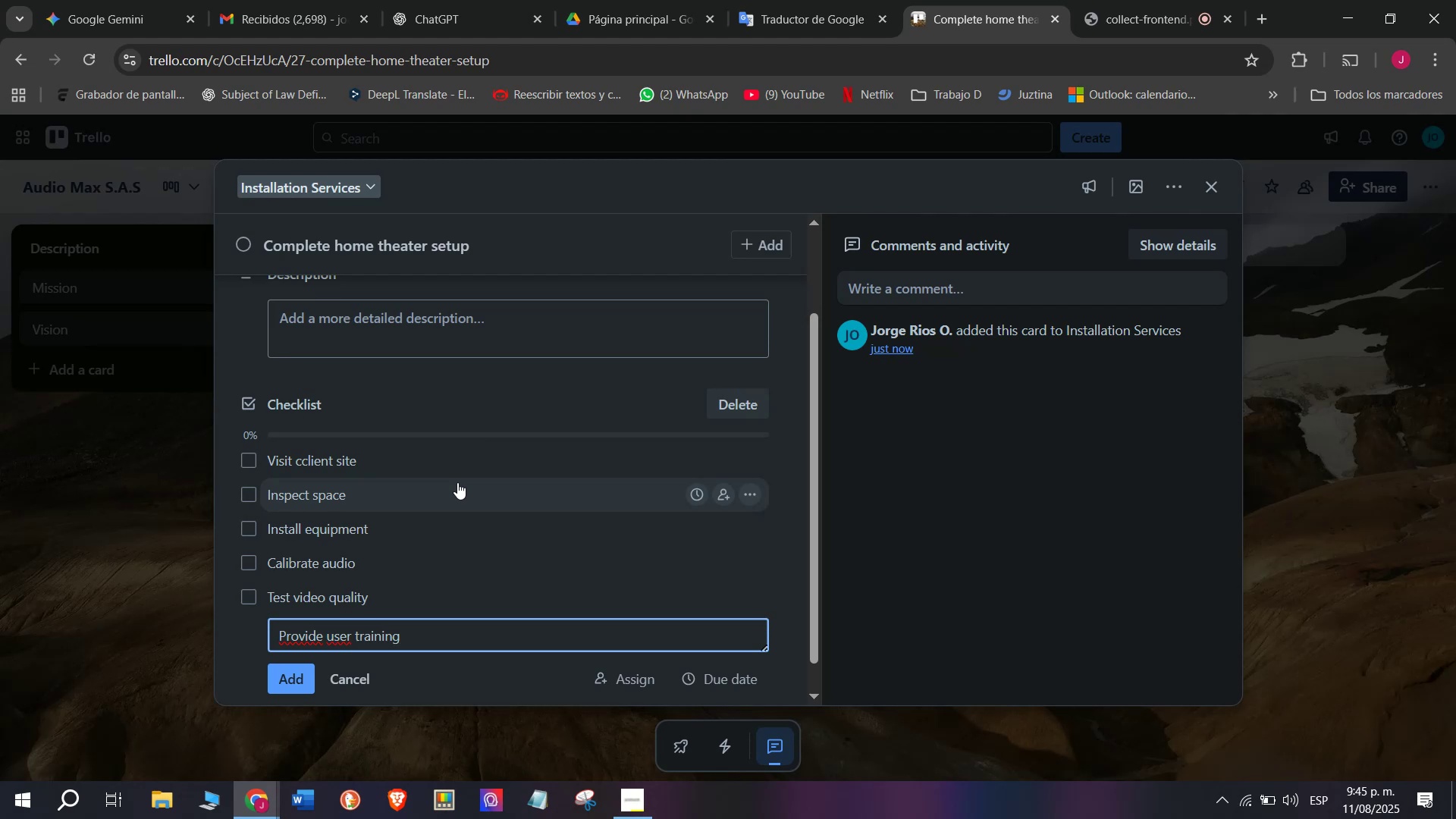 
left_click([257, 647])
 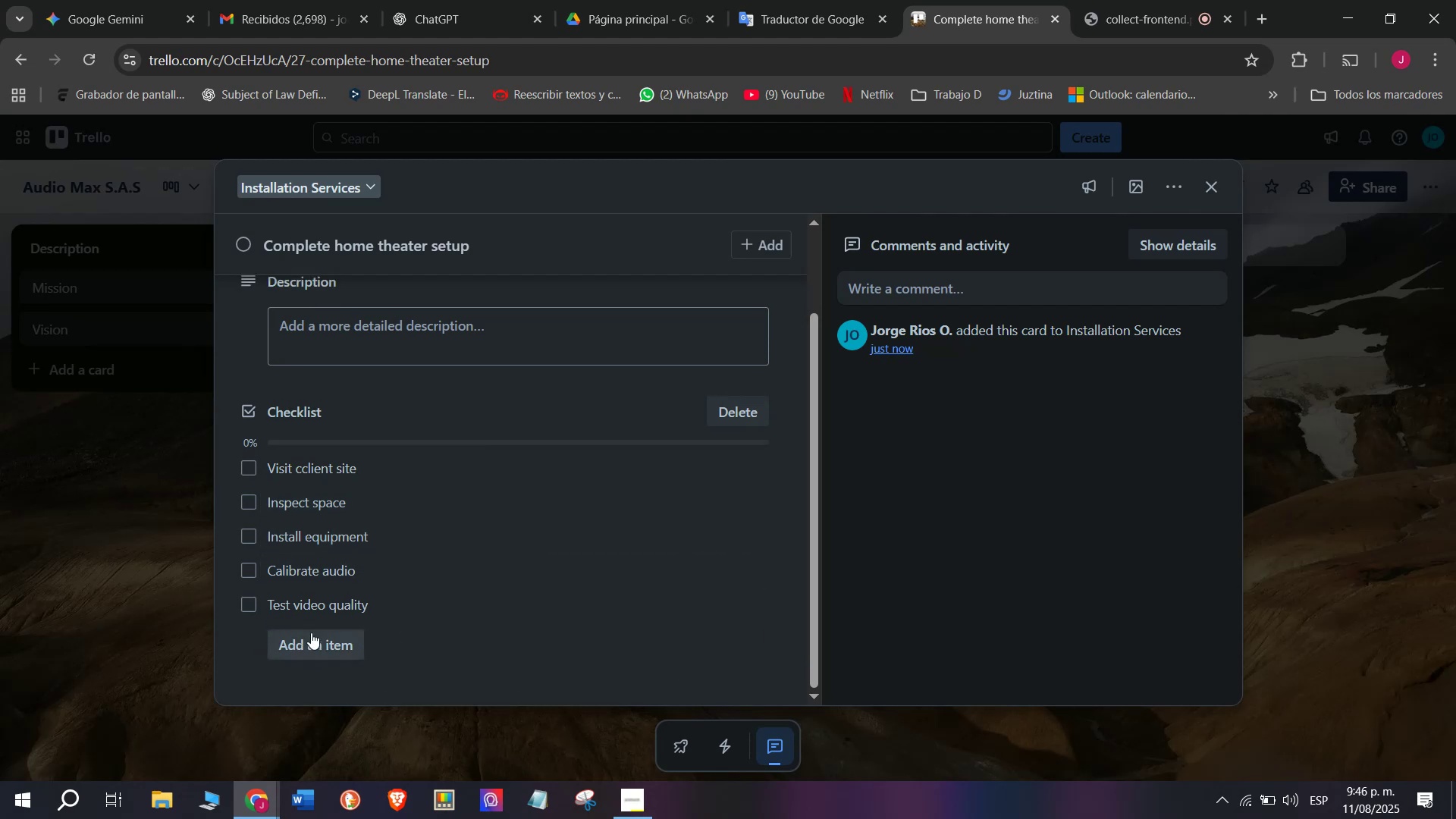 
left_click([311, 632])
 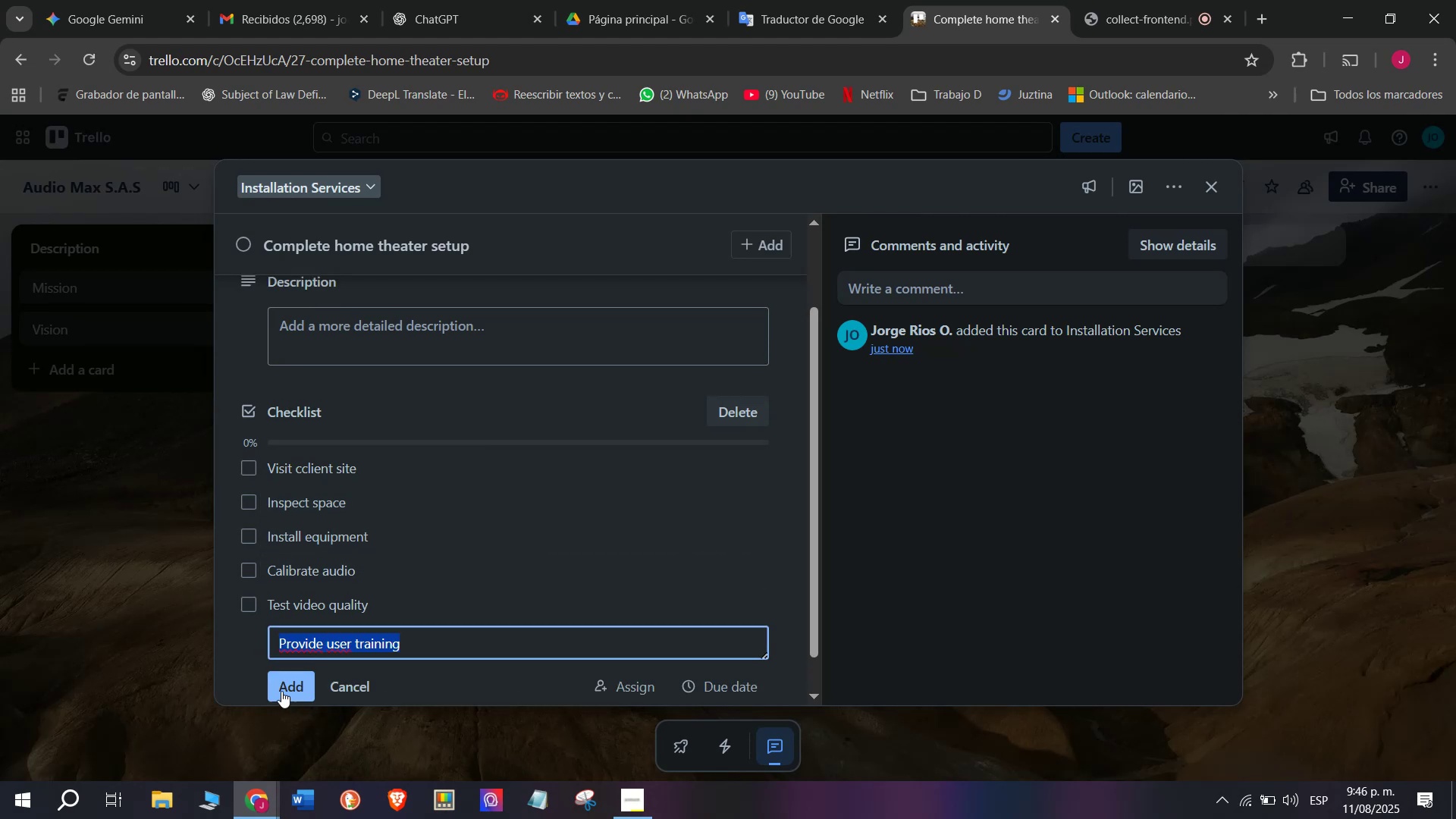 
left_click([281, 686])
 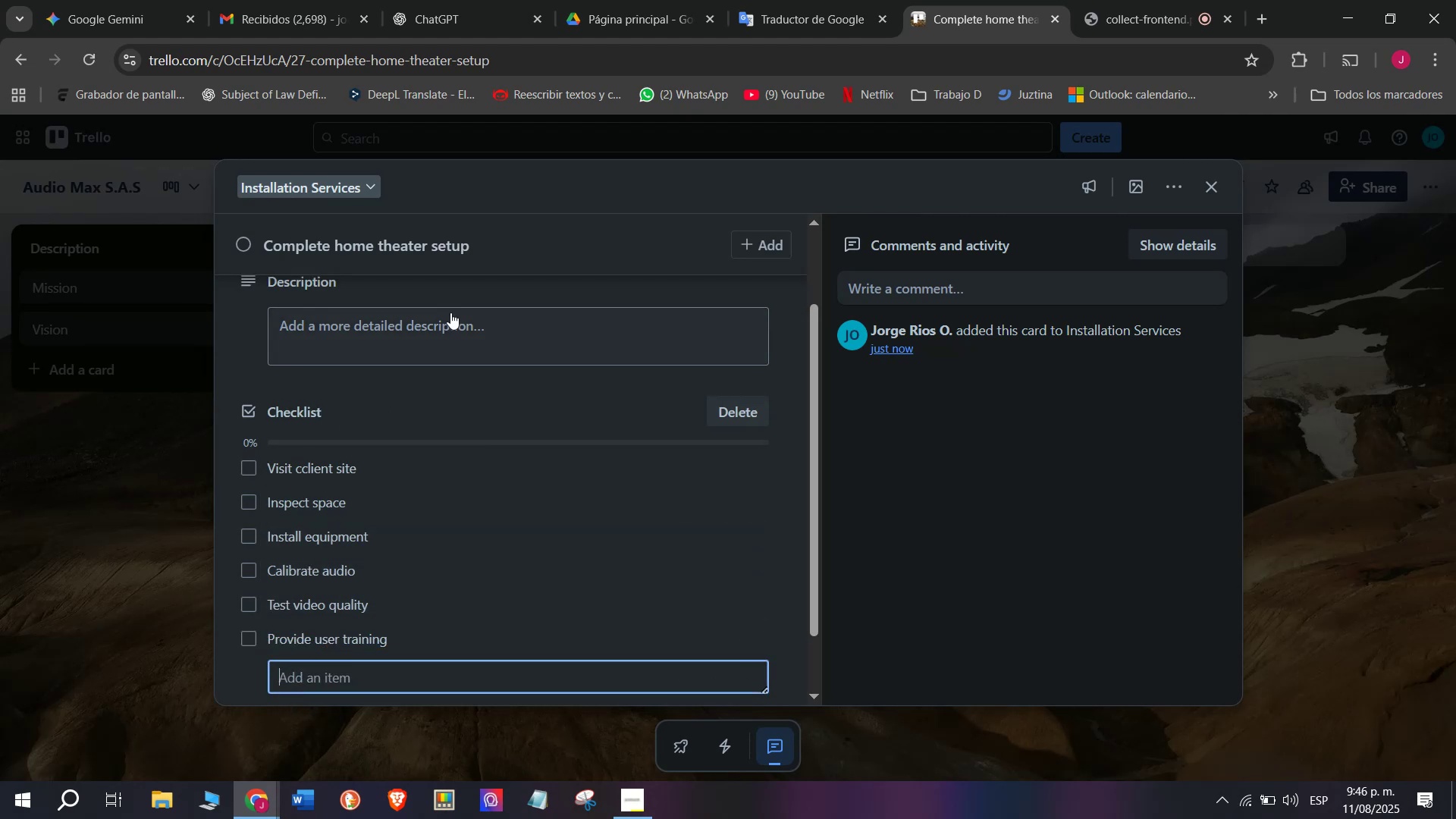 
scroll: coordinate [583, 421], scroll_direction: up, amount: 8.0
 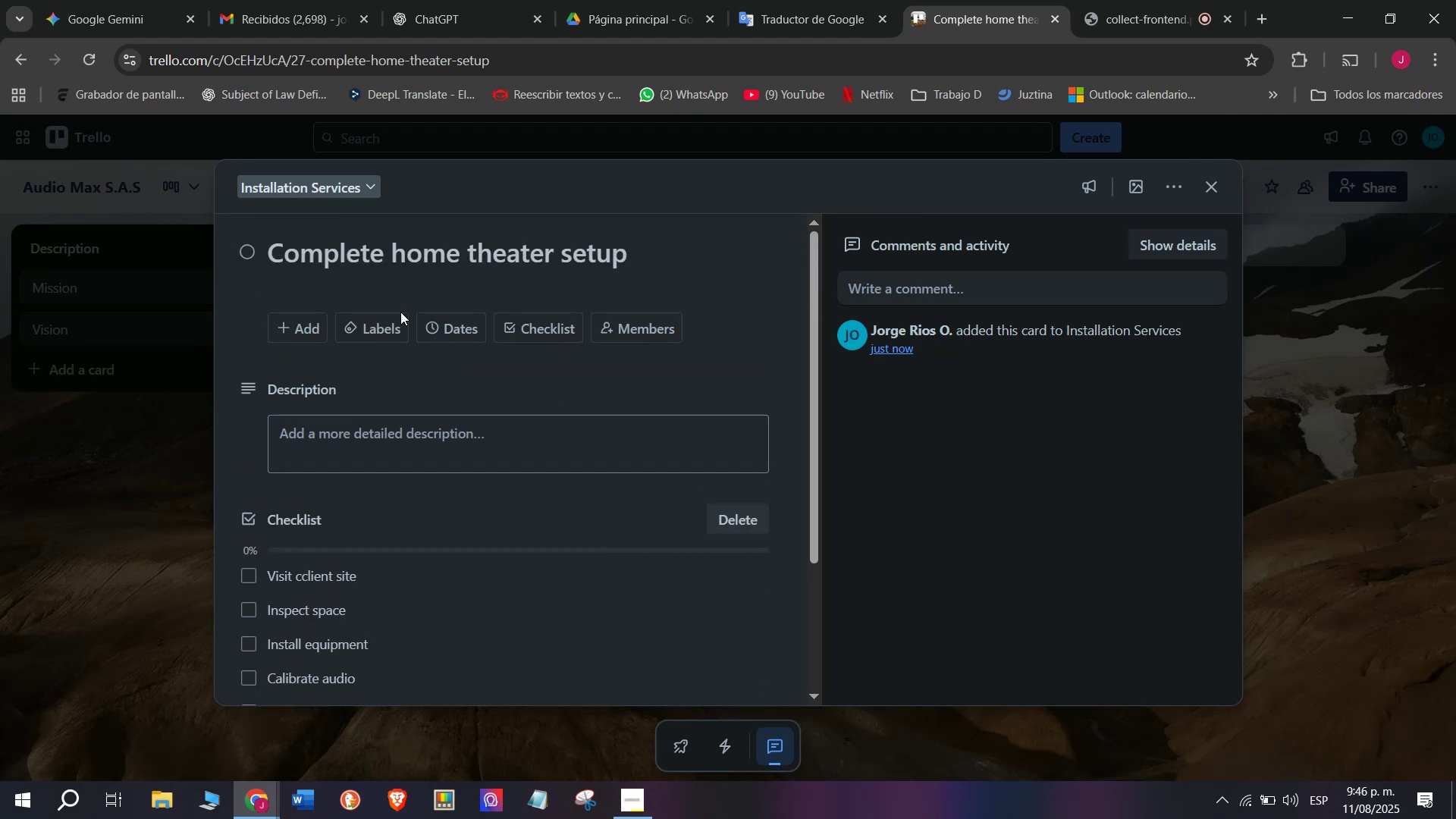 
left_click([381, 318])
 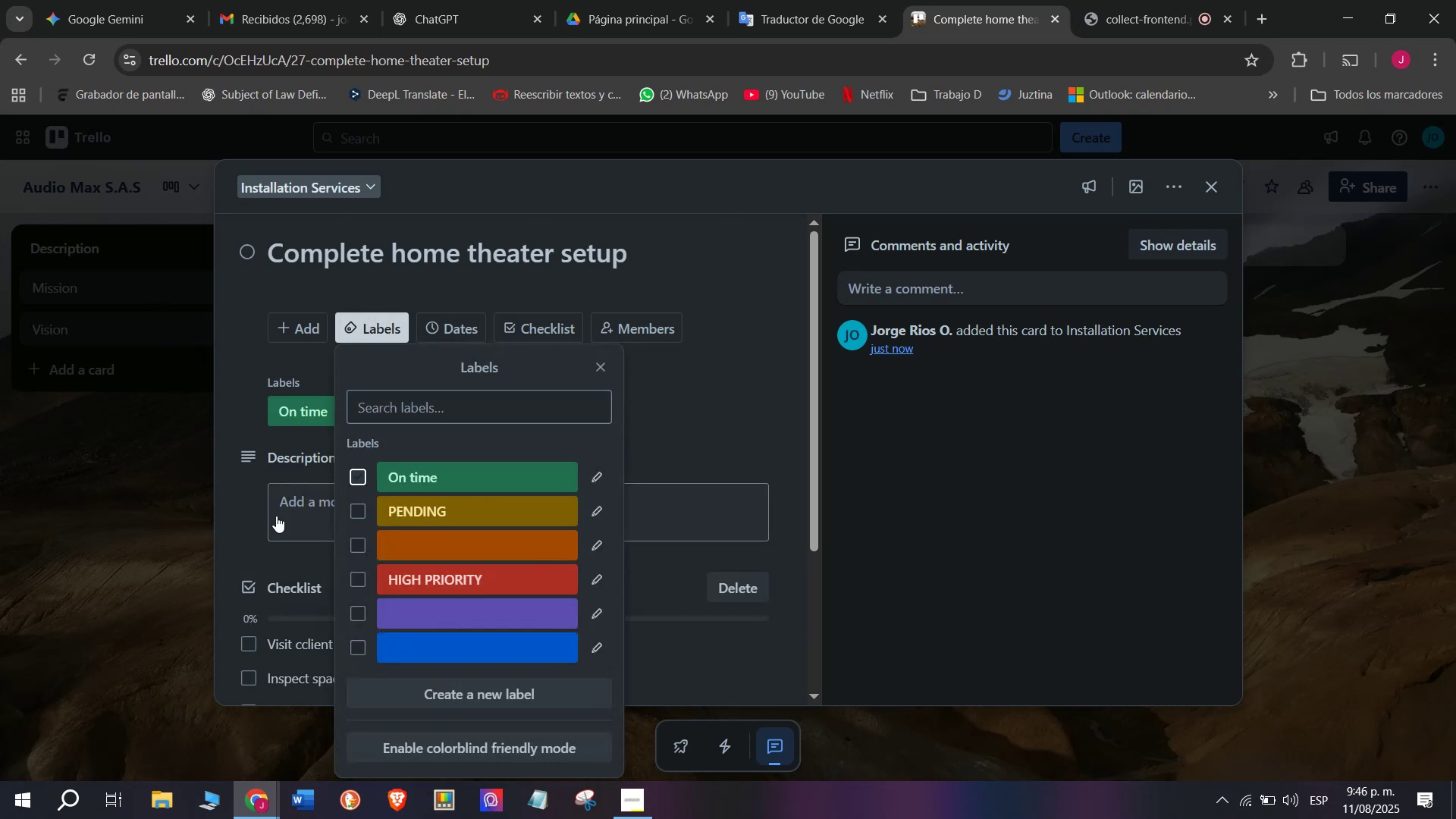 
double_click([119, 522])
 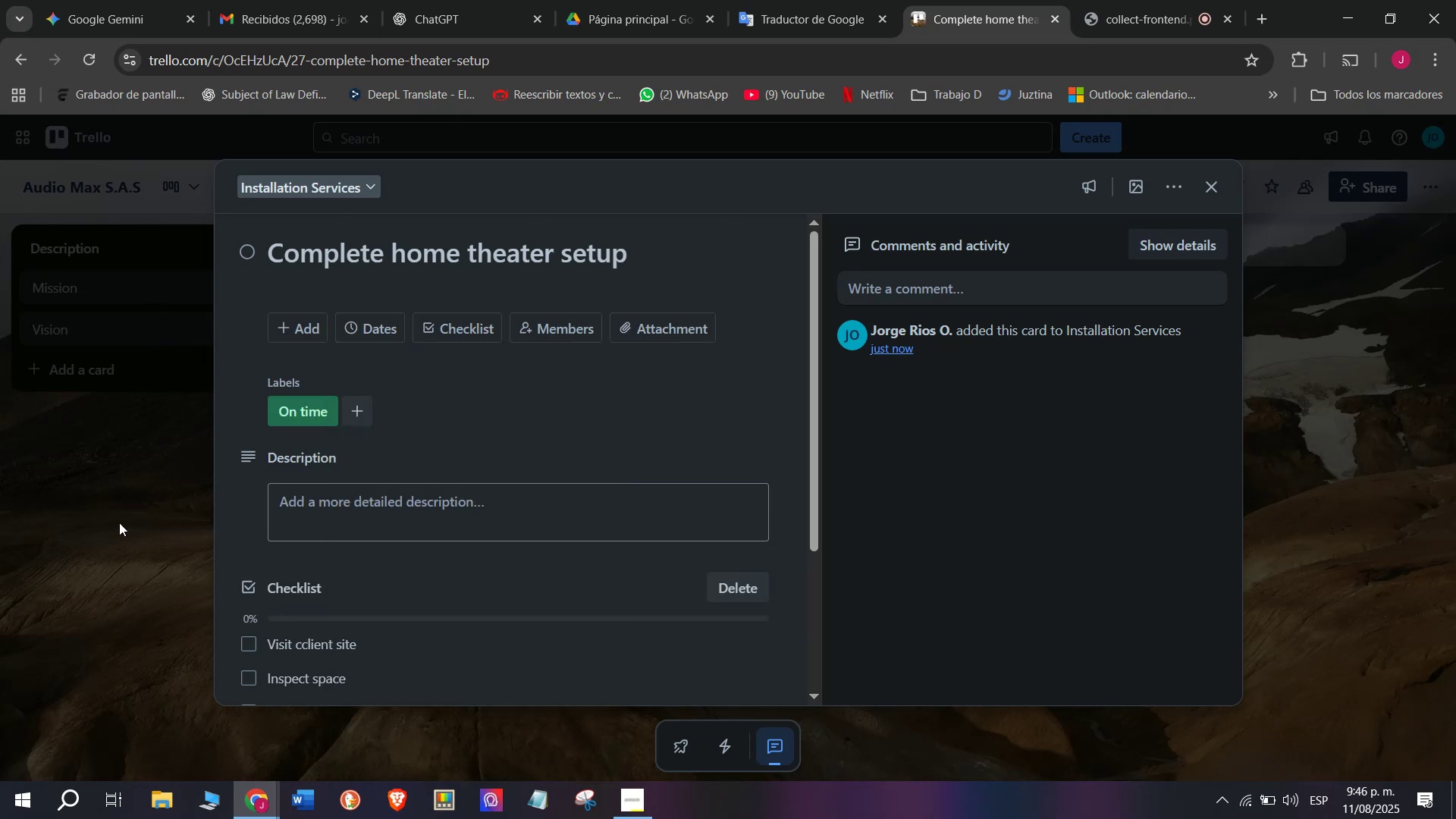 
triple_click([119, 522])
 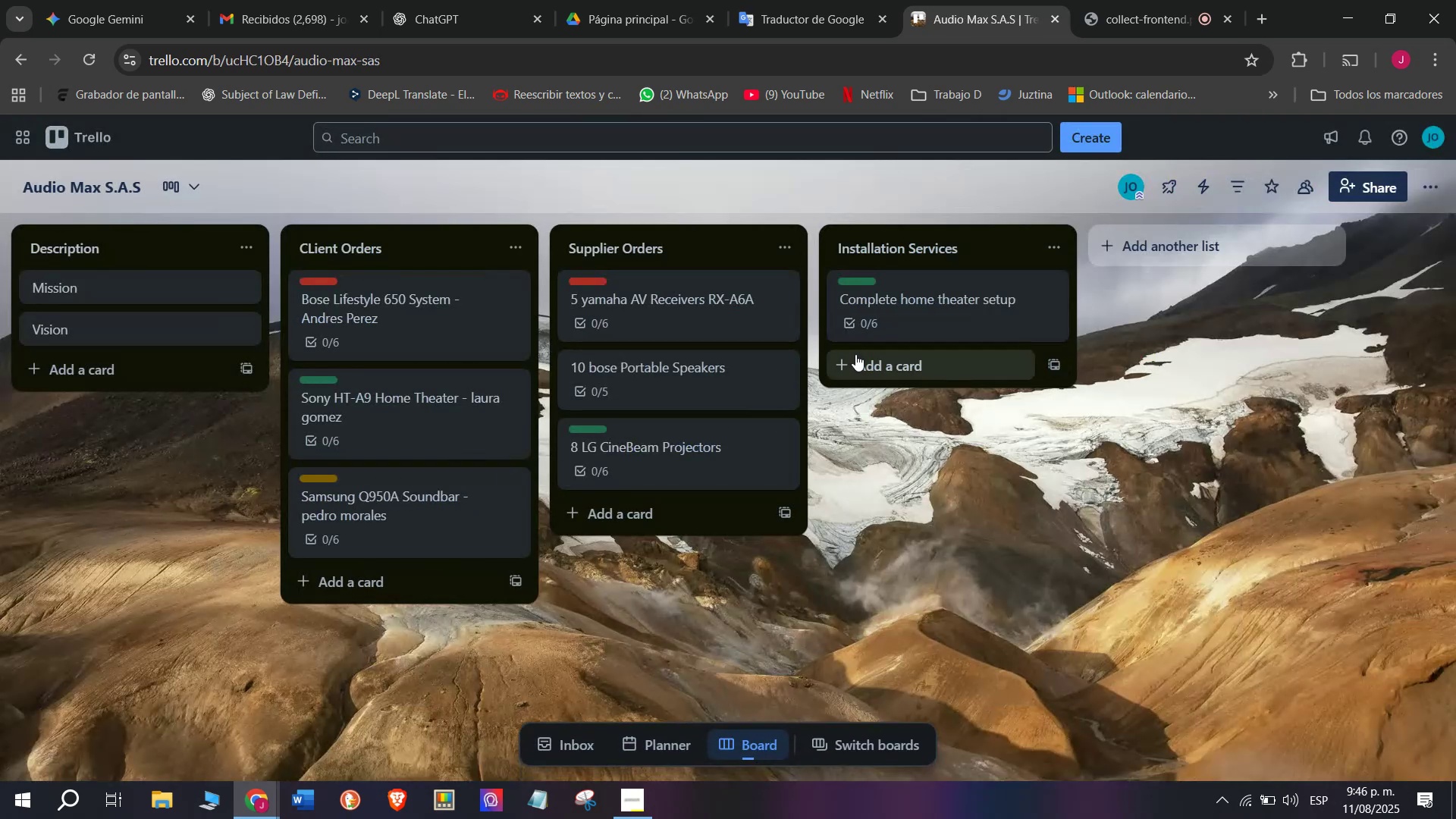 
left_click([891, 355])
 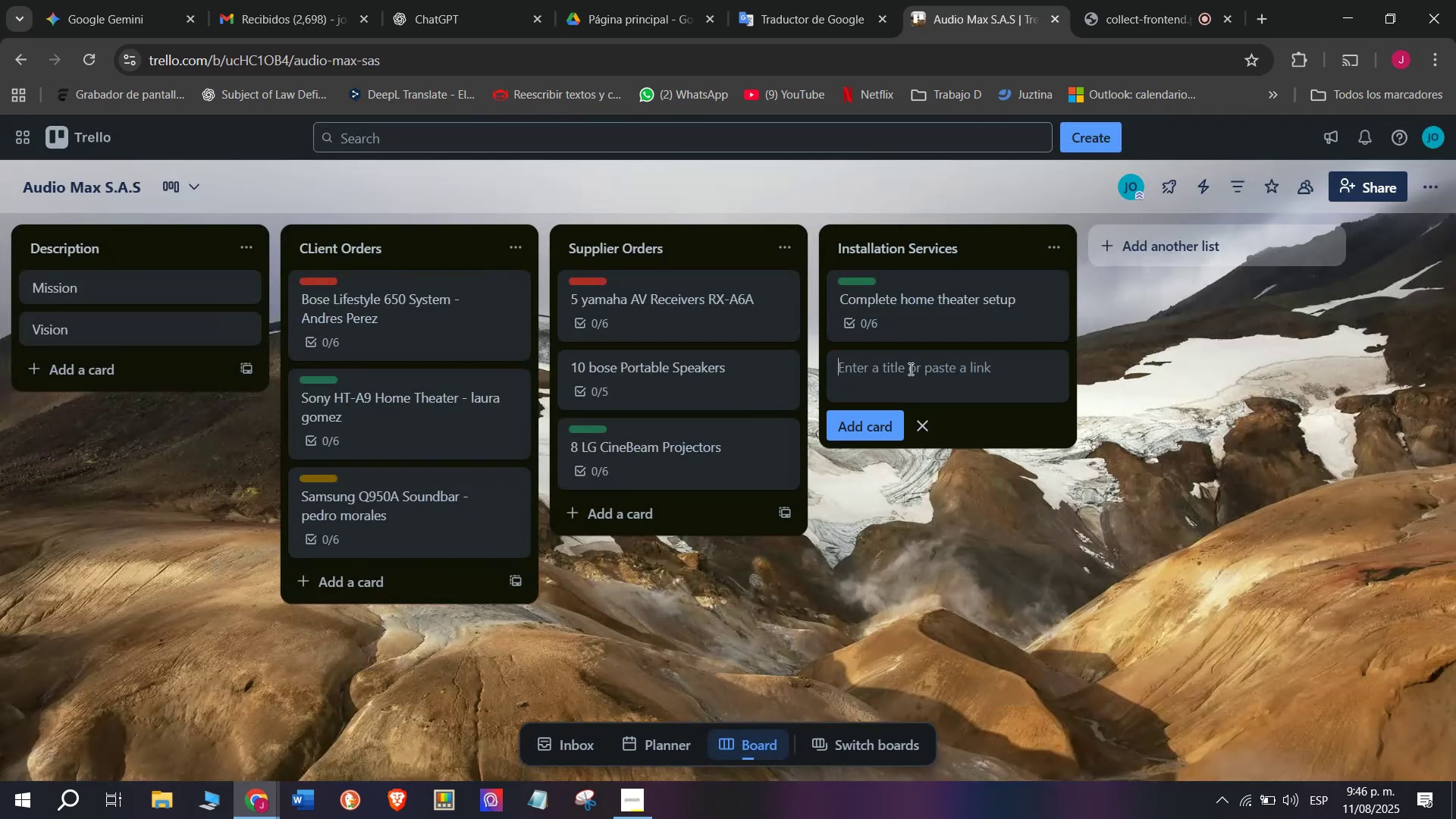 
left_click([909, 369])
 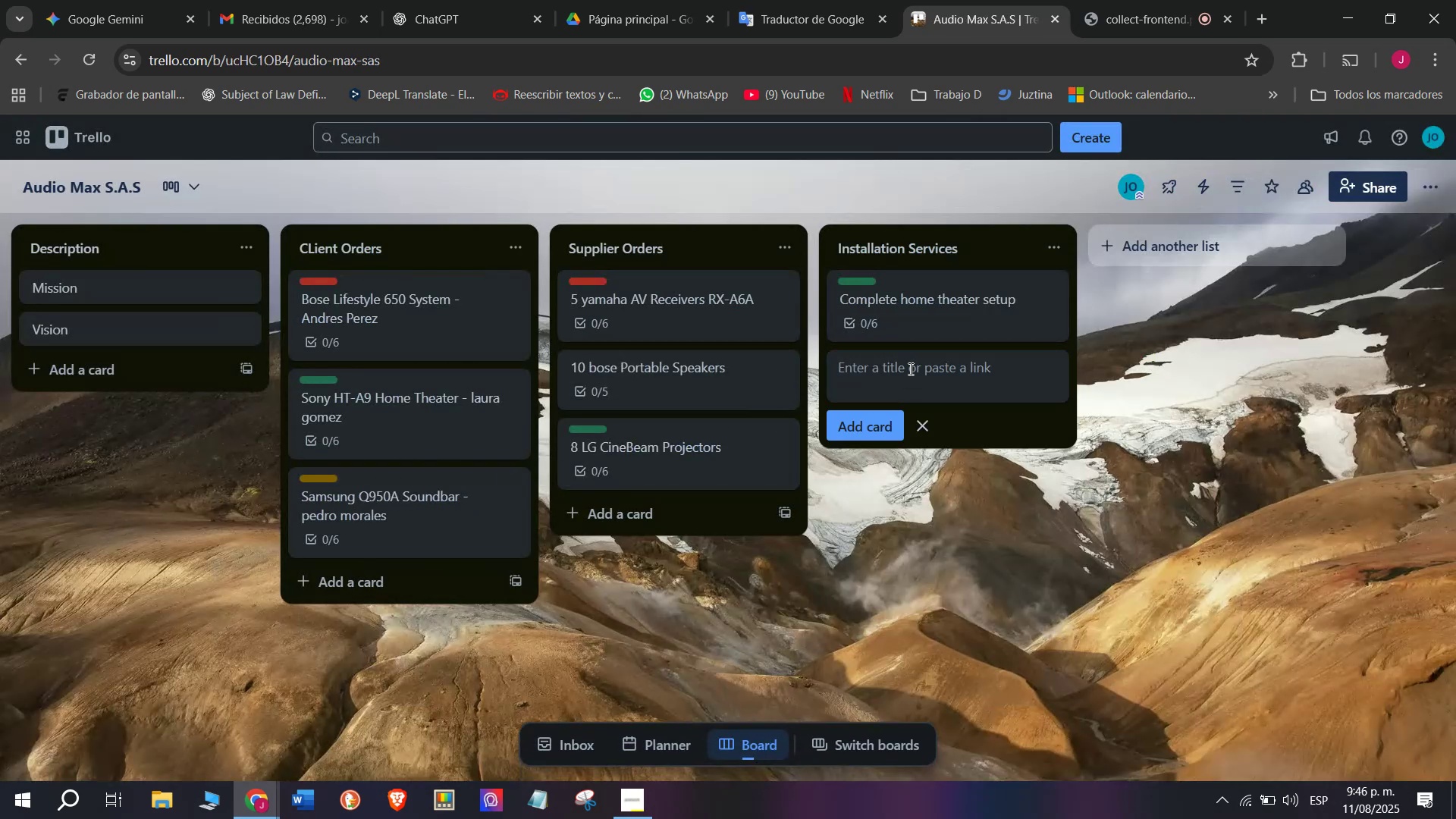 
key(Tab)
 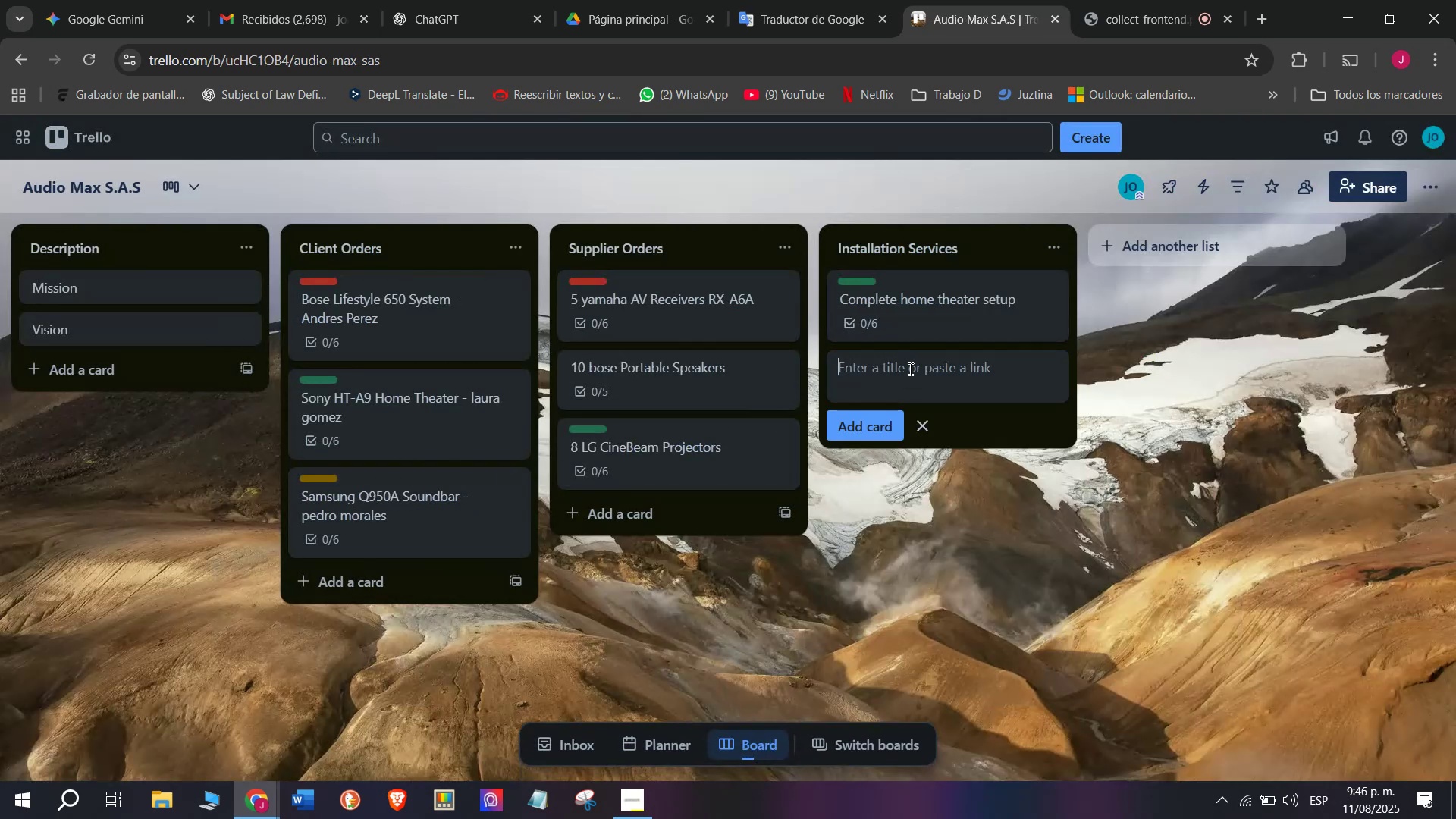 
key(CapsLock)
 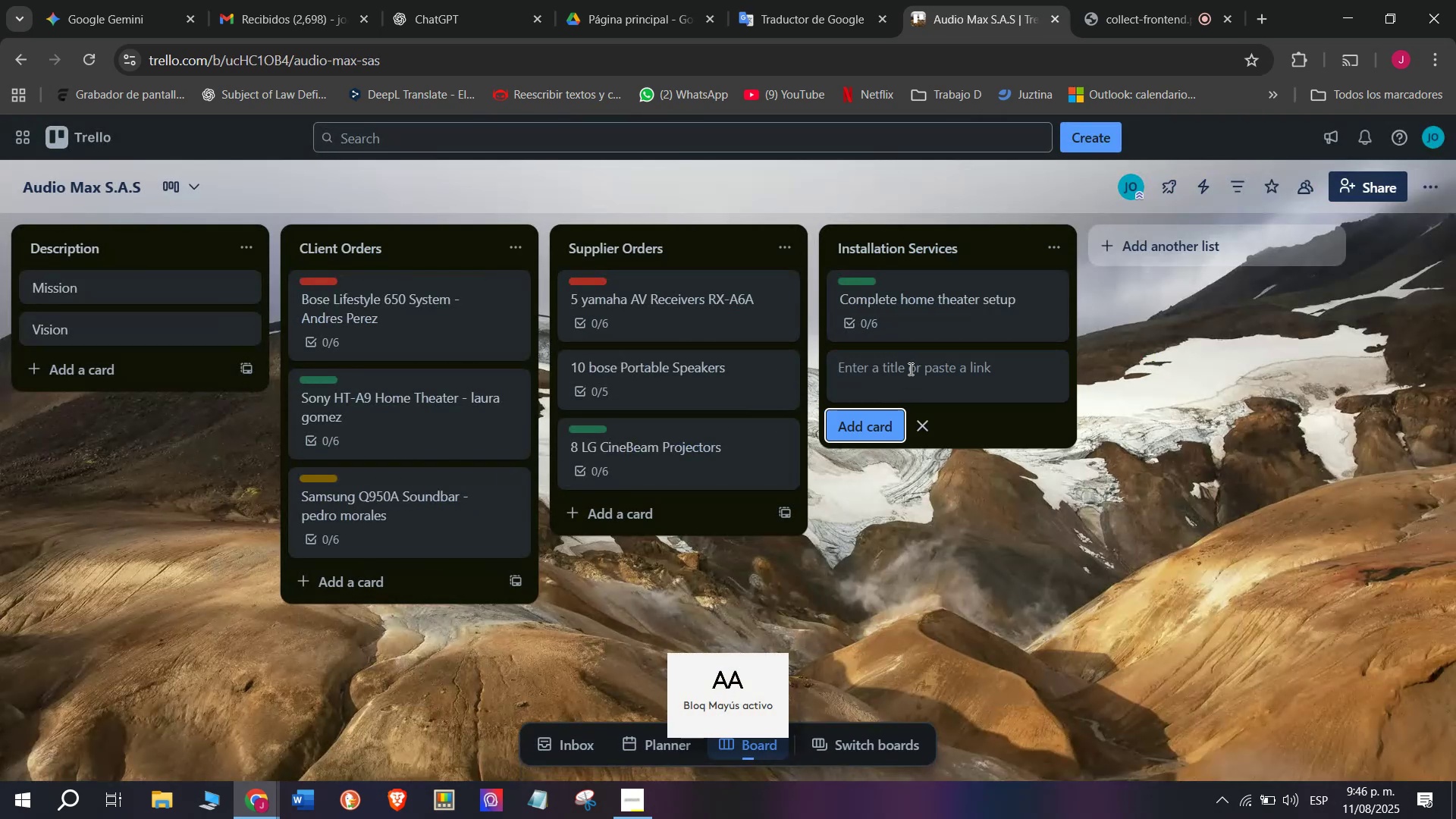 
key(S)
 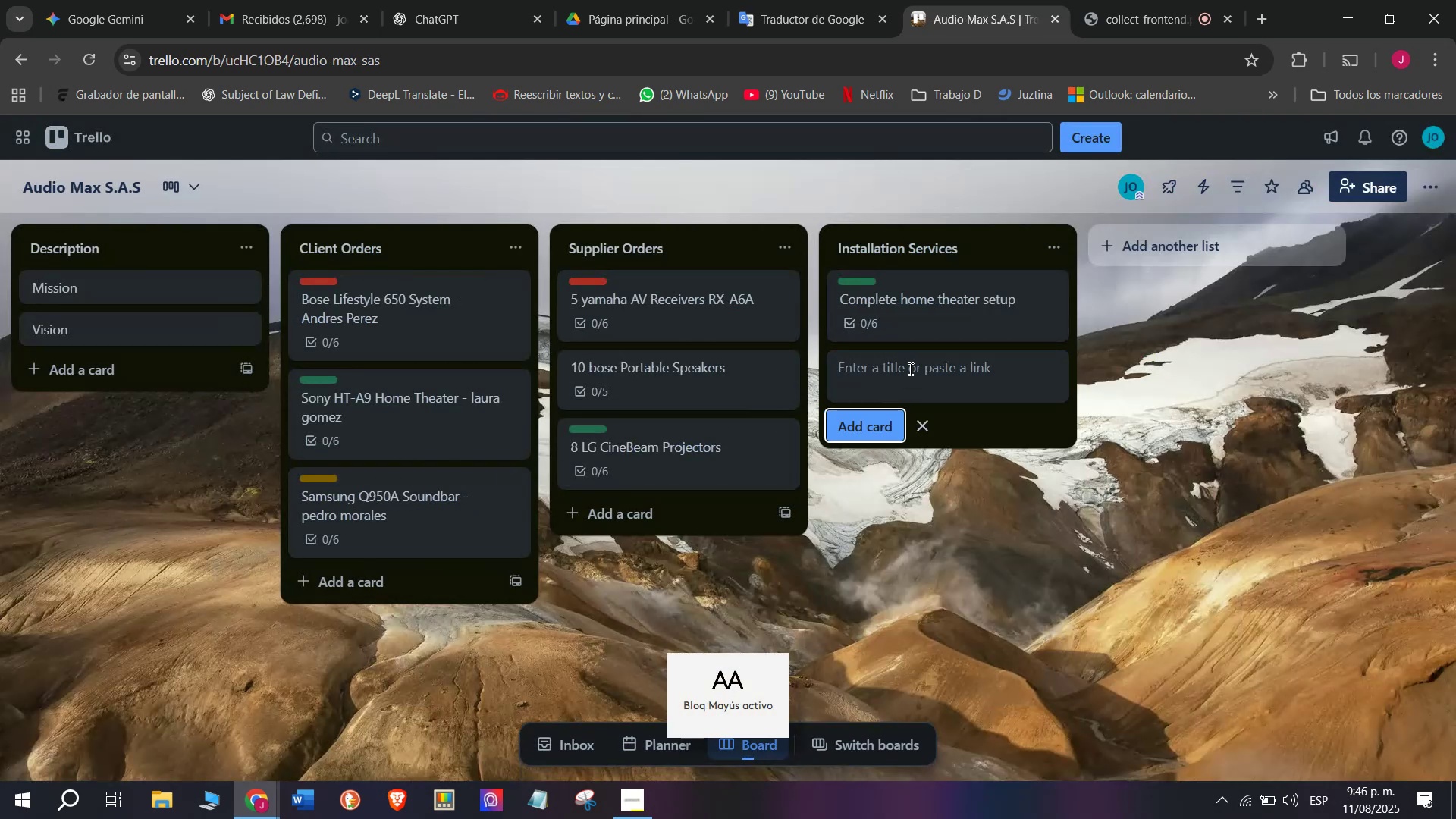 
key(CapsLock)
 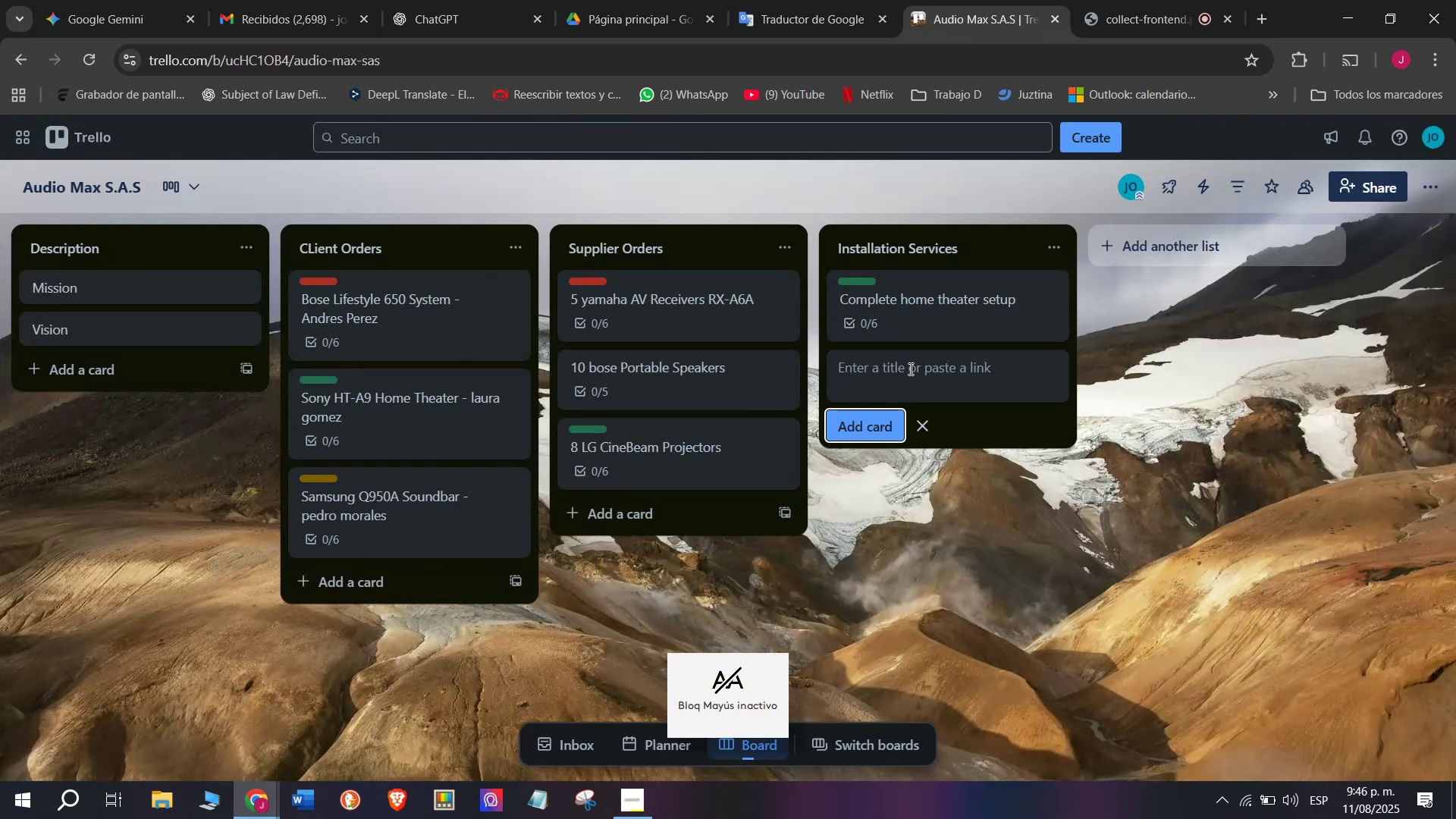 
key(Backspace)
 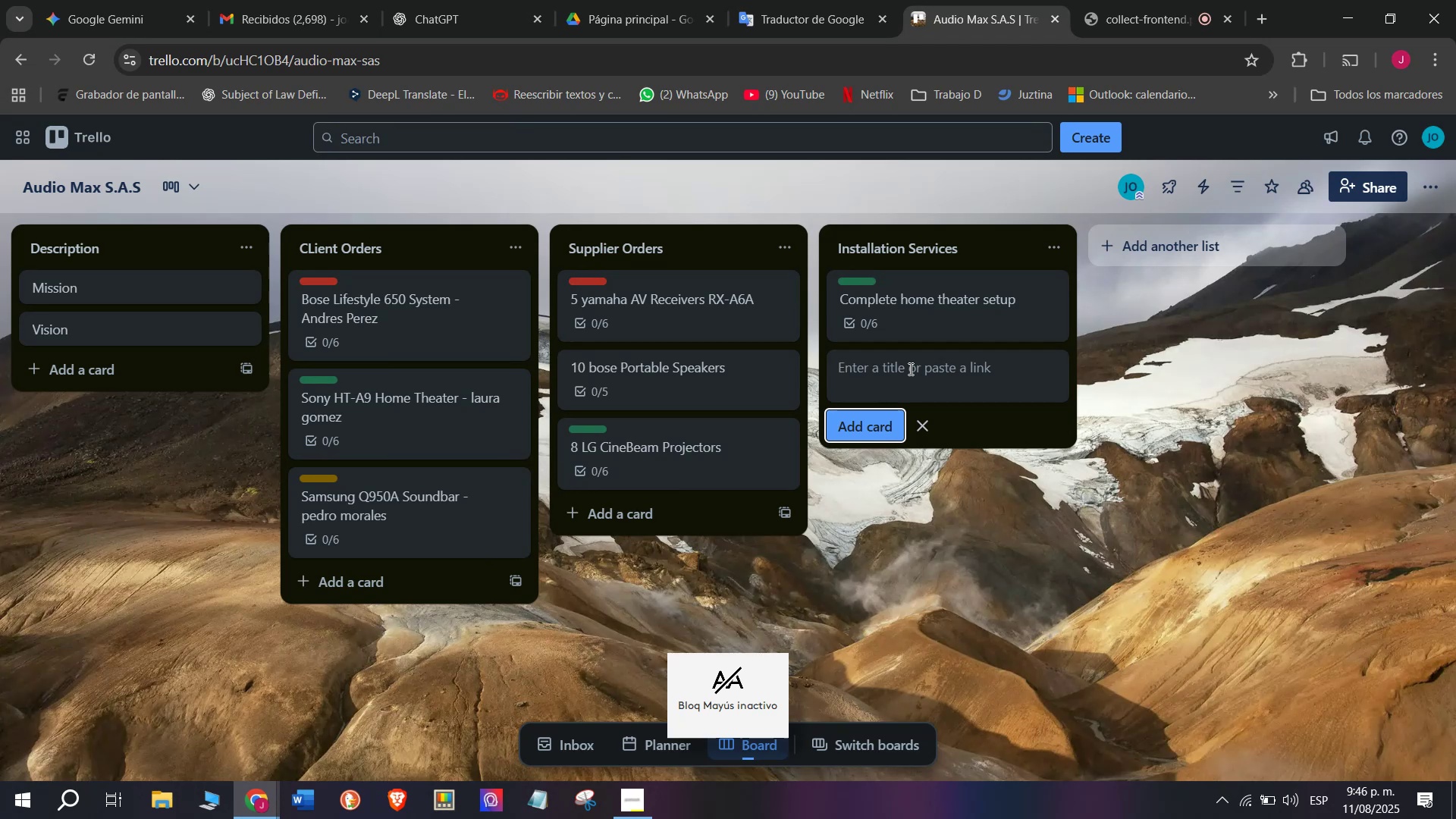 
left_click([909, 369])
 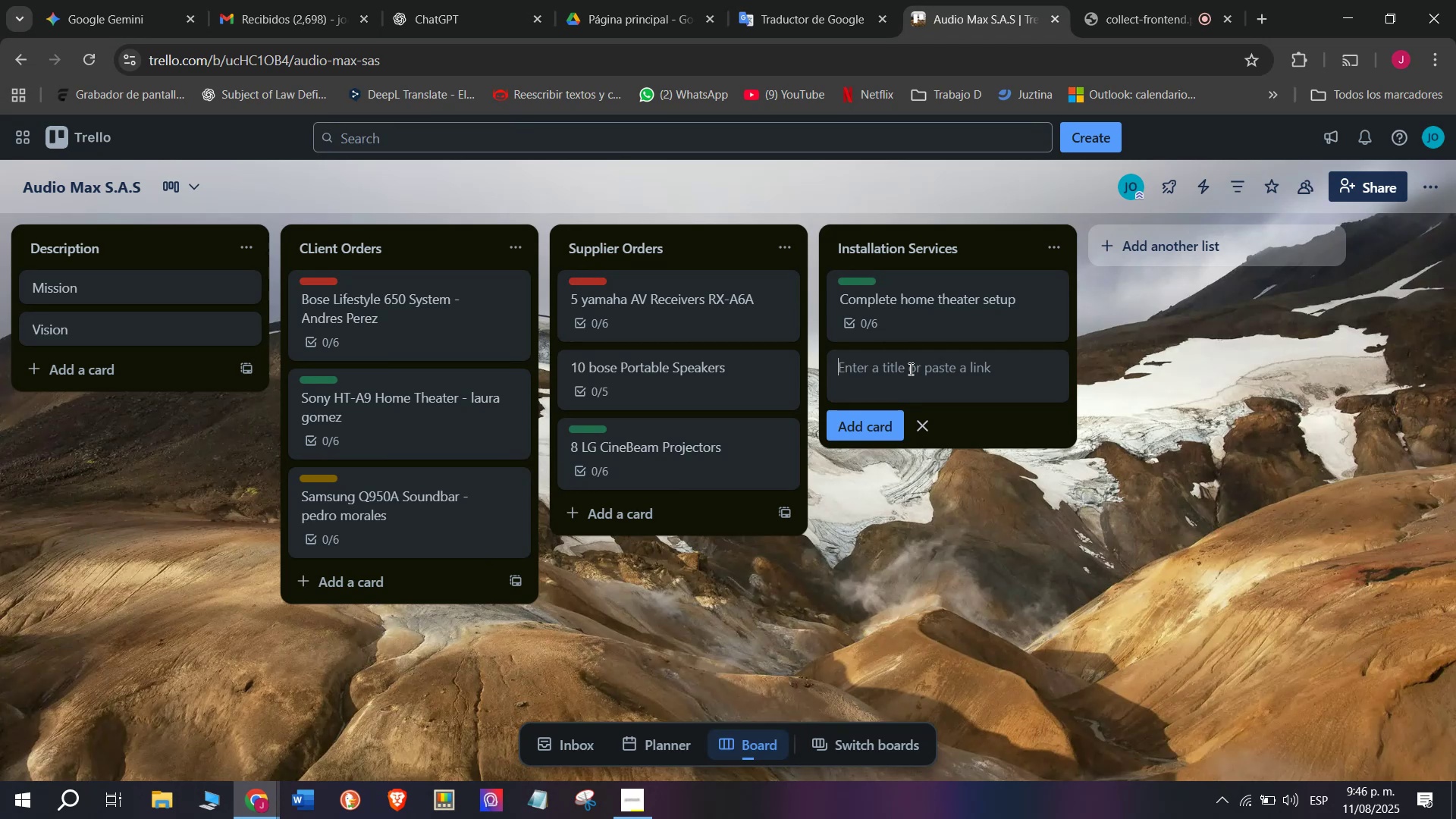 
type(Sound System Set)
 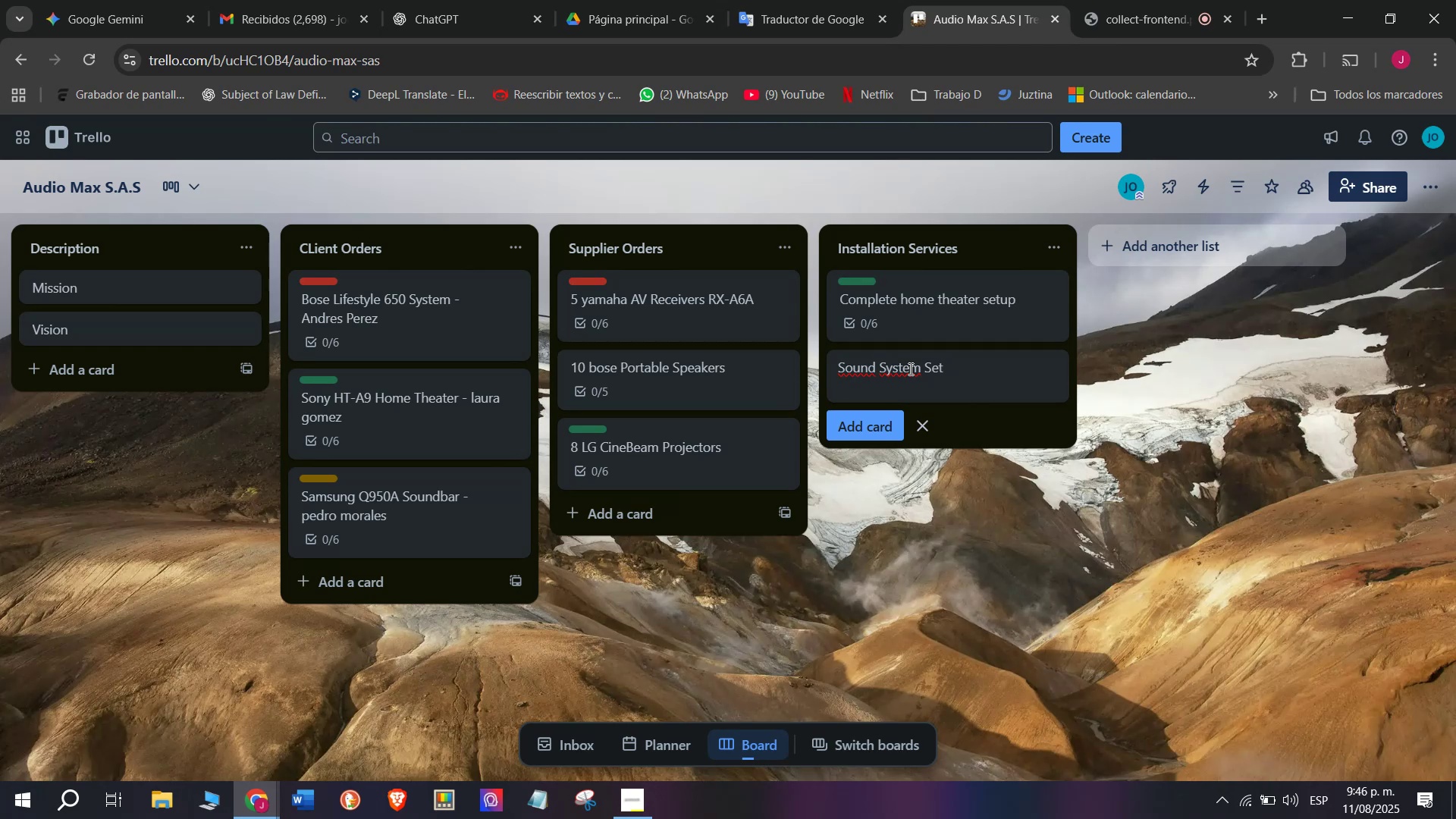 
type(em)
 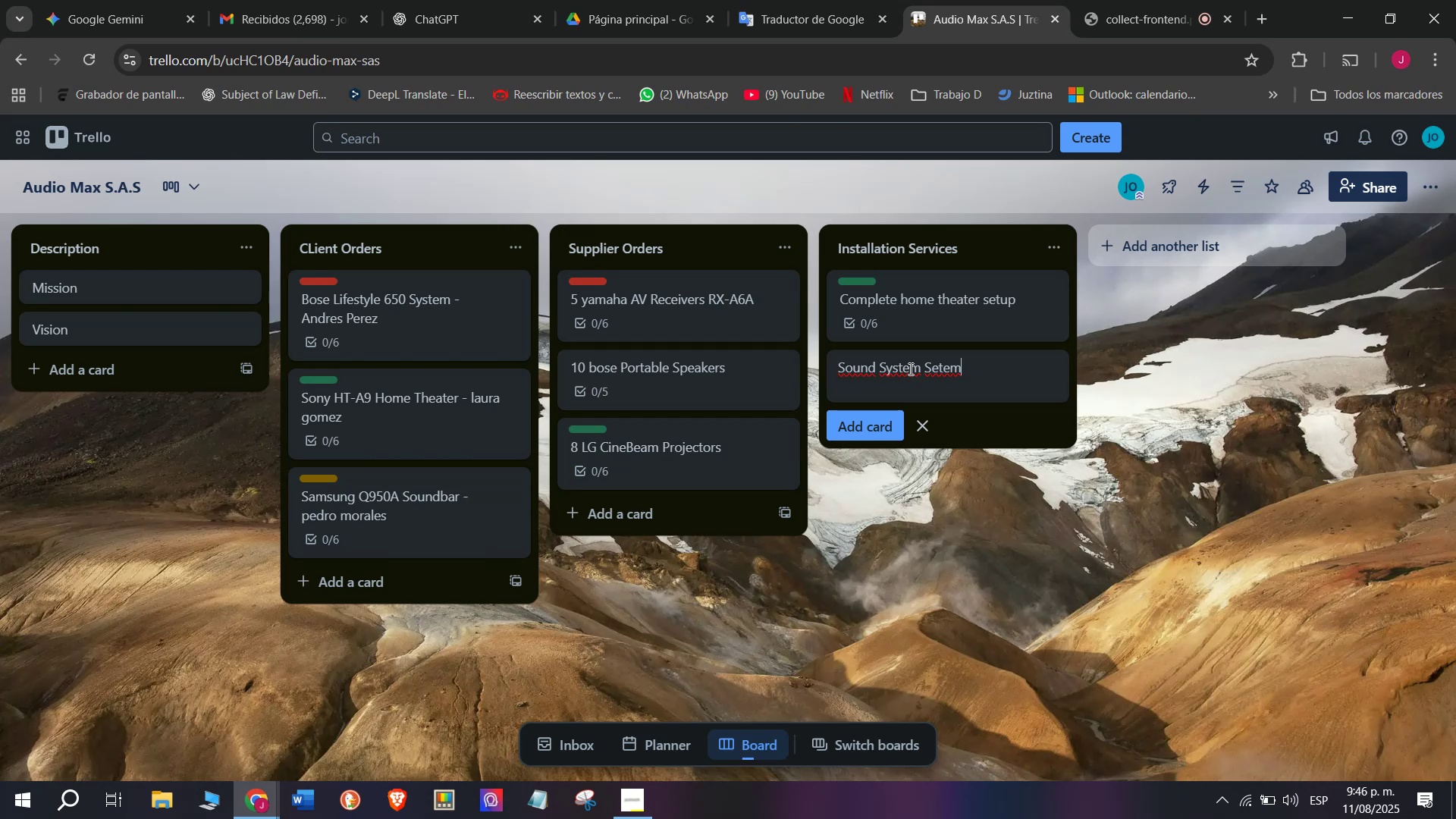 
wait(27.79)
 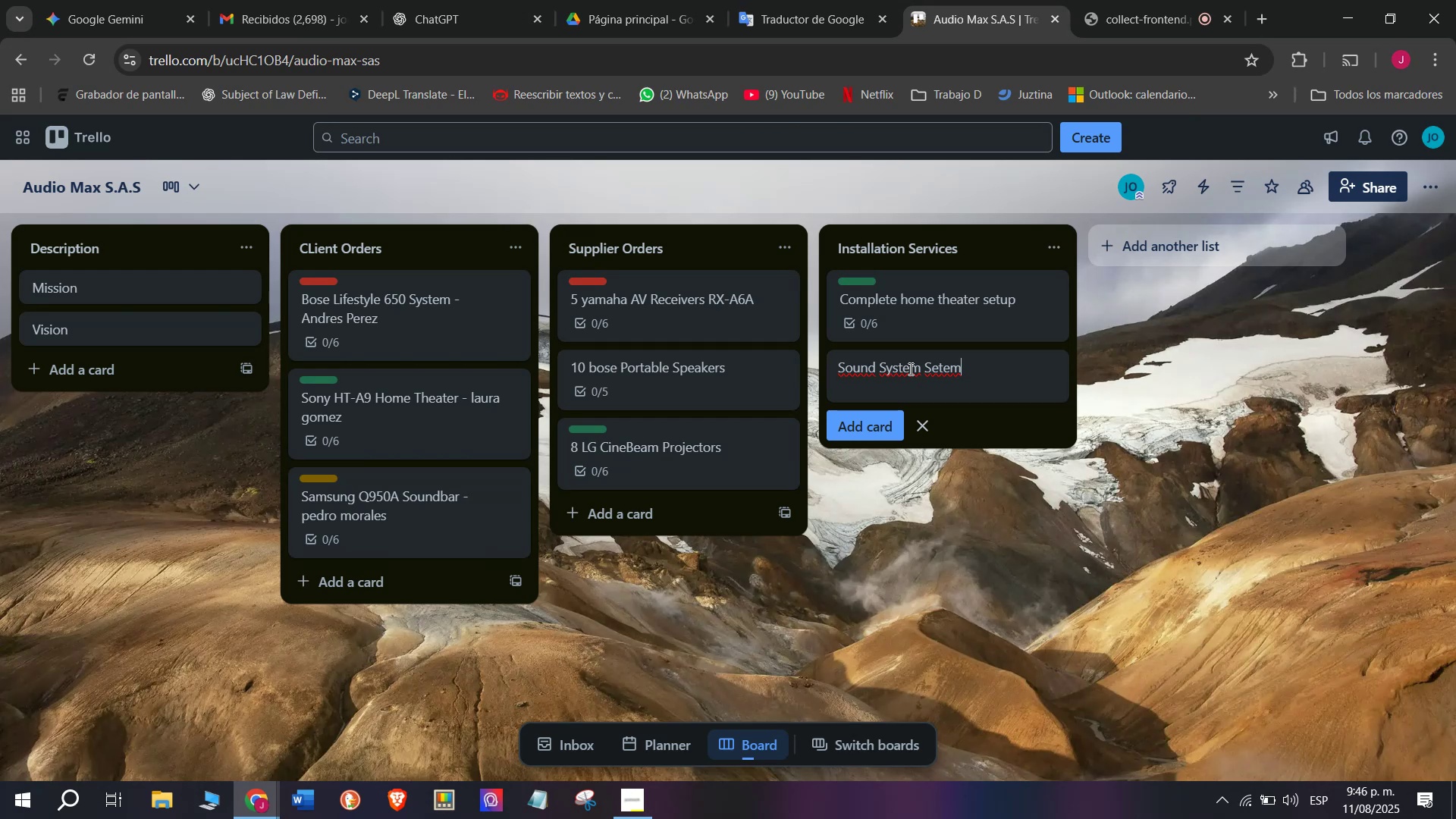 
key(Backspace)
 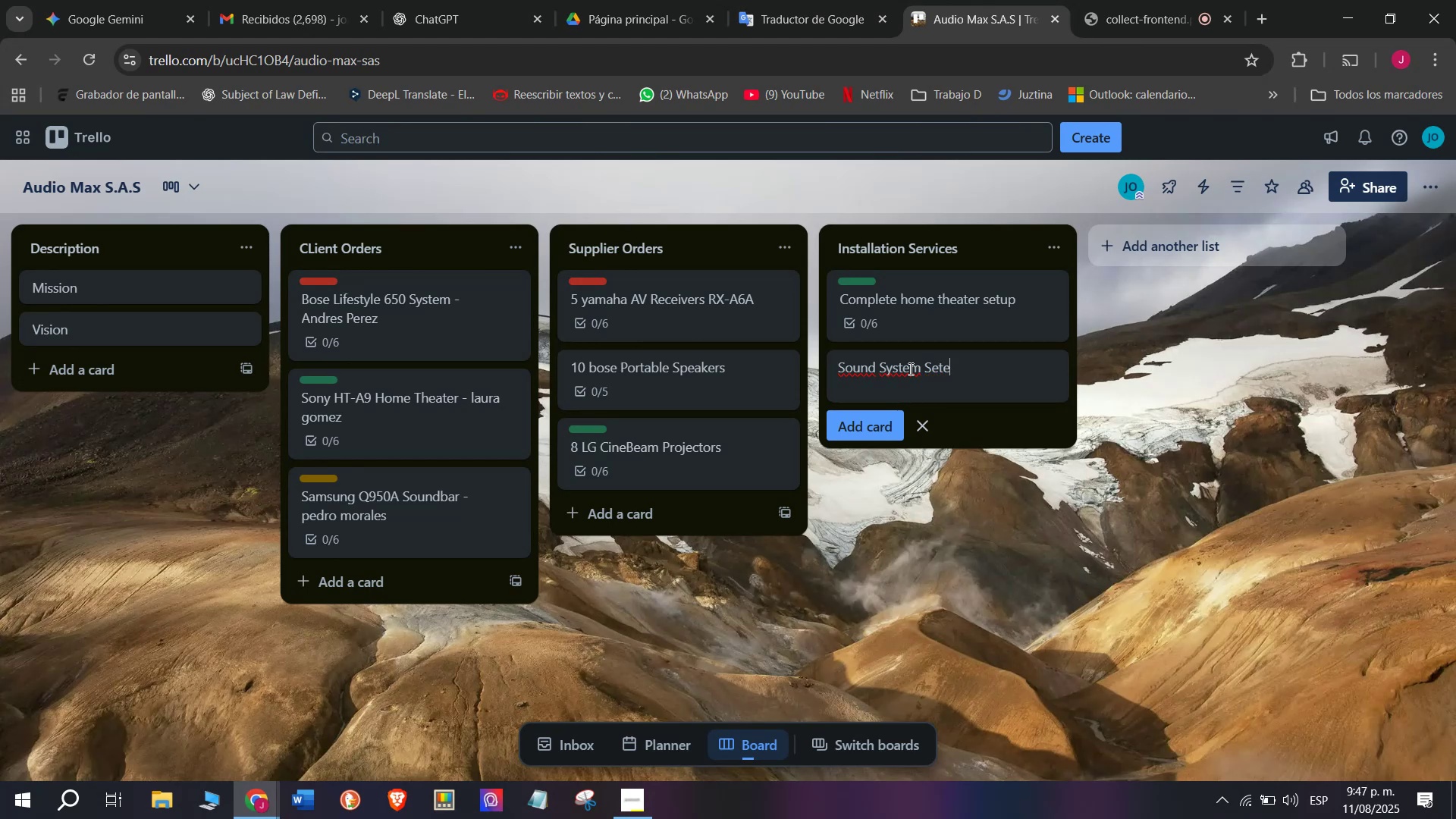 
key(Backspace)
key(Backspace)
key(Backspace)
type(ys)
 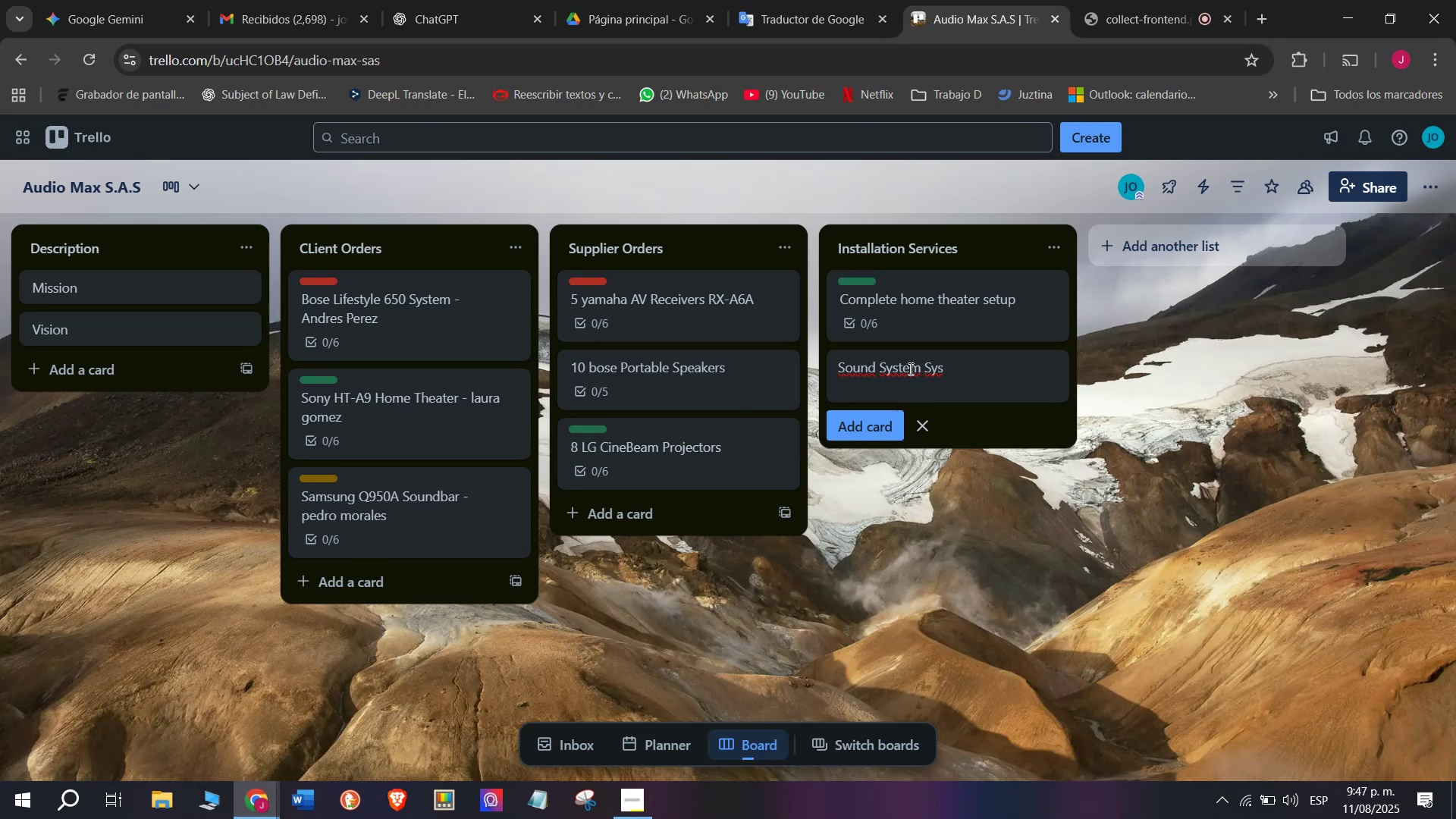 
wait(5.13)
 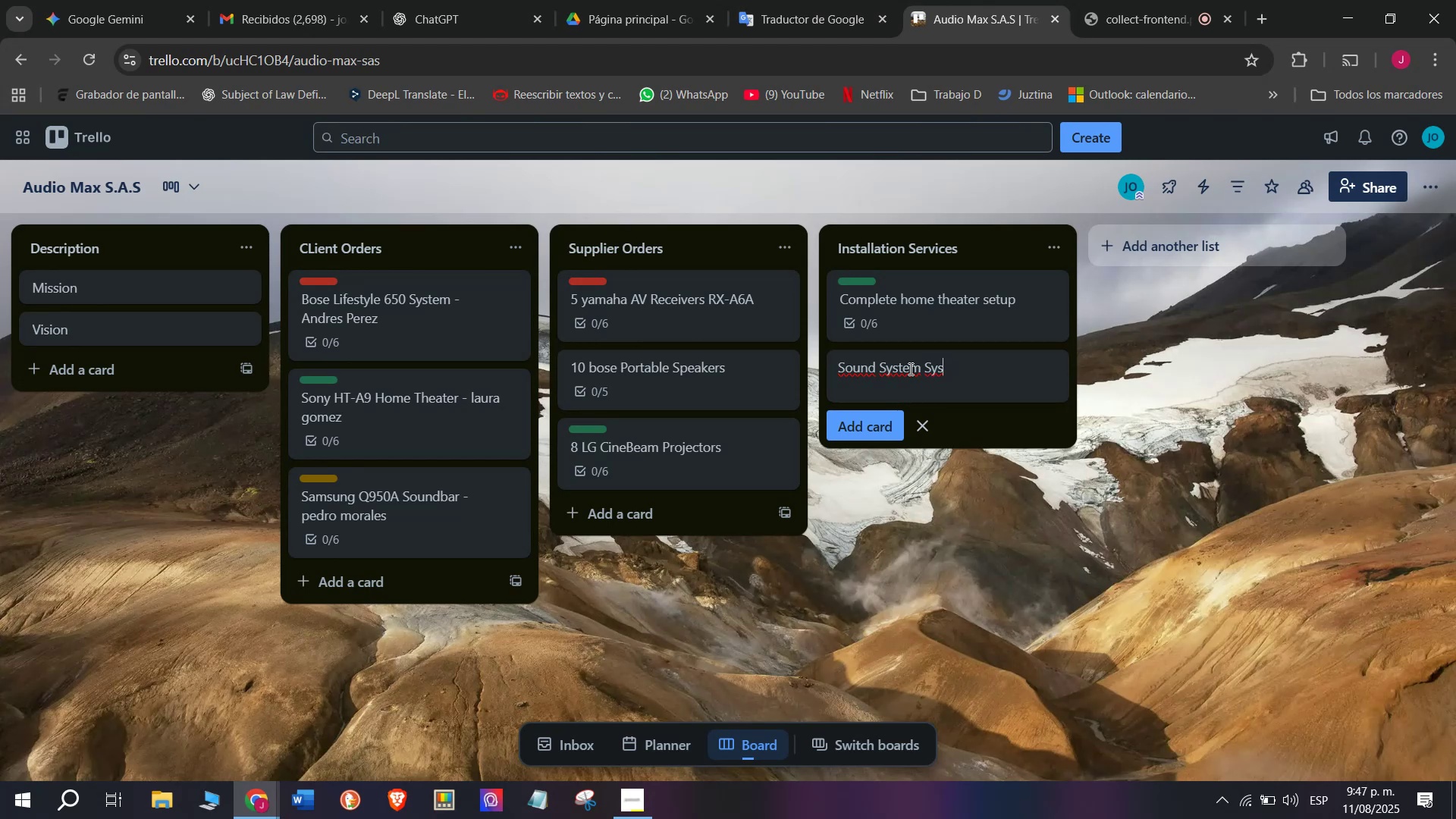 
key(Backspace)
key(Backspace)
type(etup - cartagena)
 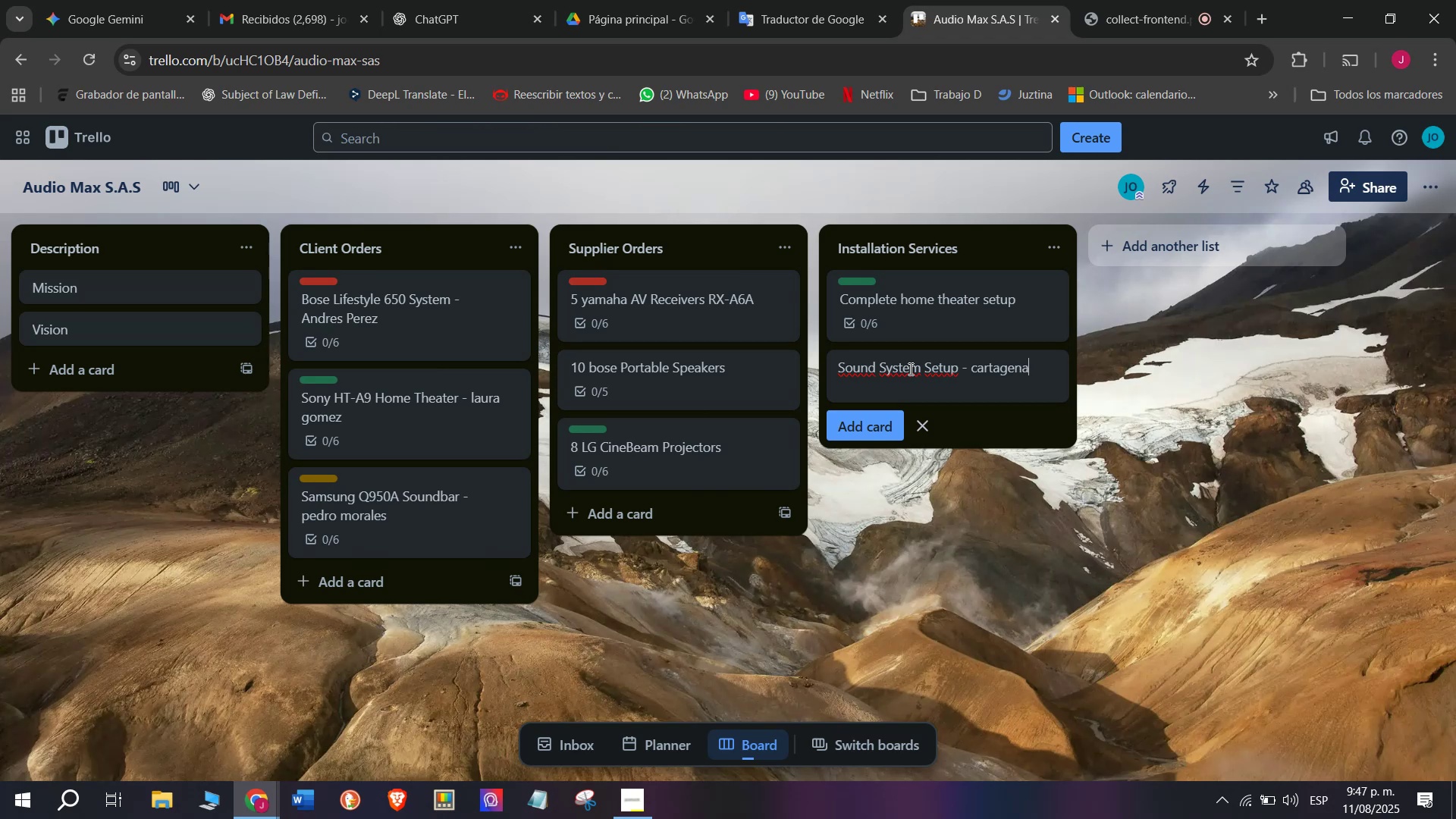 
key(Enter)
 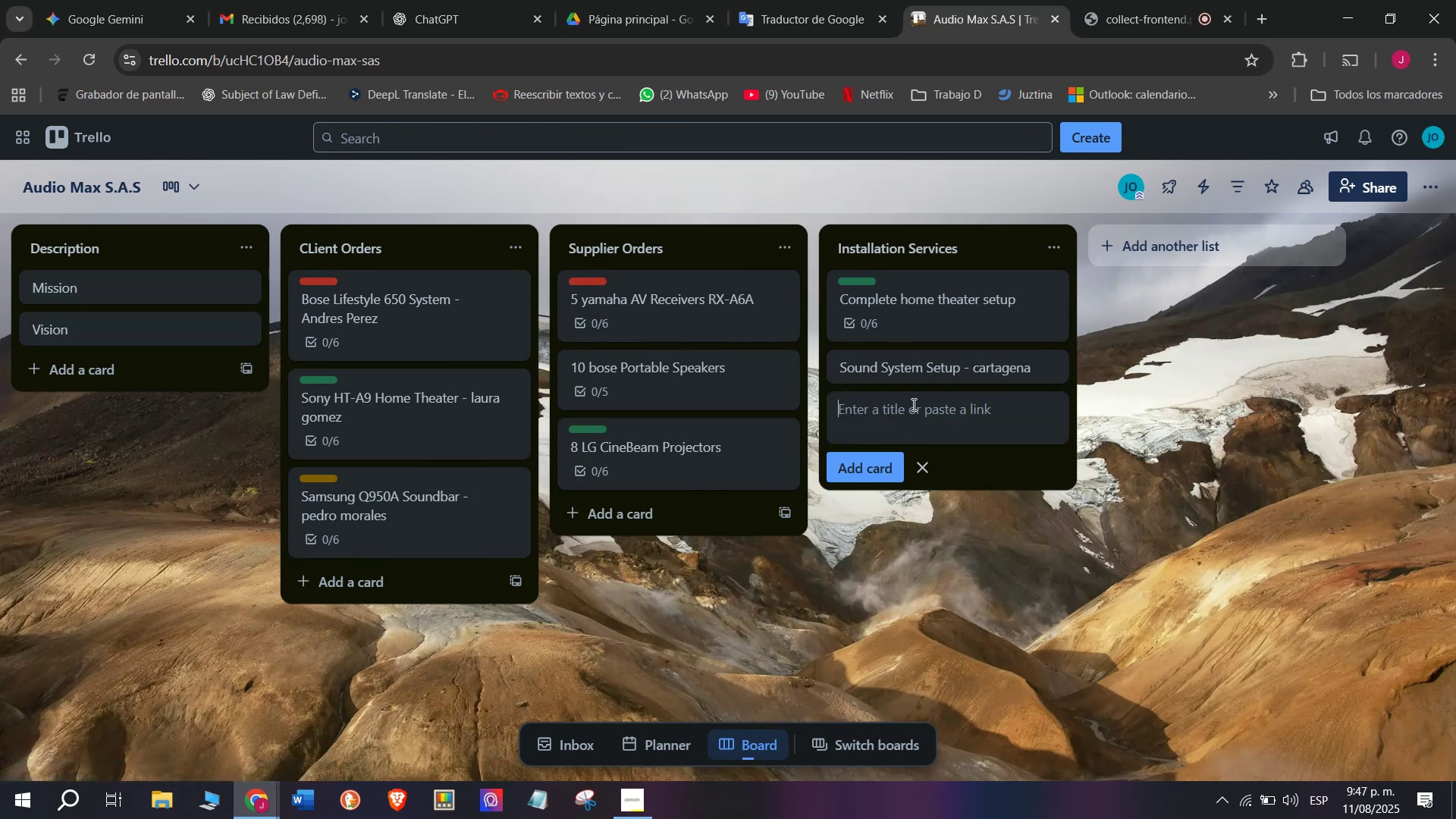 
left_click([912, 373])
 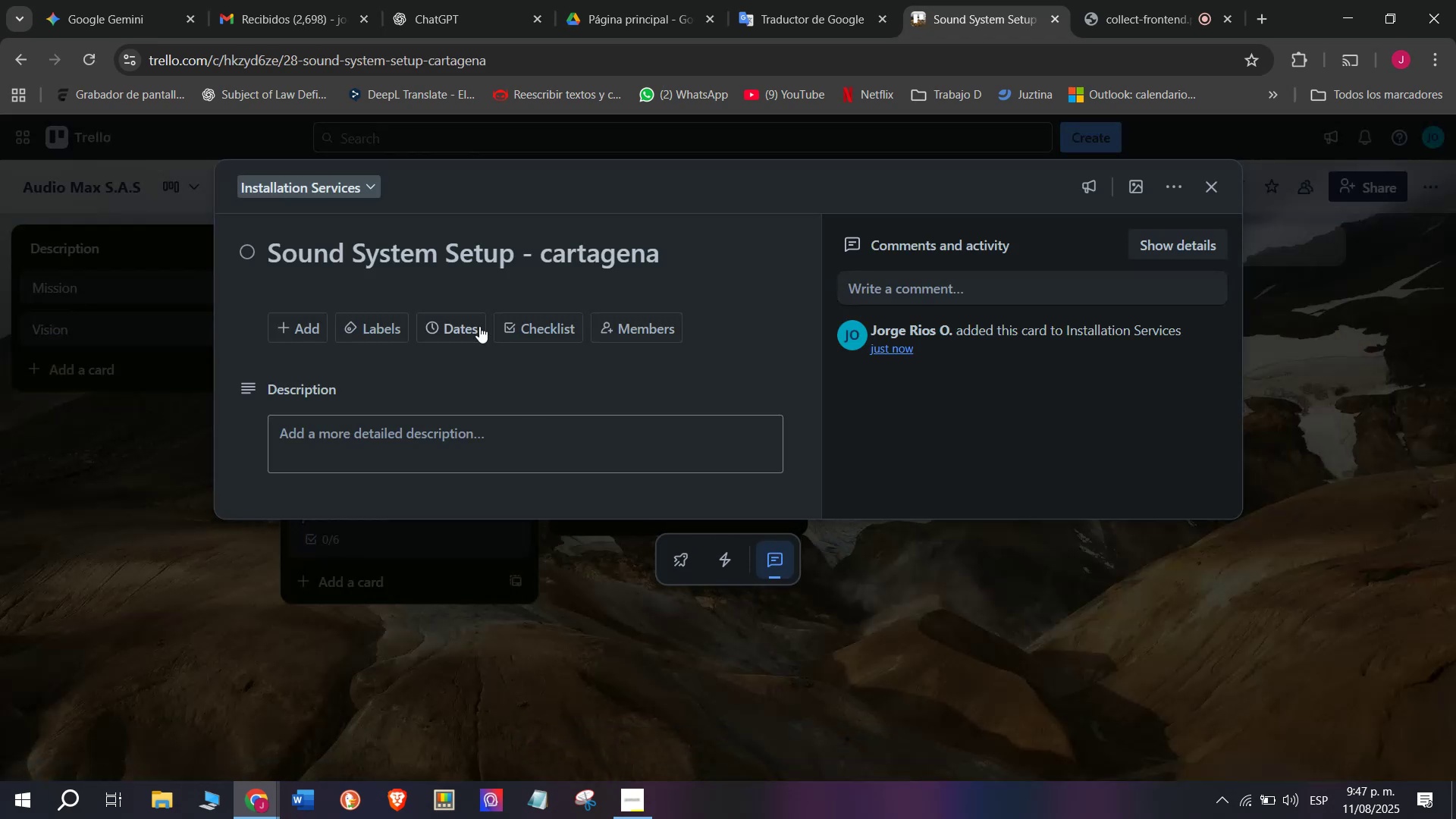 
left_click([522, 329])
 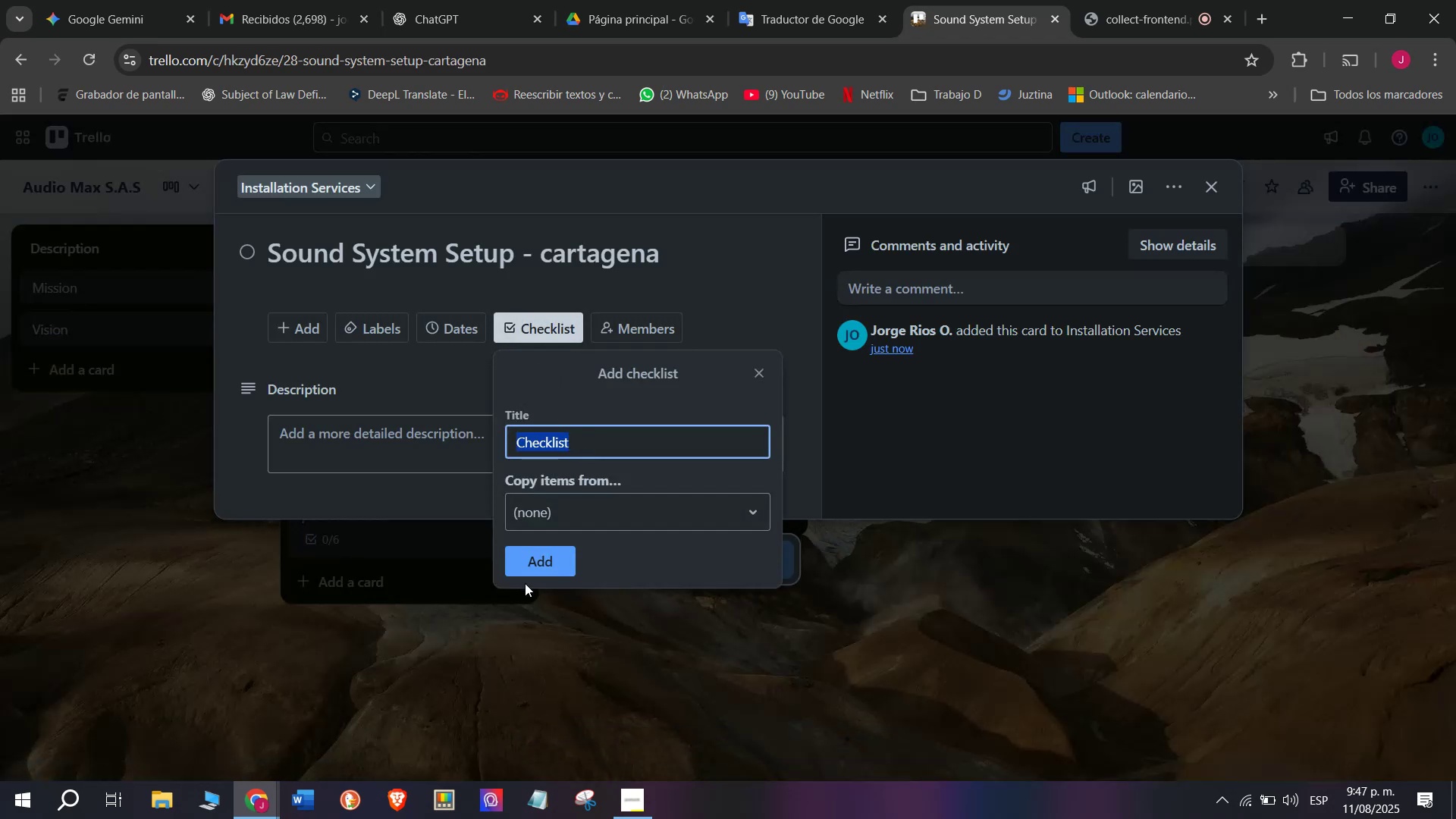 
left_click([535, 577])
 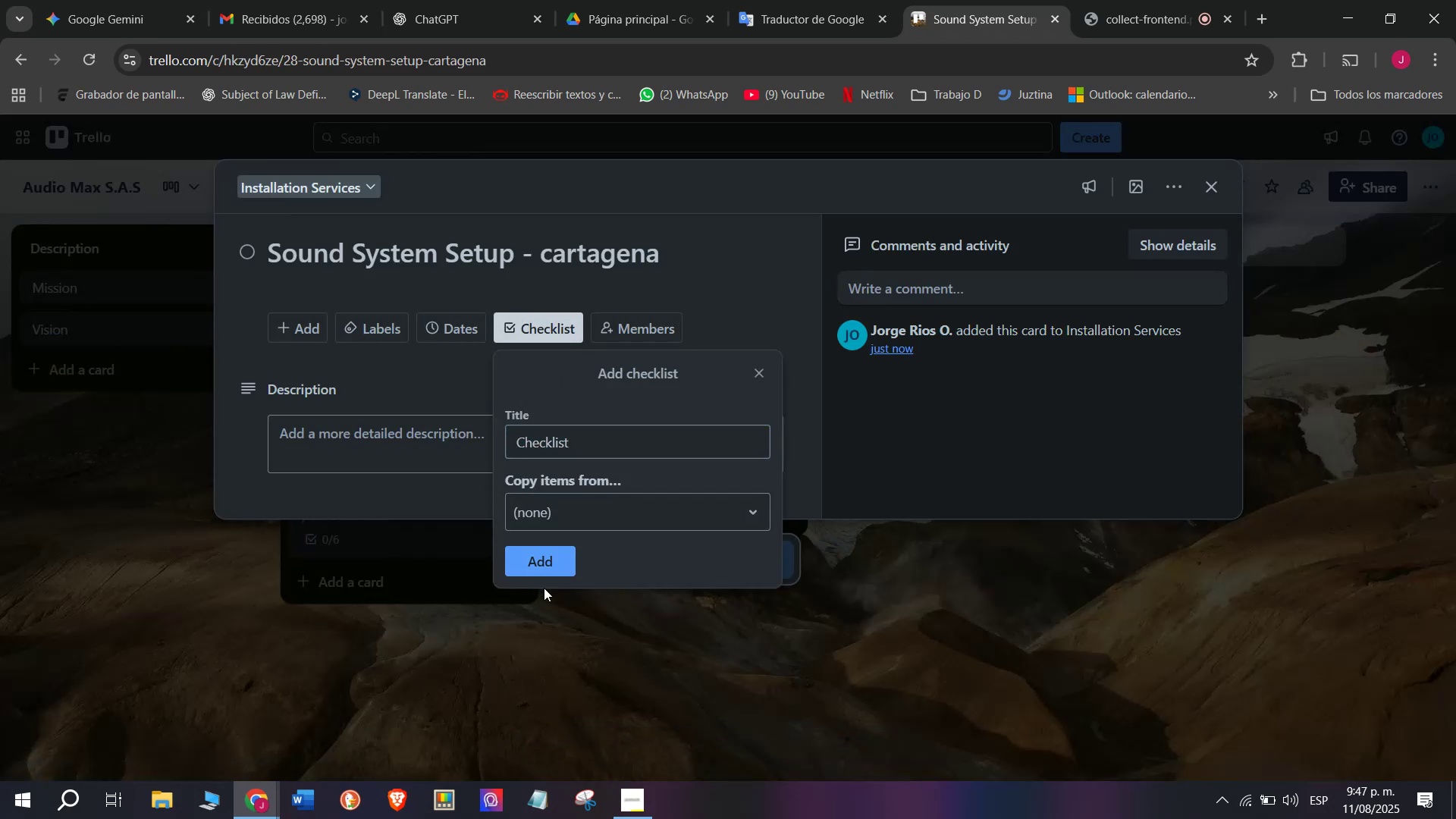 
left_click([539, 563])
 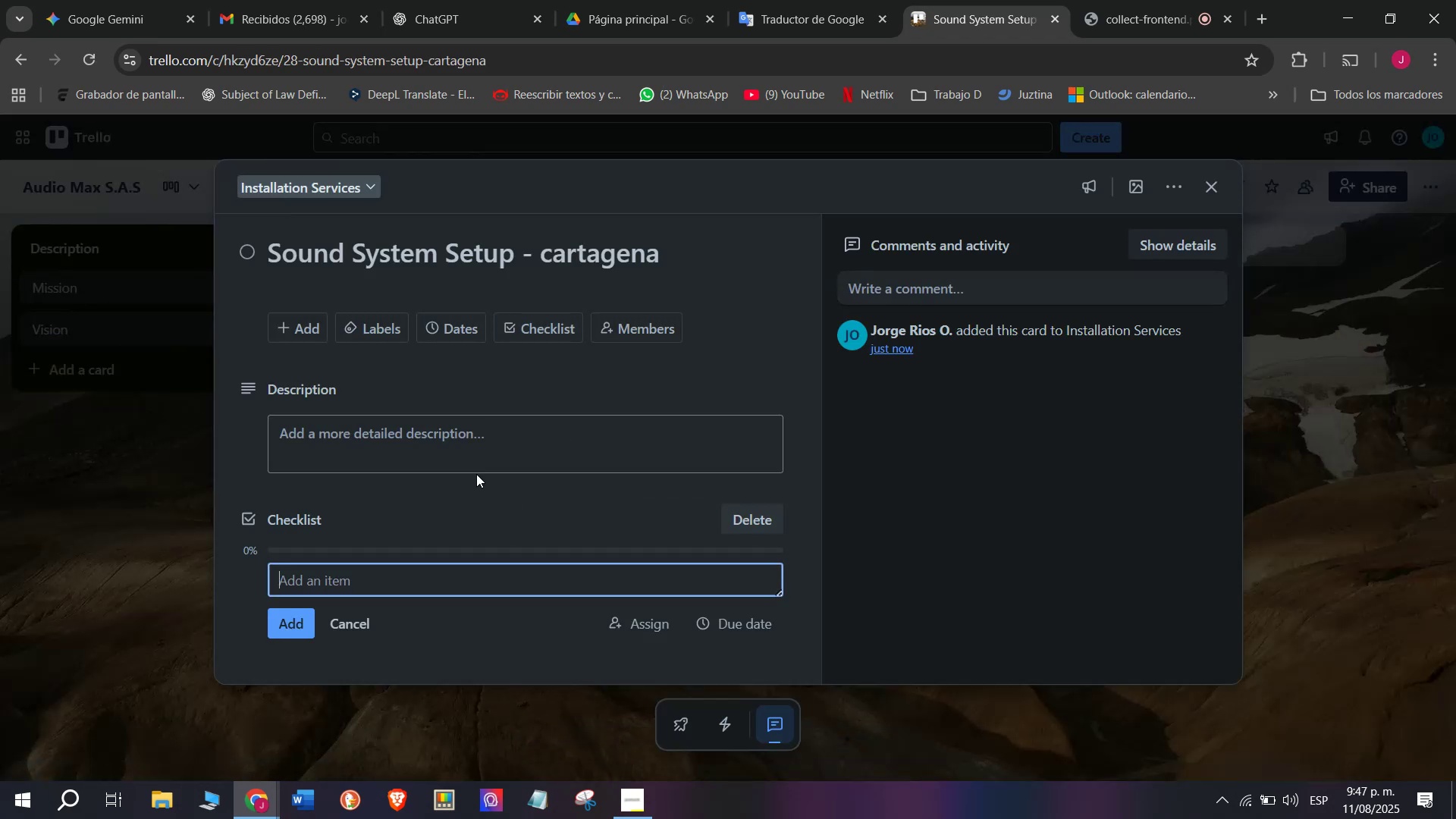 
scroll: coordinate [457, 450], scroll_direction: down, amount: 7.0
 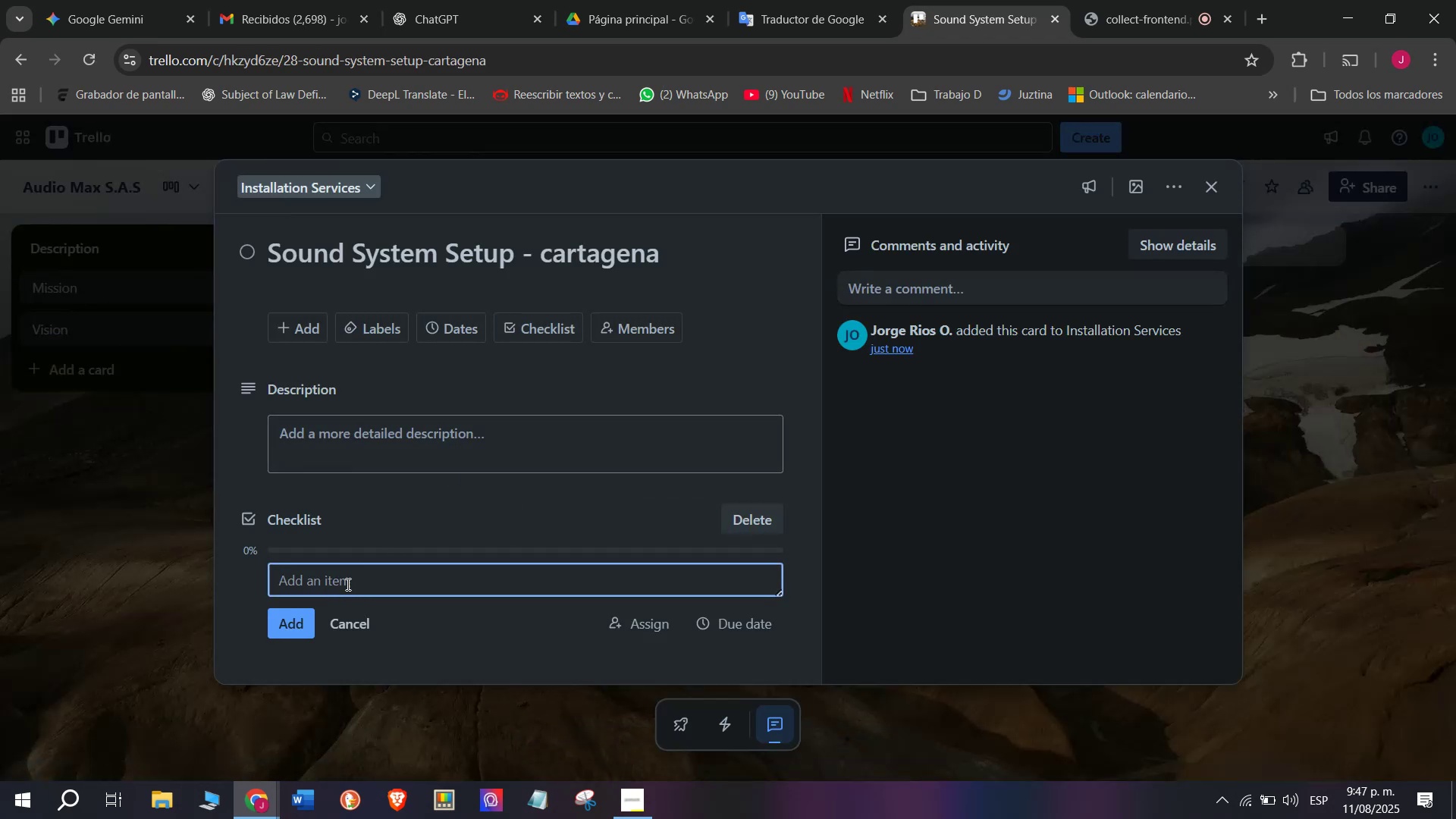 
left_click([347, 584])
 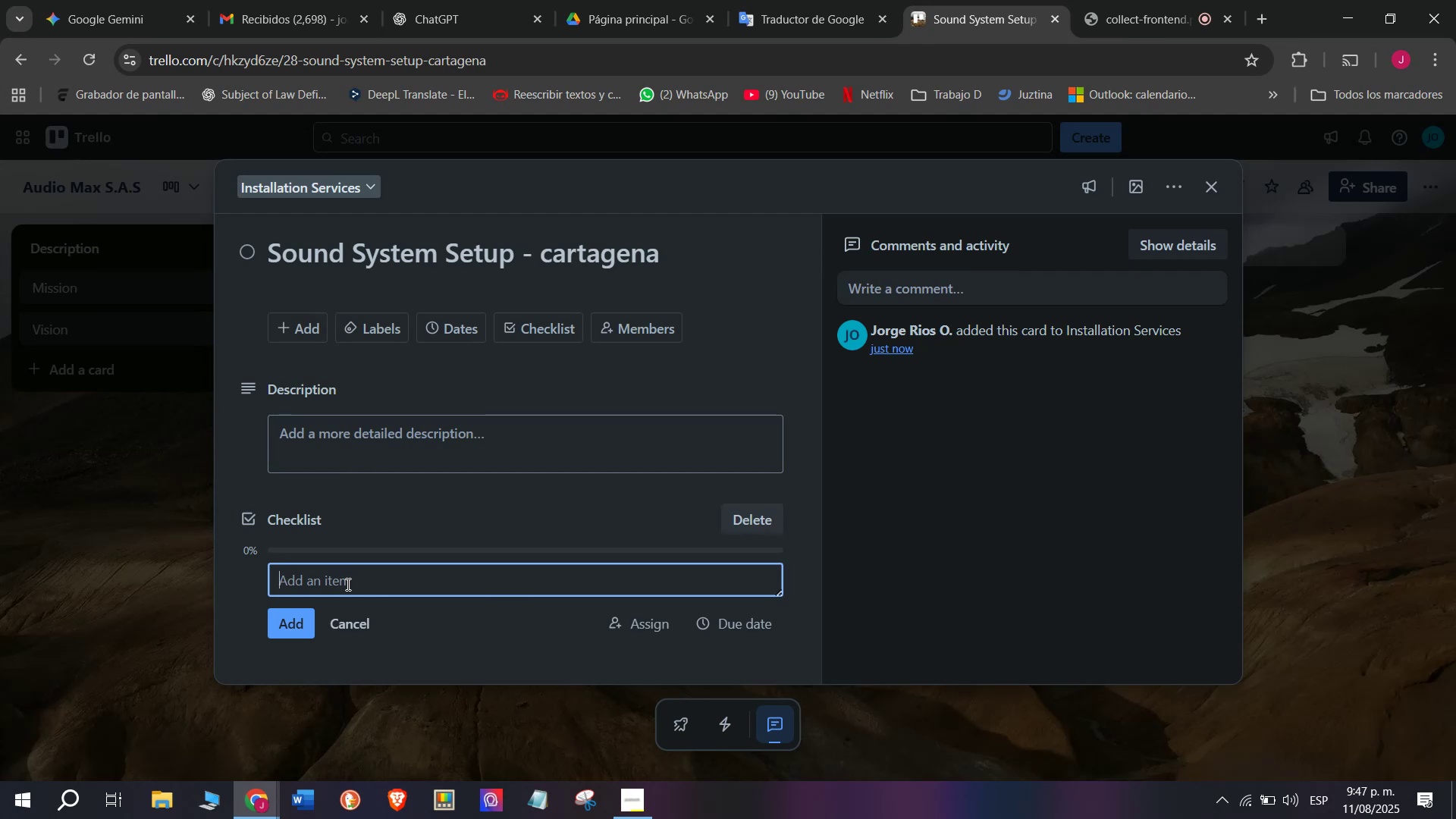 
wait(16.55)
 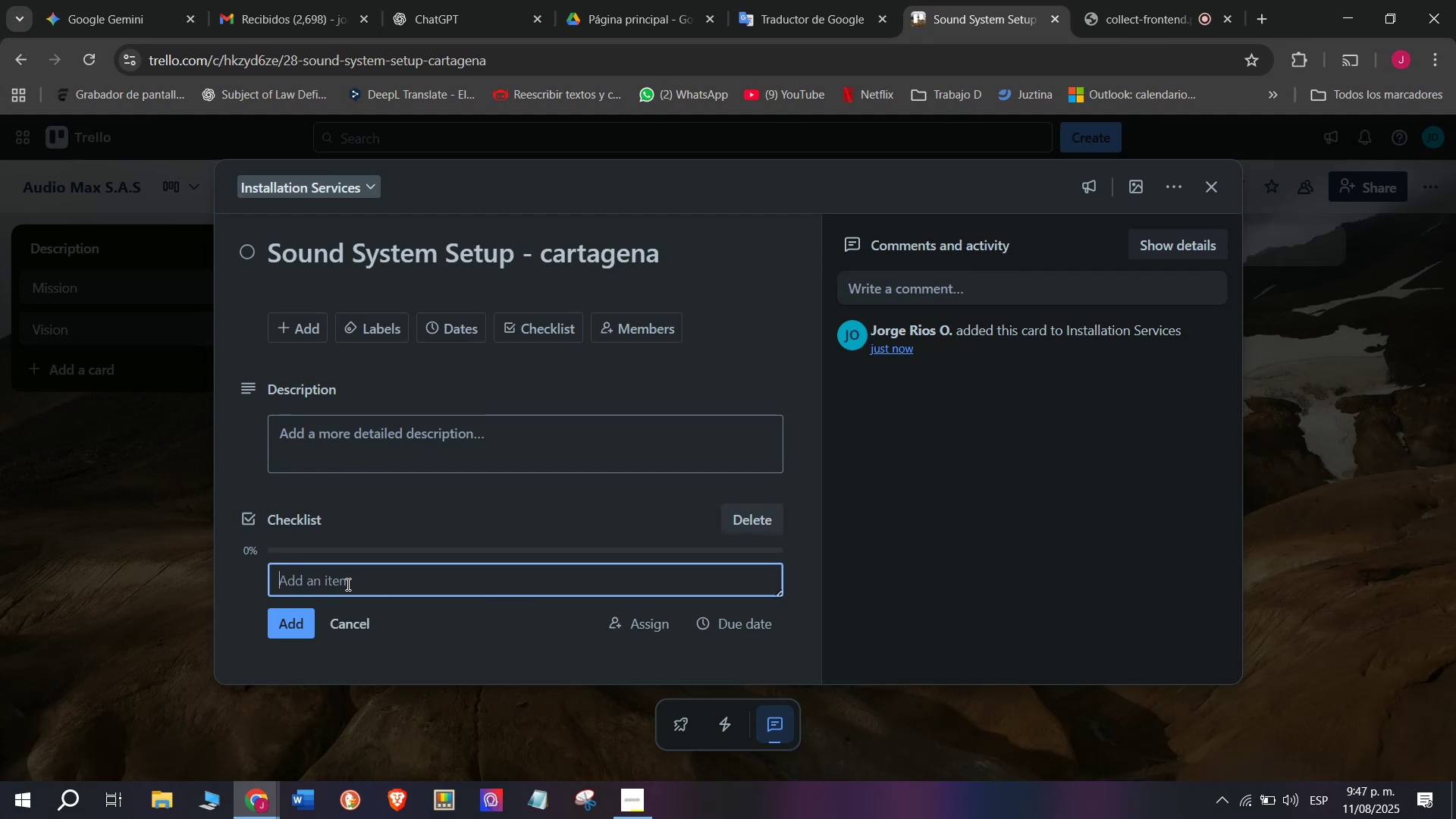 
type(Confirm client)
 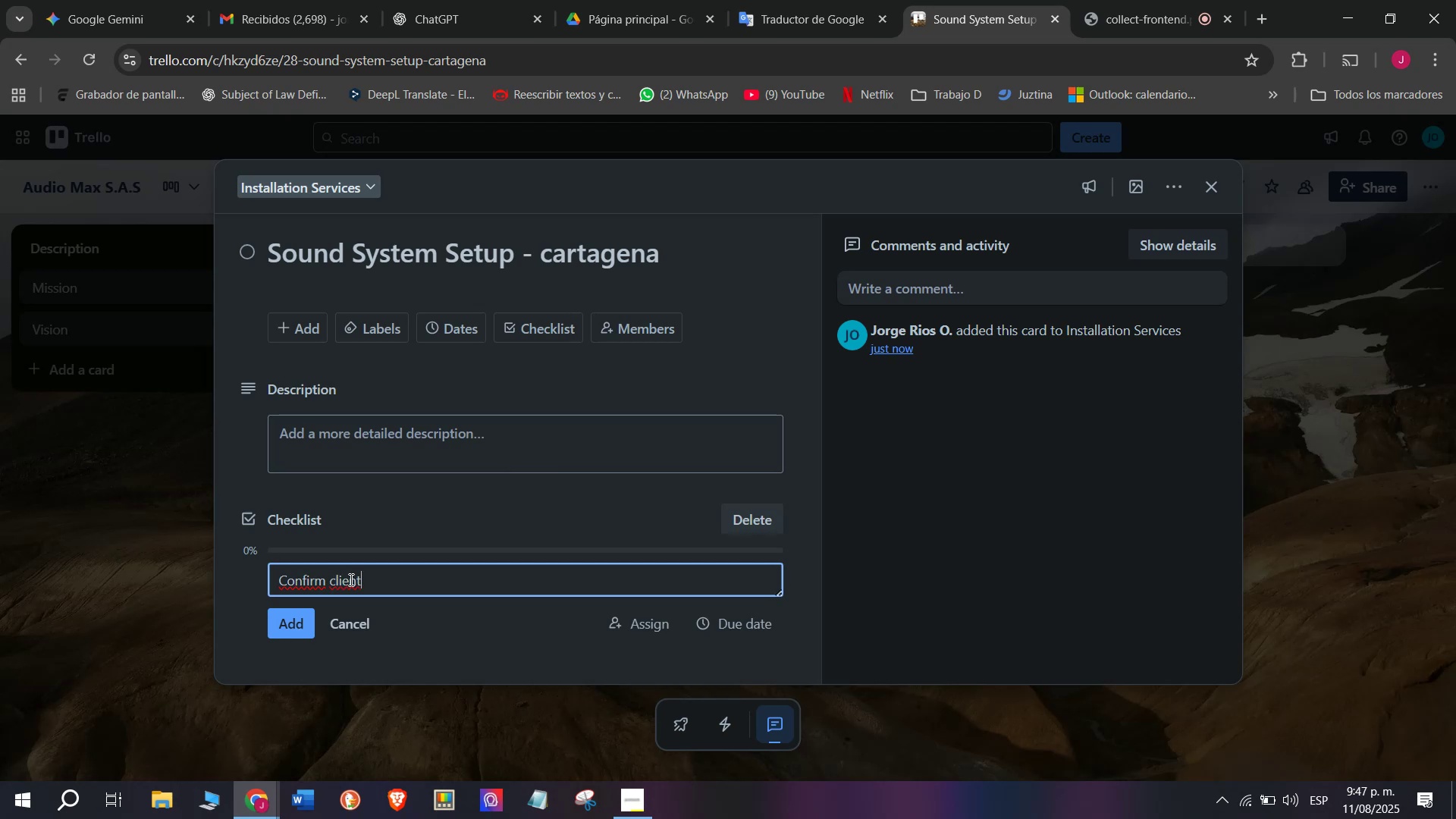 
type( needs)
 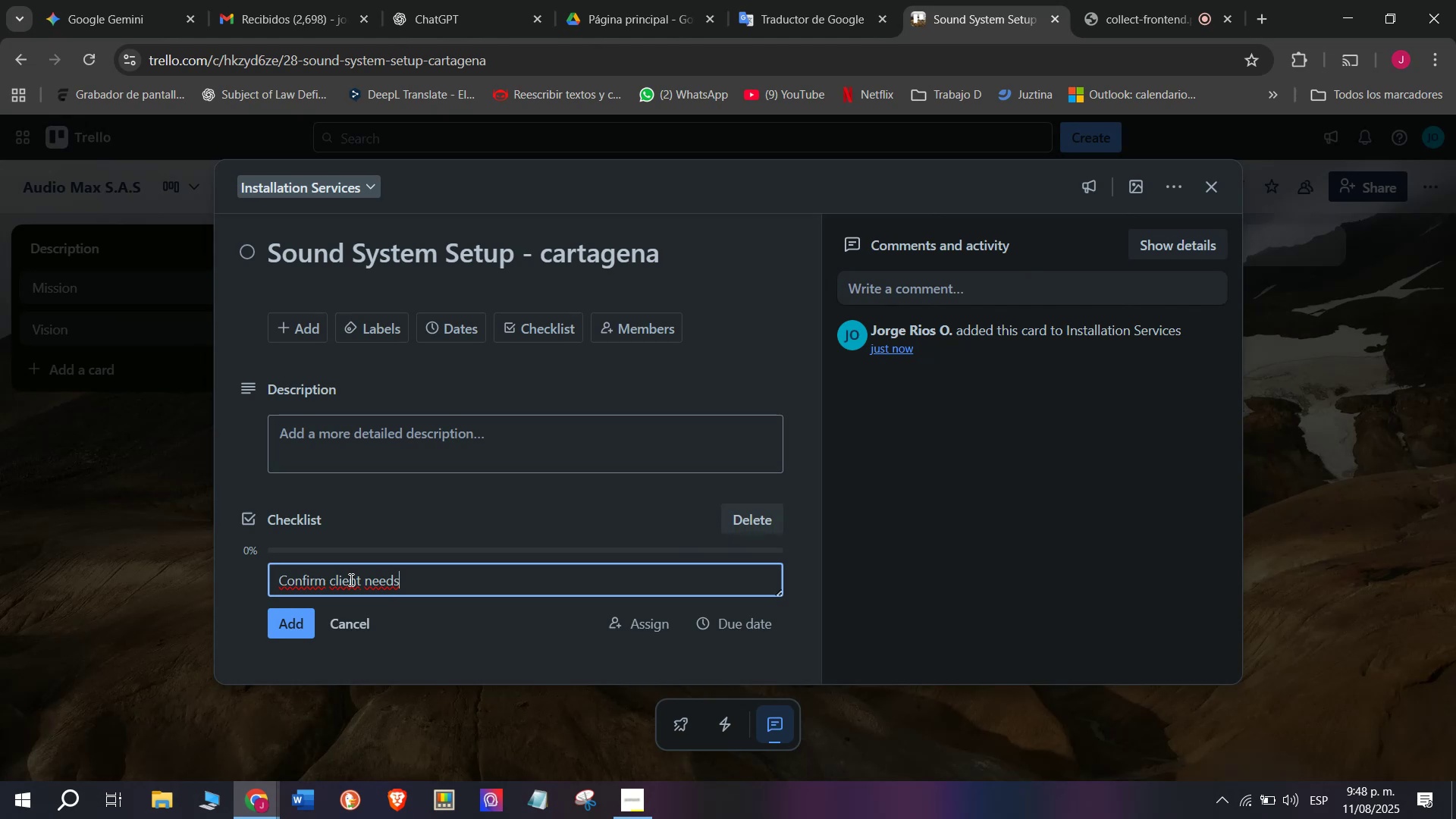 
wait(19.9)
 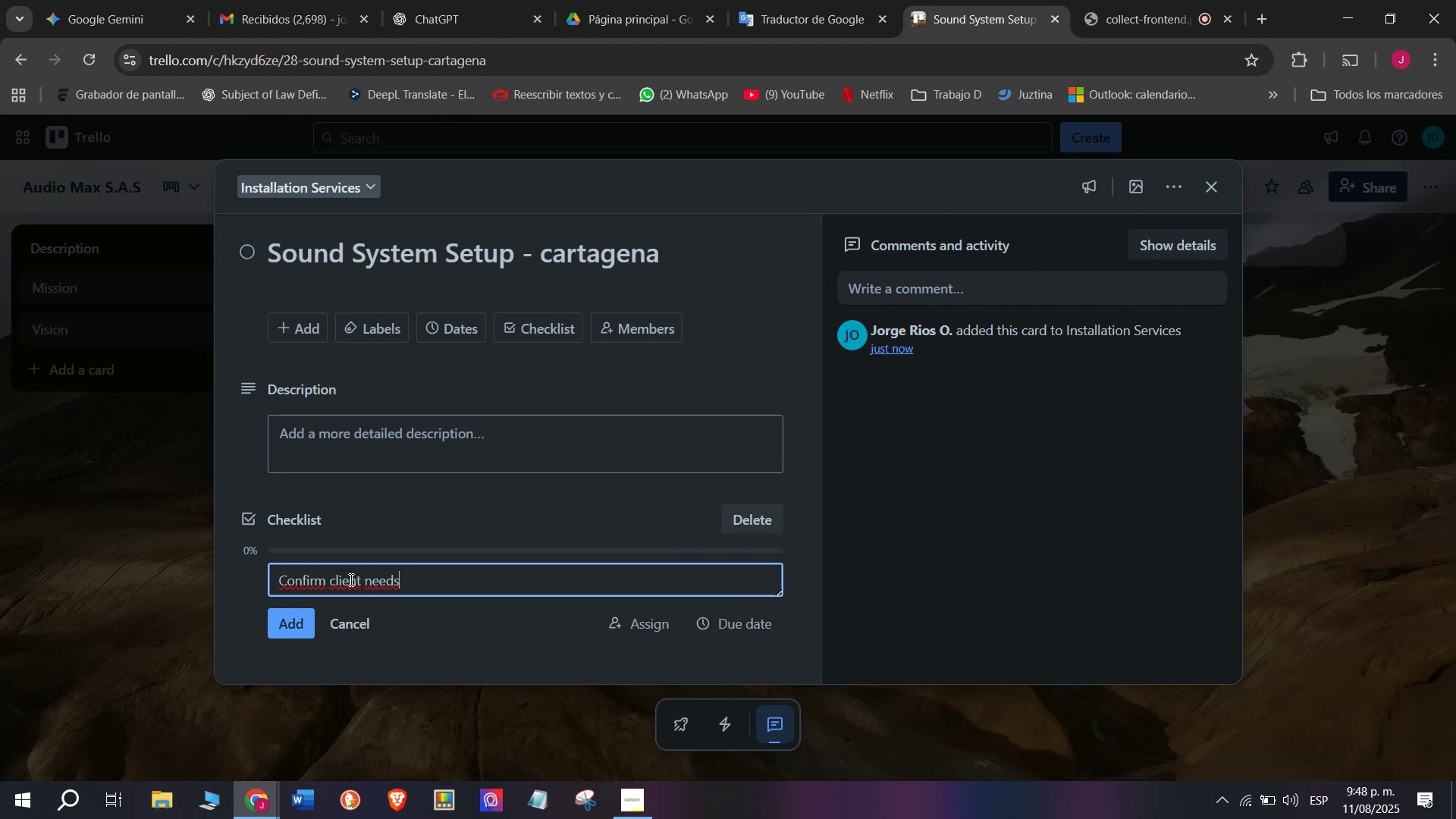 
left_click([296, 620])
 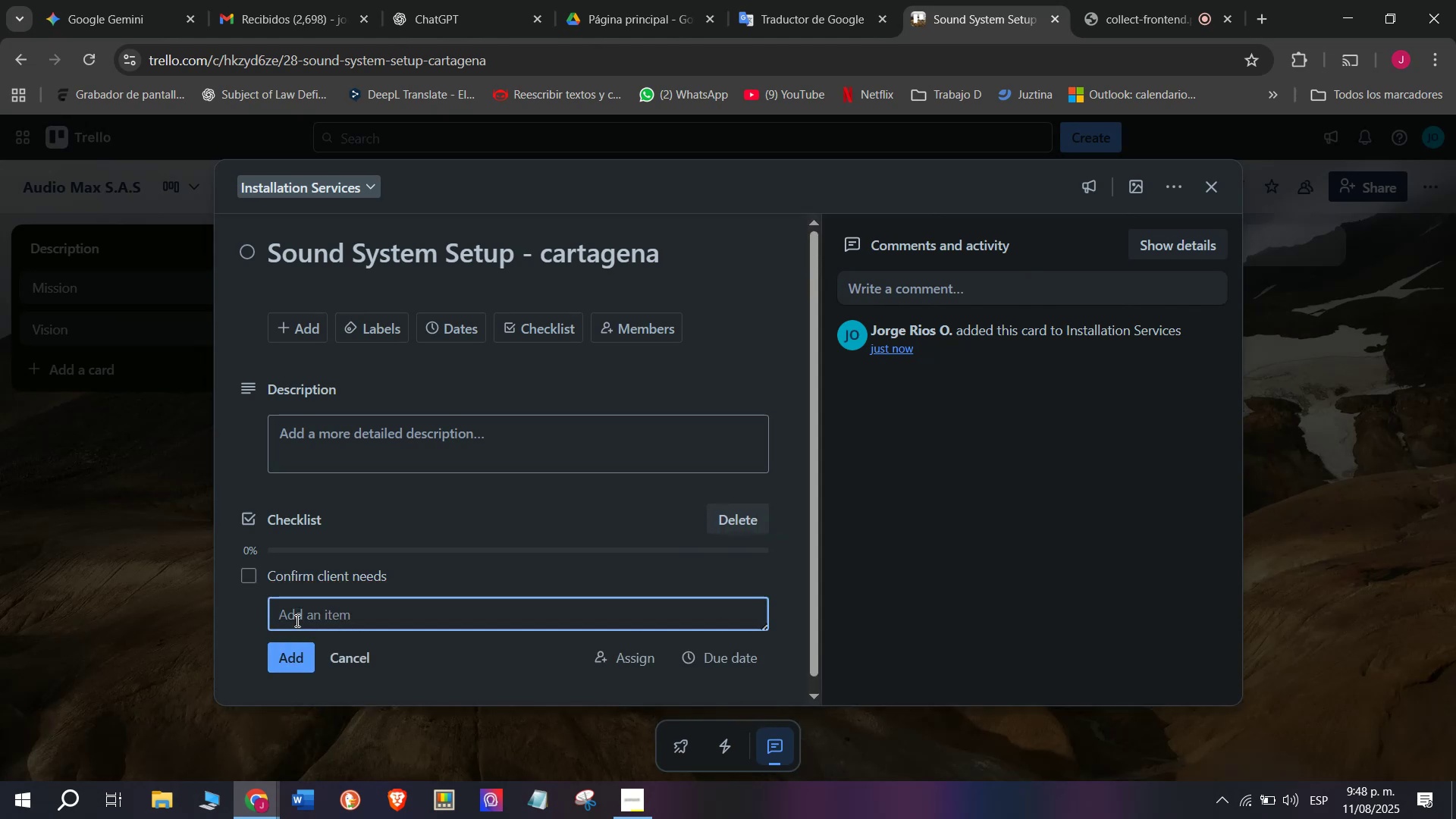 
type(Prepare installation kit)
 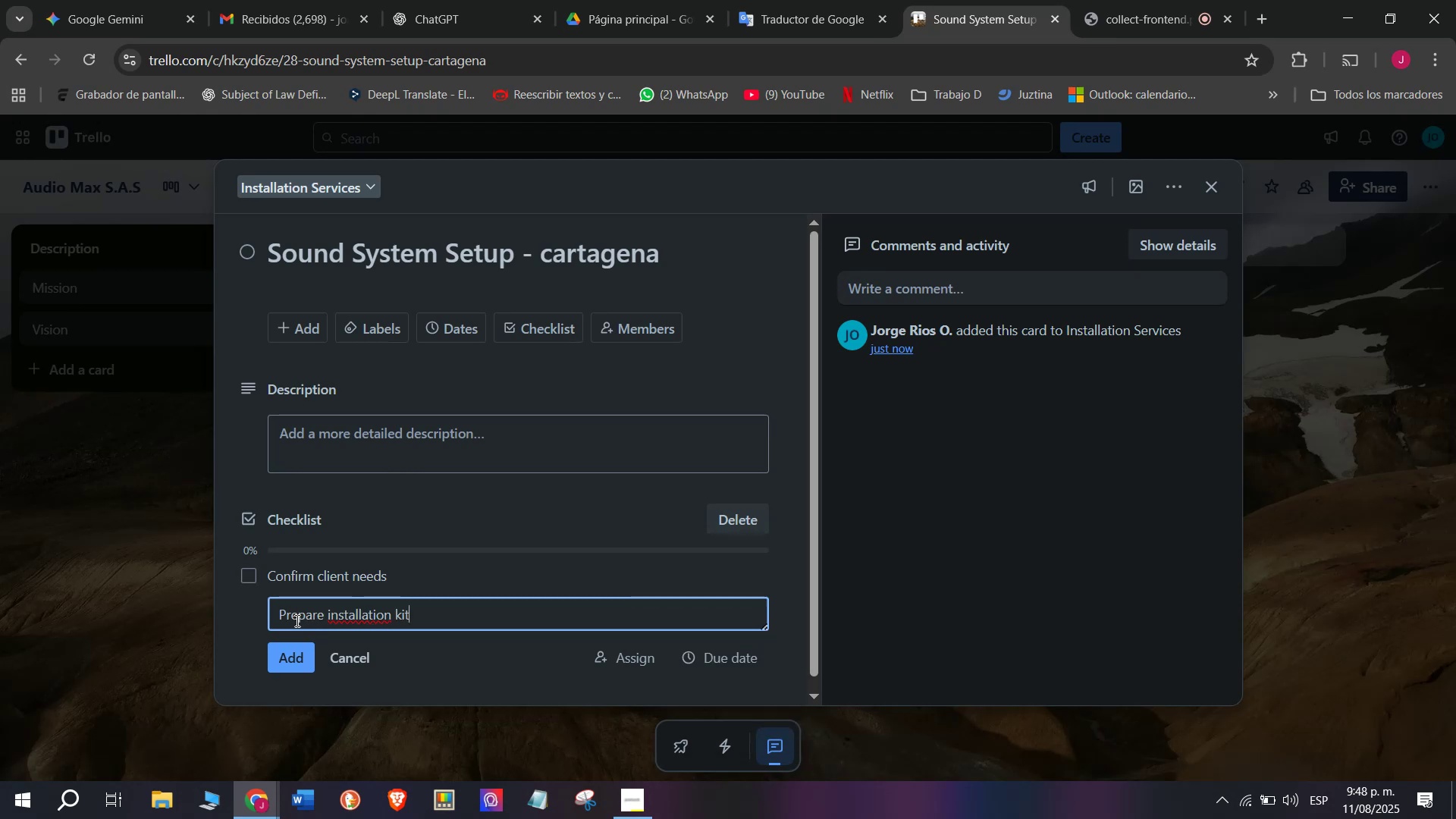 
key(Enter)
 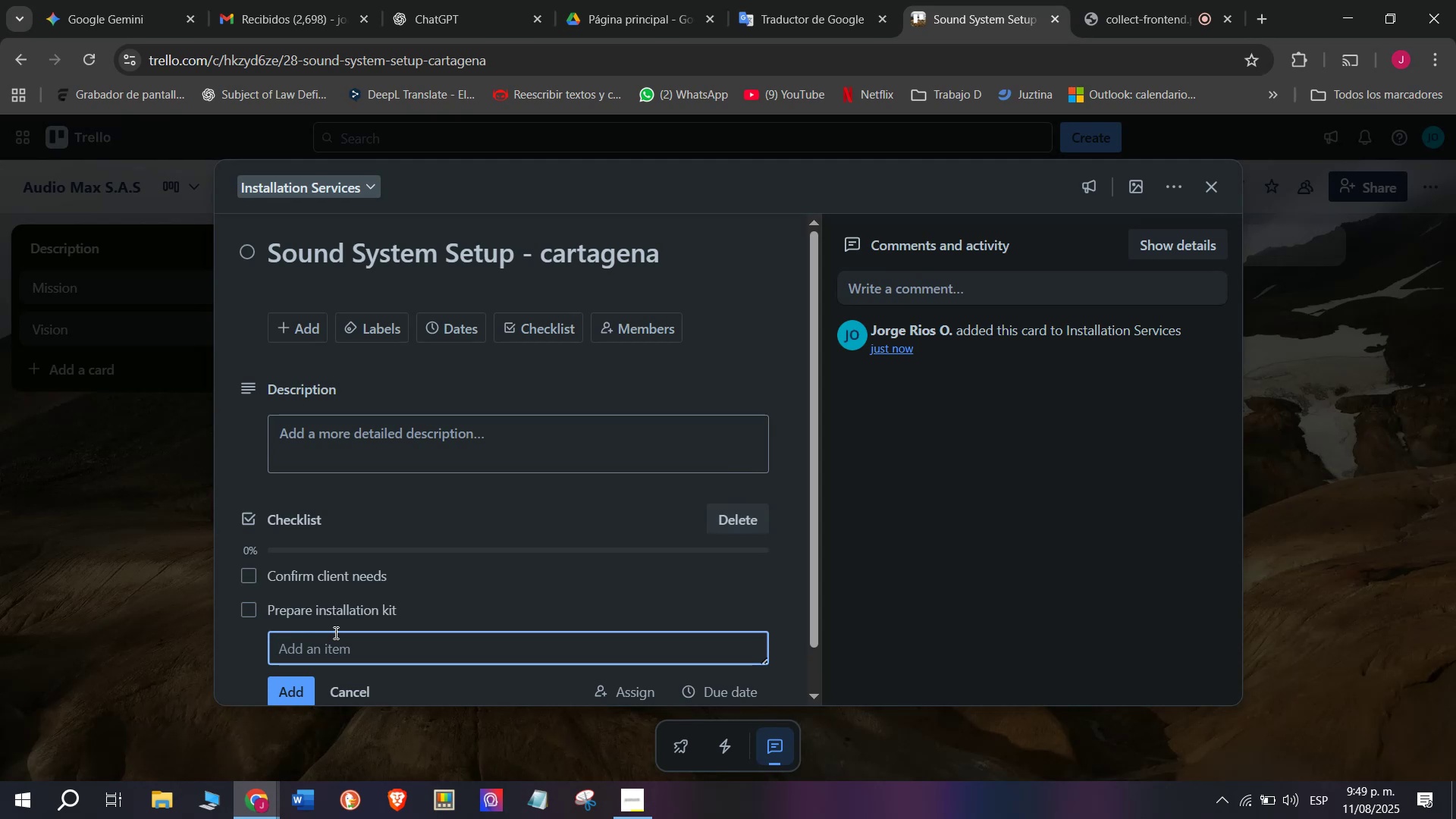 
wait(44.33)
 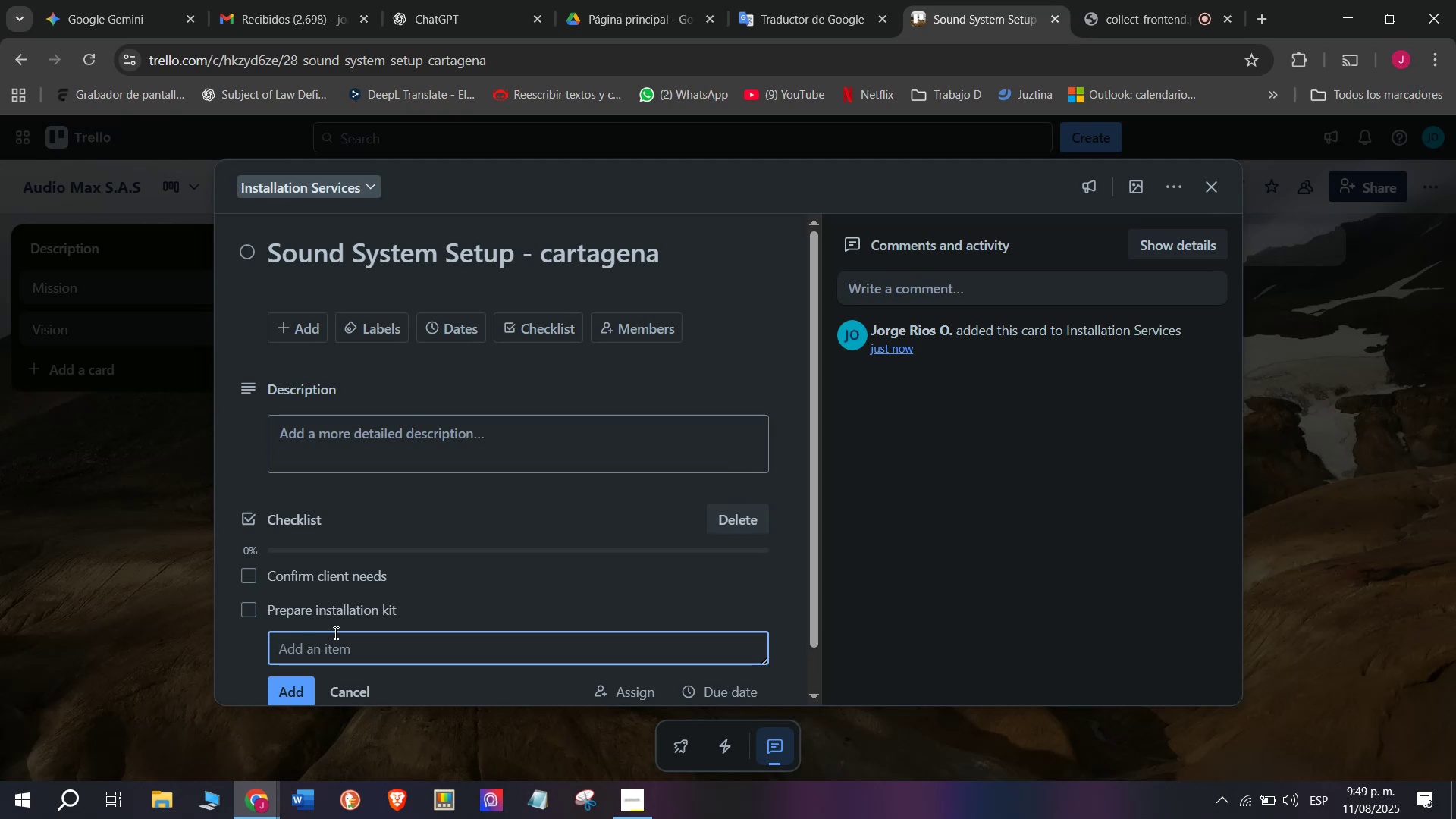 
key(S)
 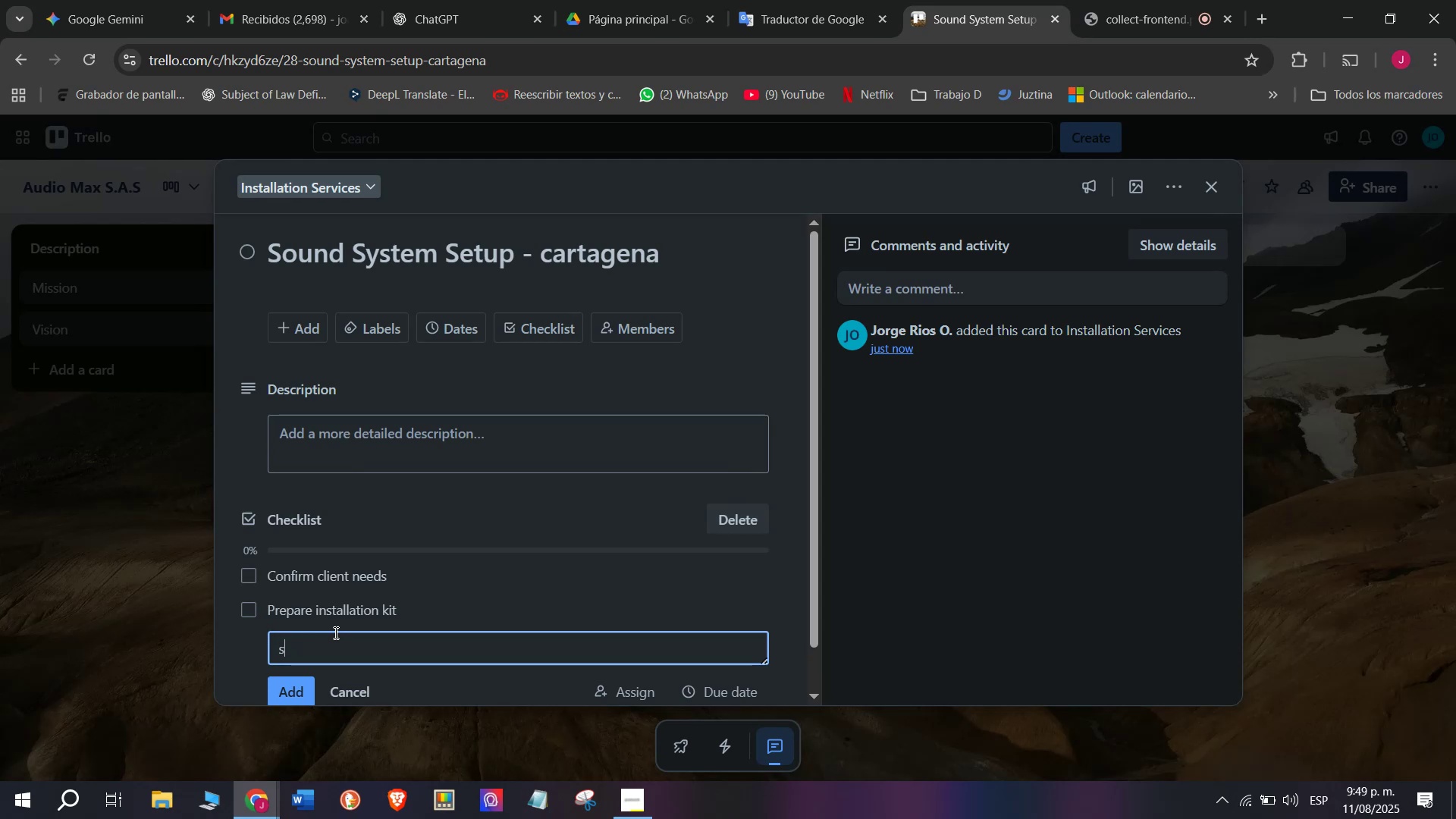 
key(Backspace)
 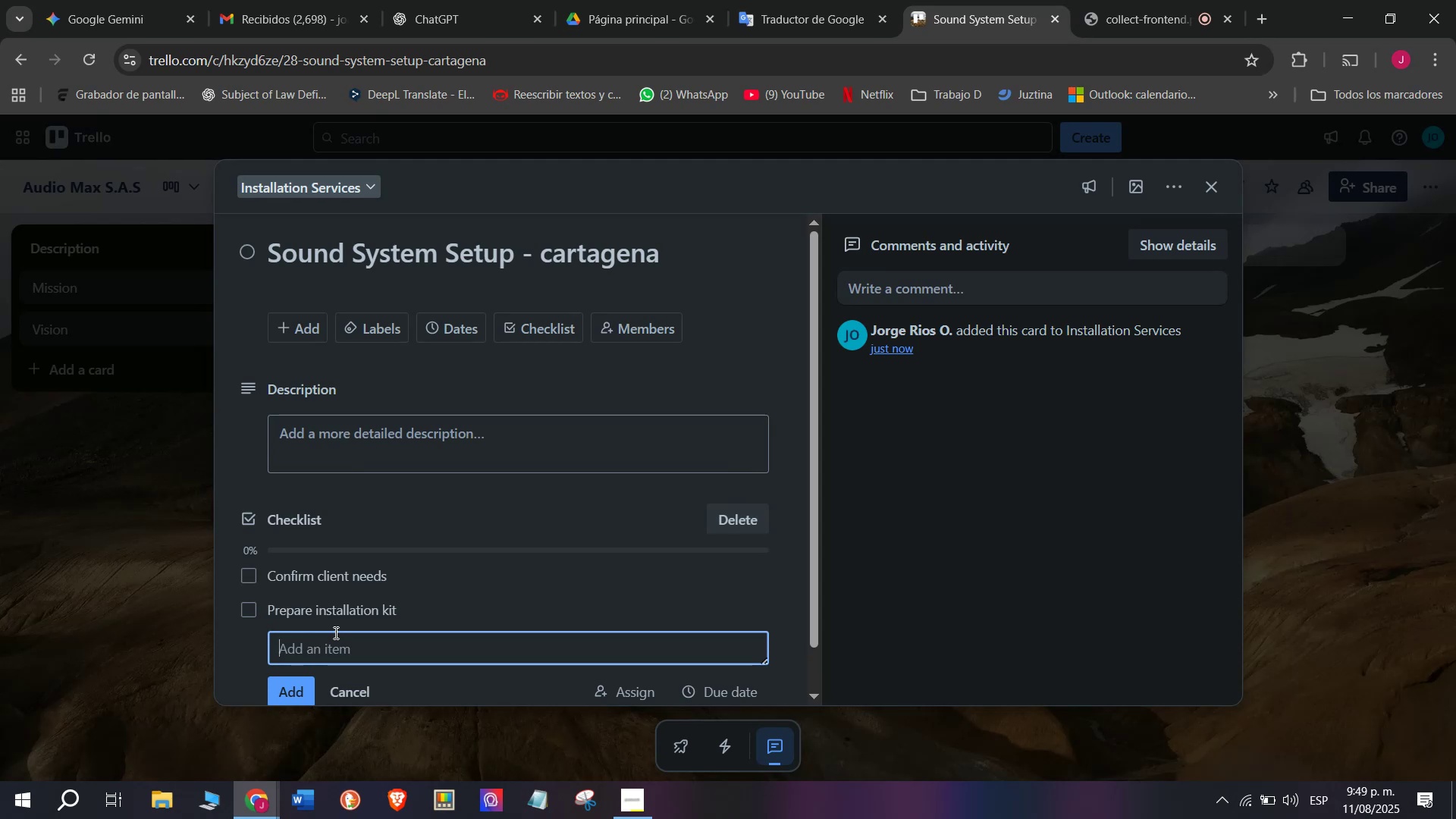 
key(Backspace)
 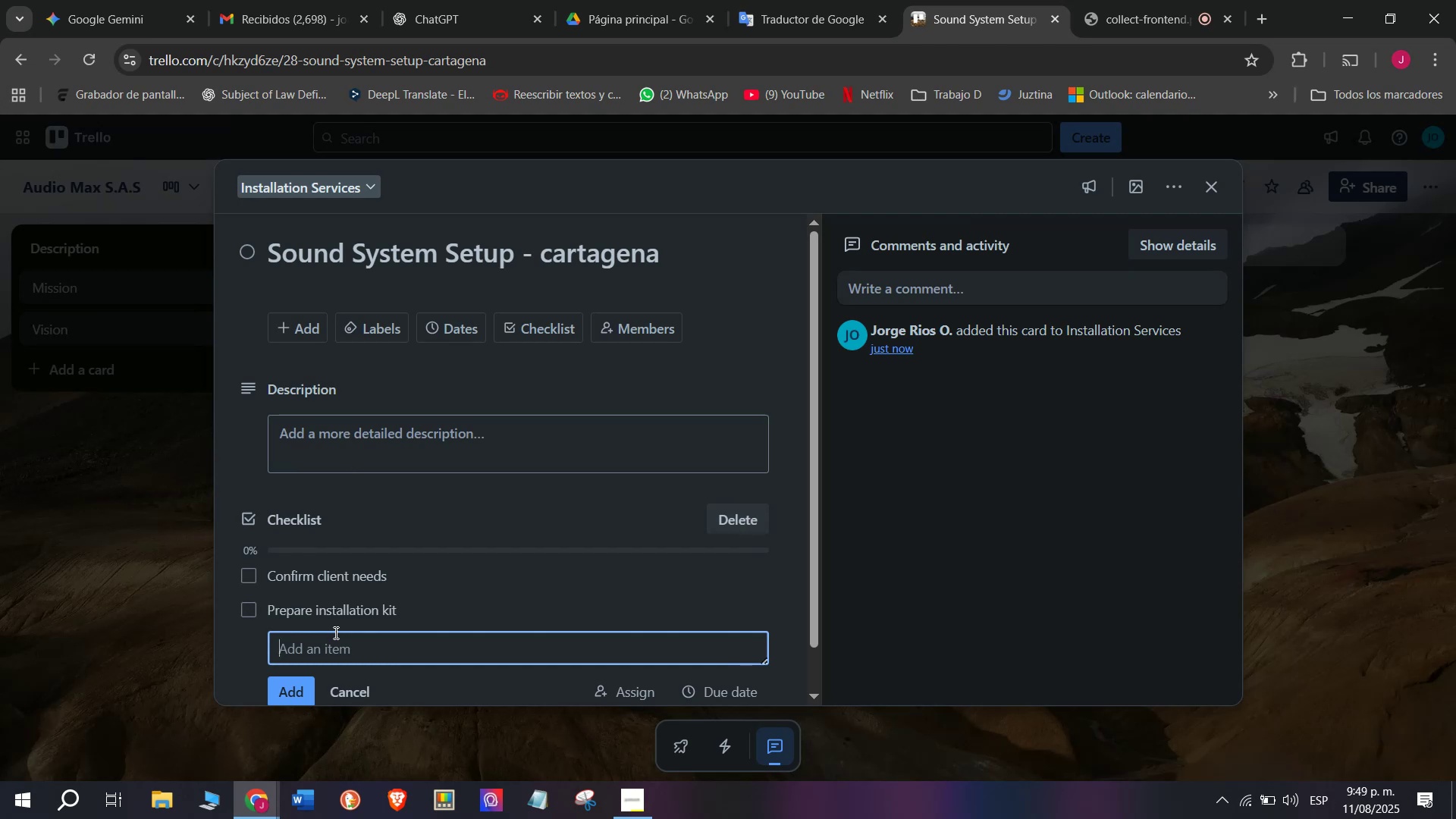 
wait(20.28)
 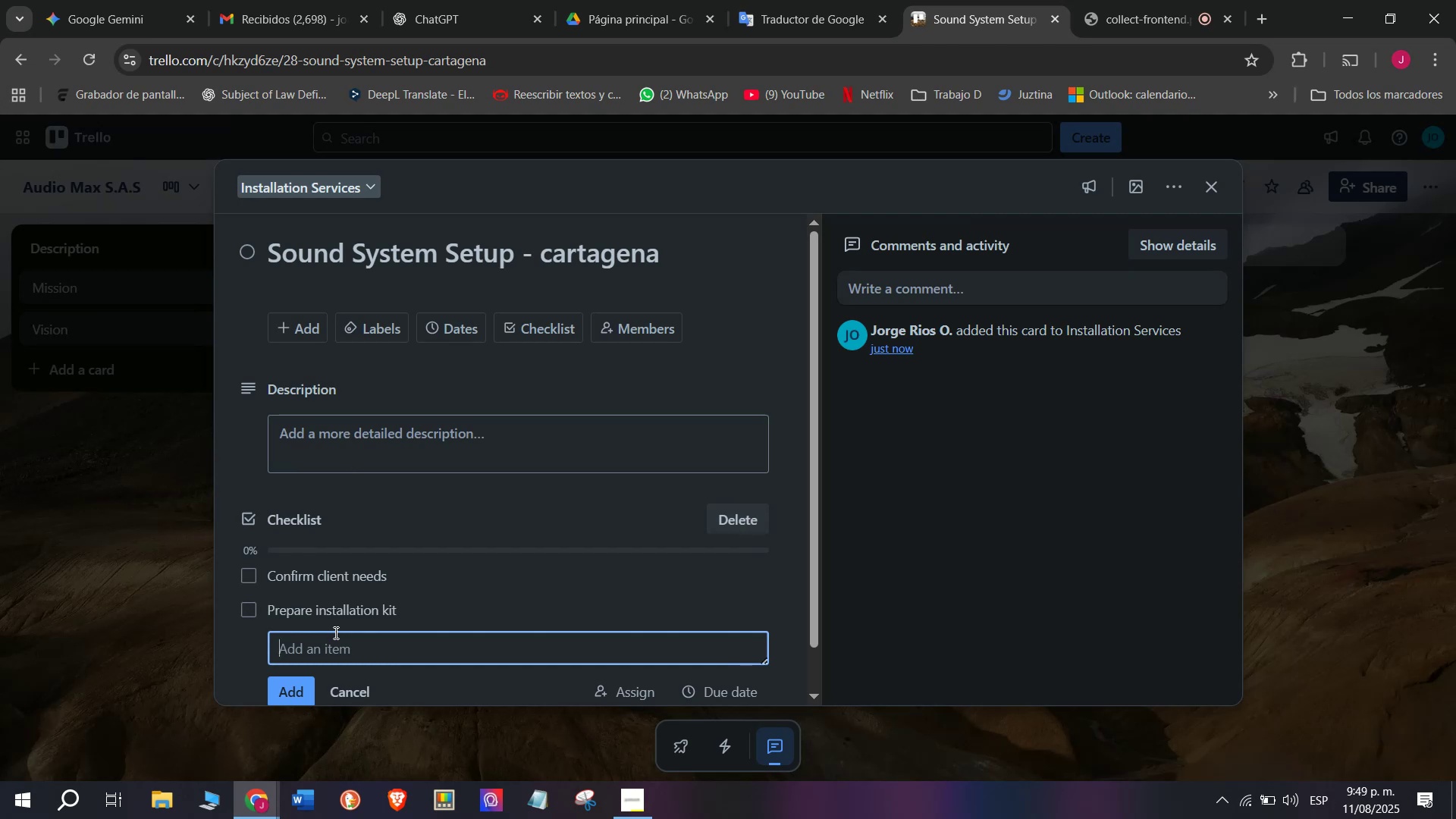 
key(S)
 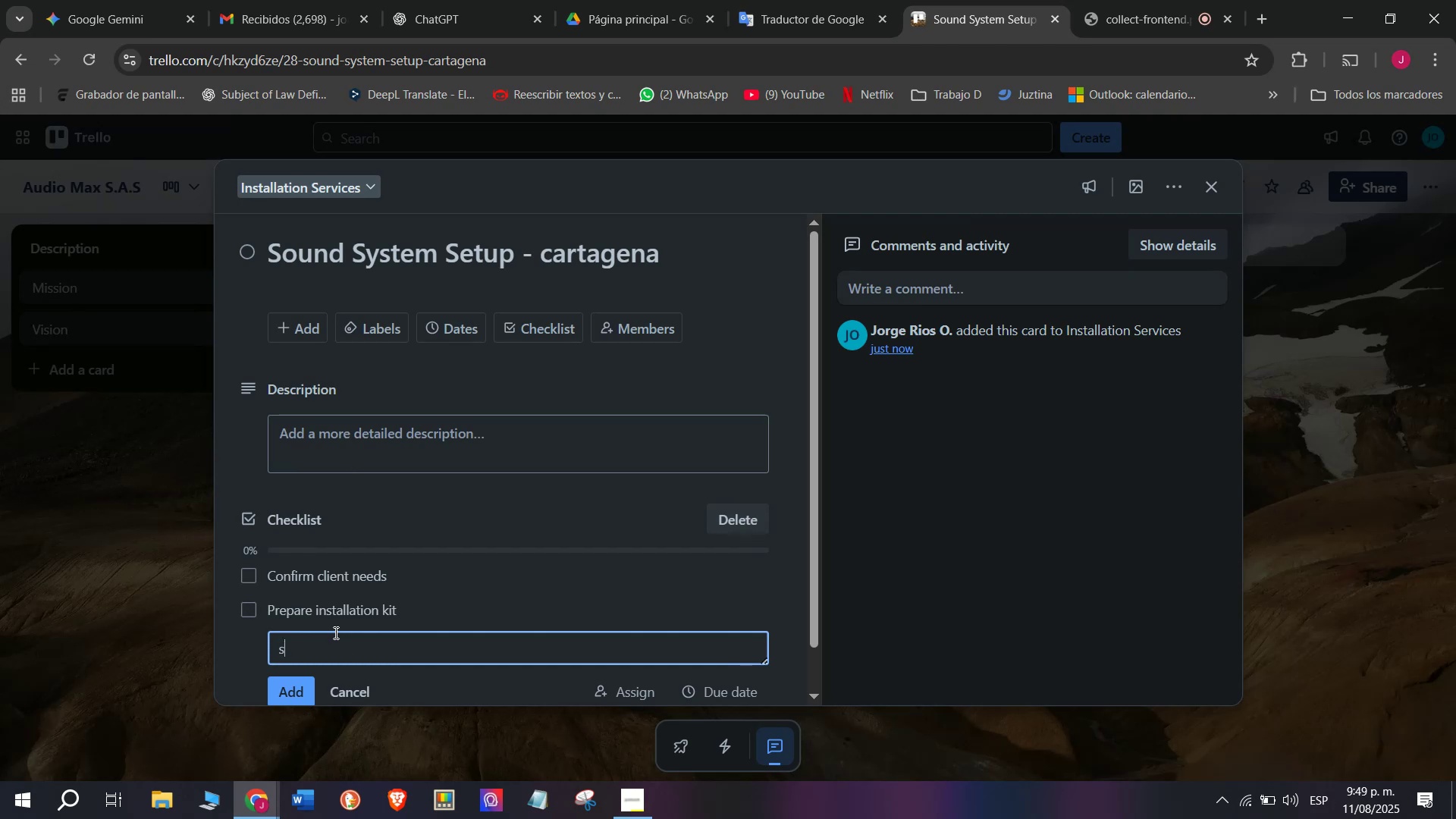 
key(Backspace)
 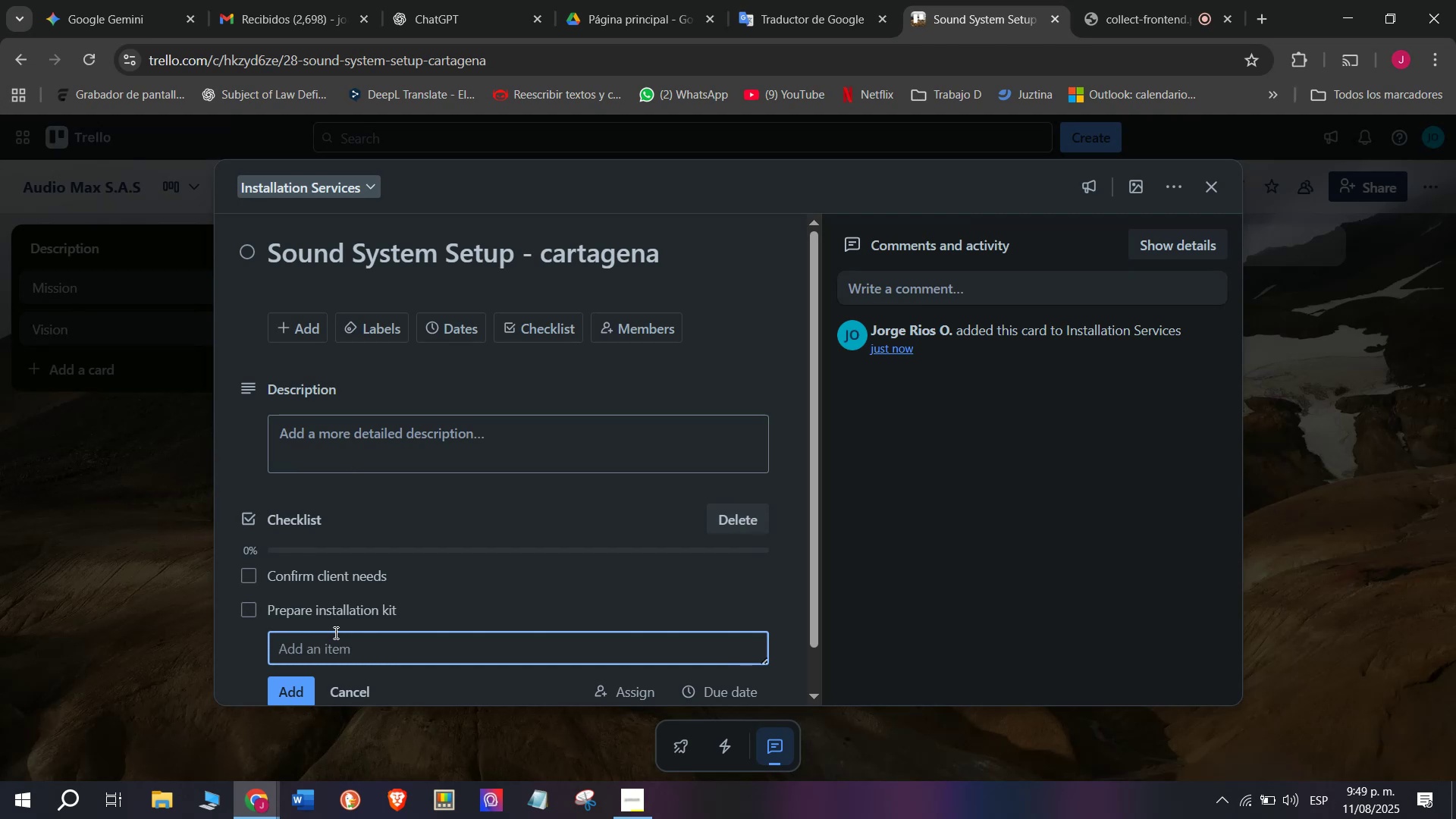 
key(CapsLock)
 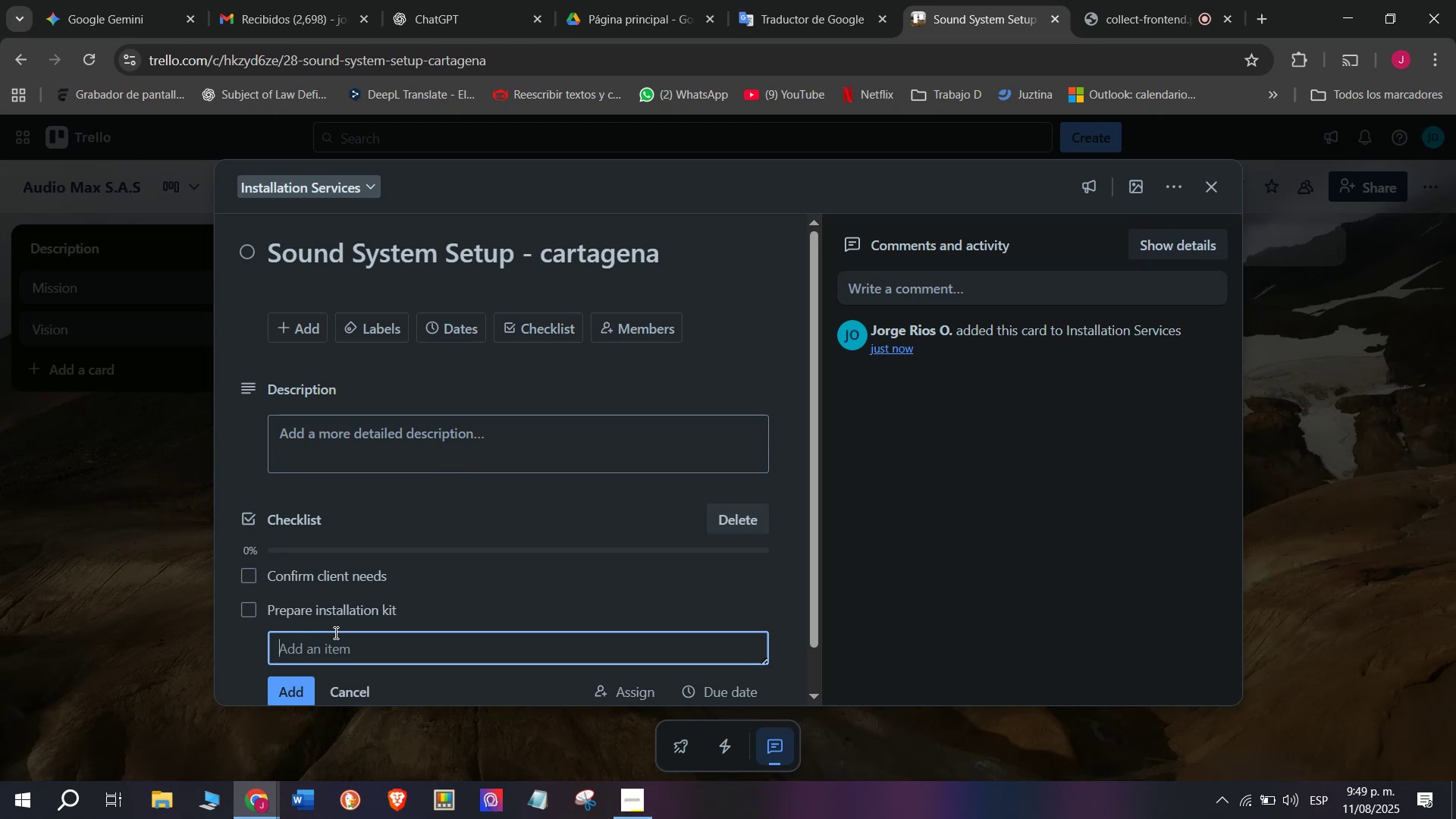 
wait(18.98)
 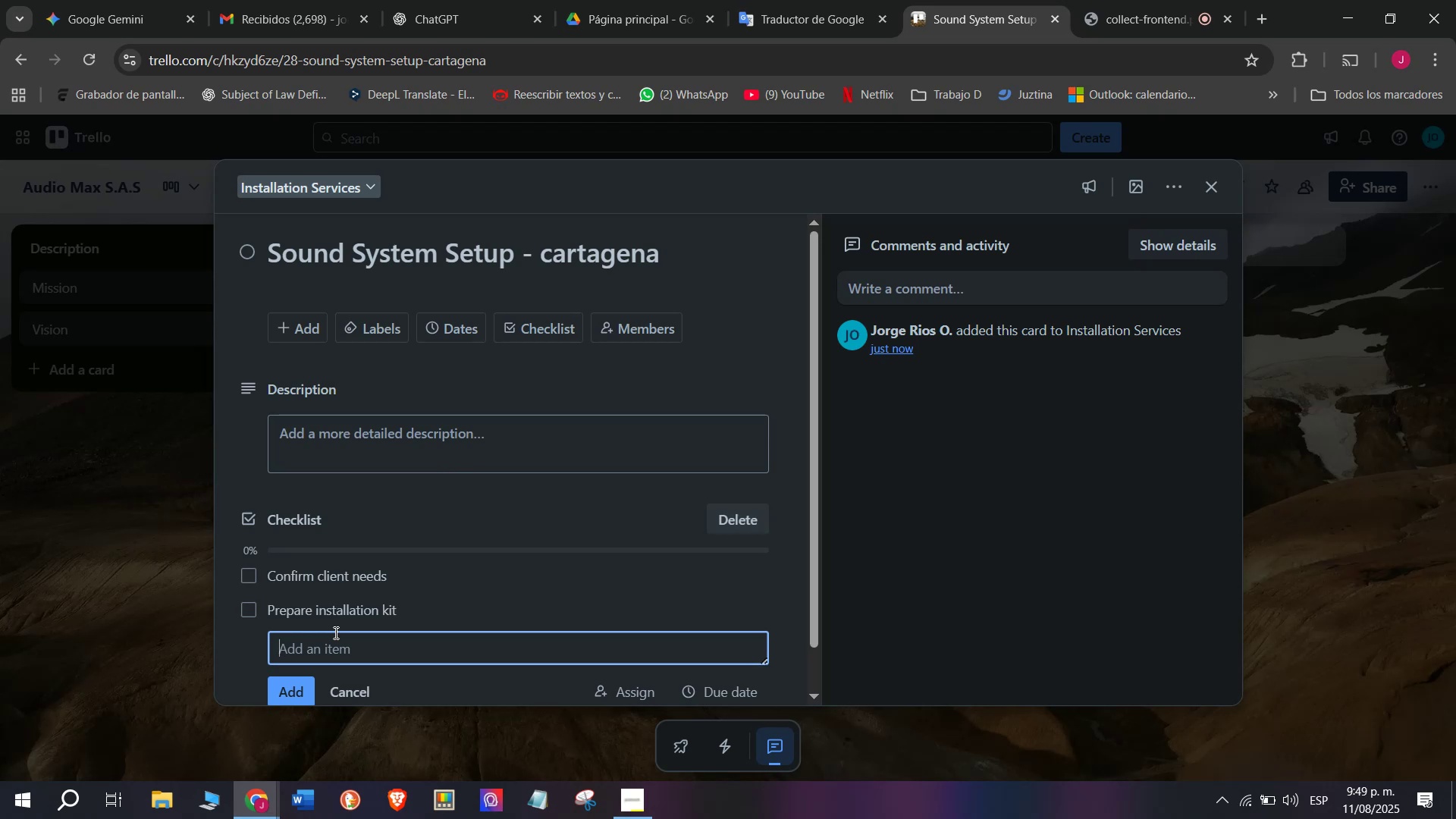 
type(S)
key(Backspace)
type(S)
key(Backspace)
type(Trr)
 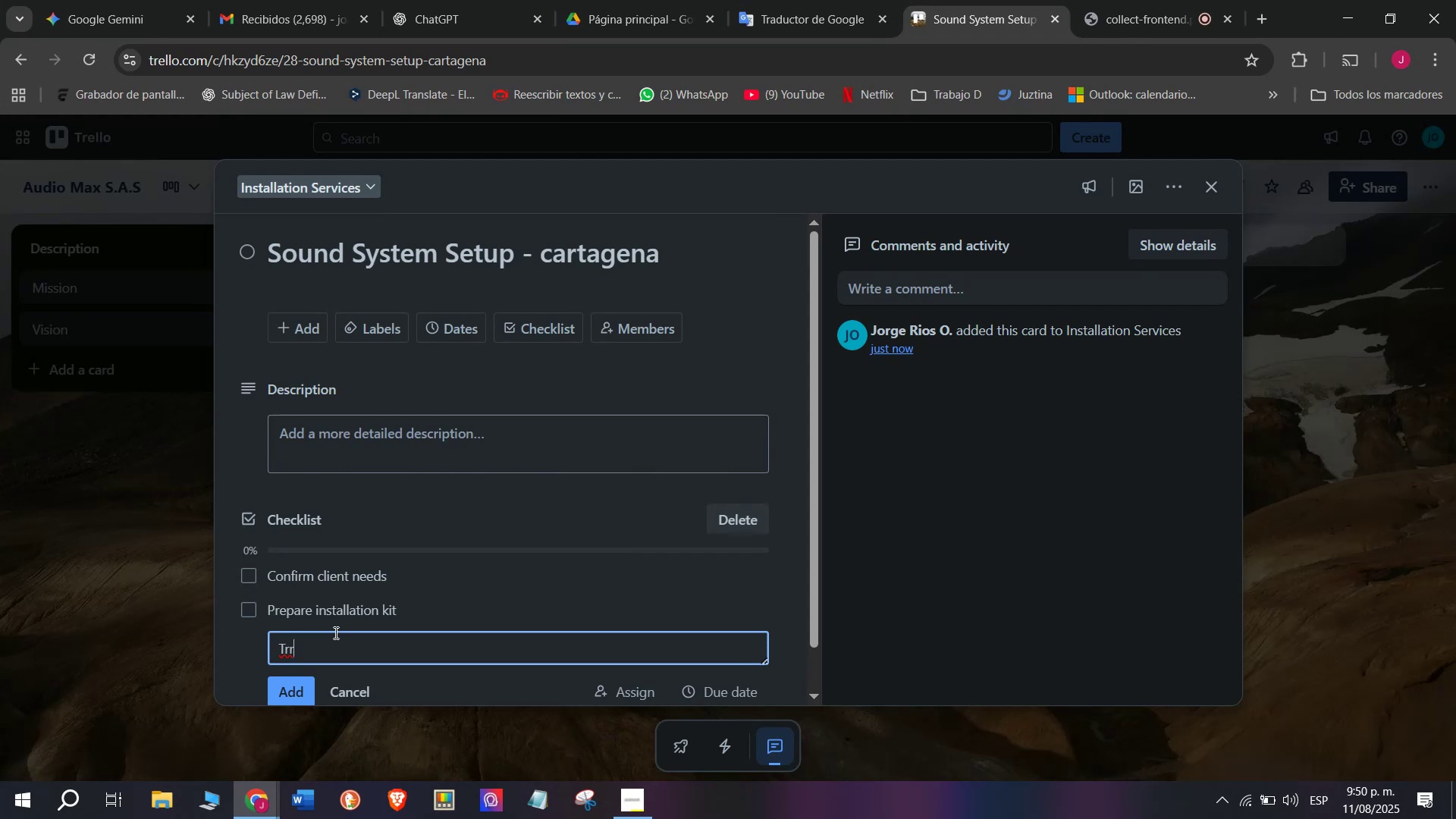 
wait(24.62)
 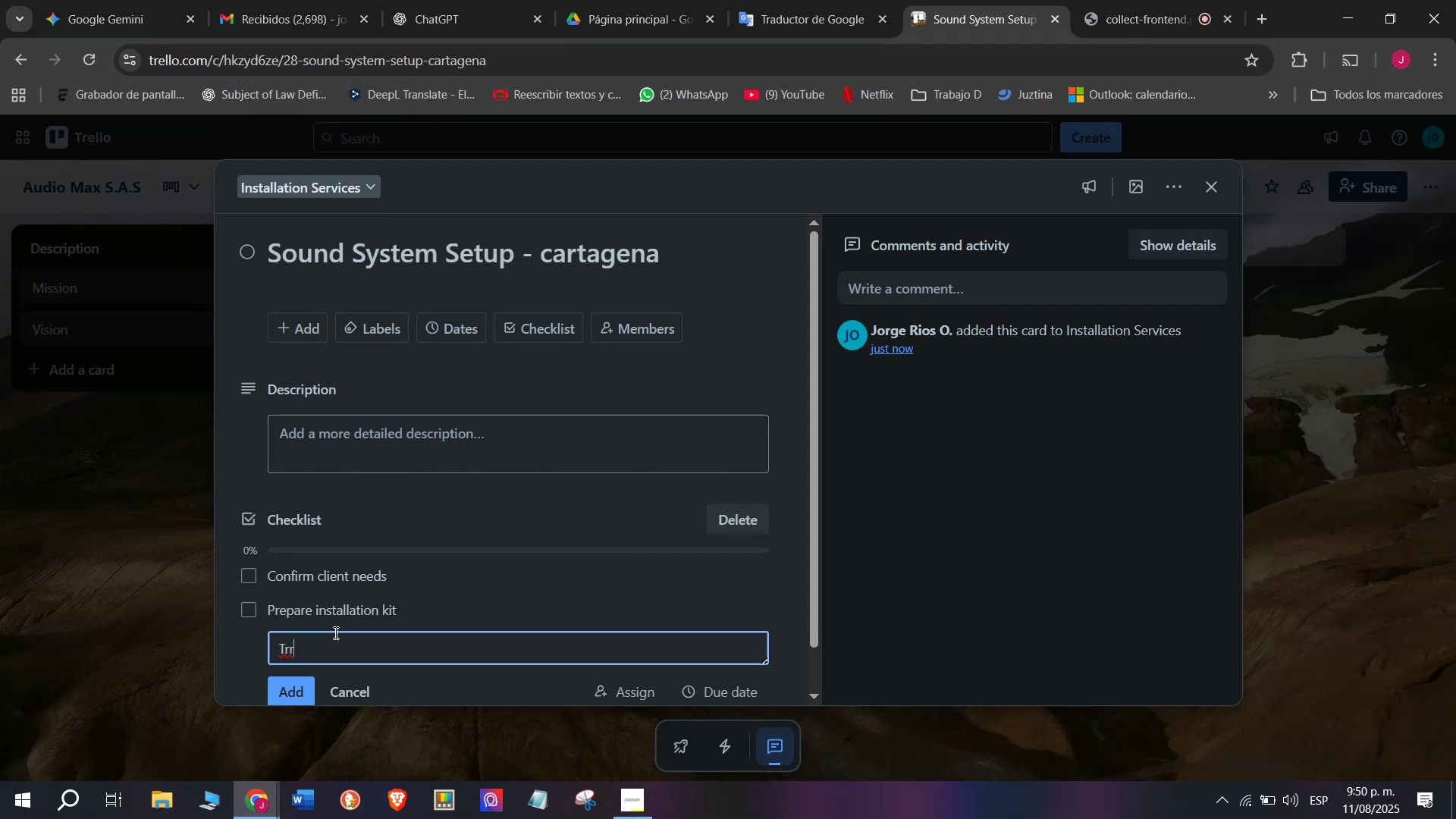 
key(Backspace)
type(avel to location )
 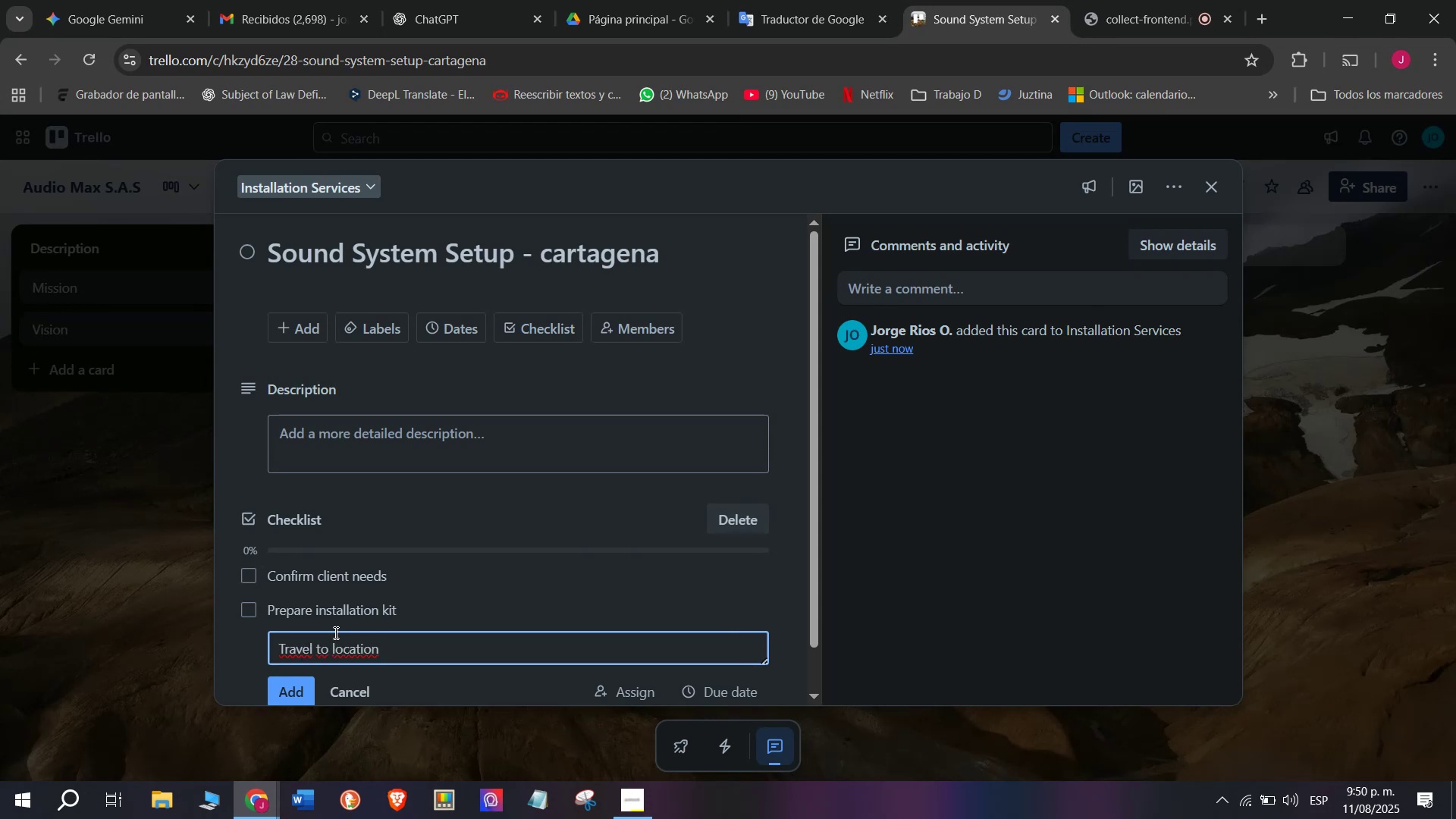 
key(Enter)
 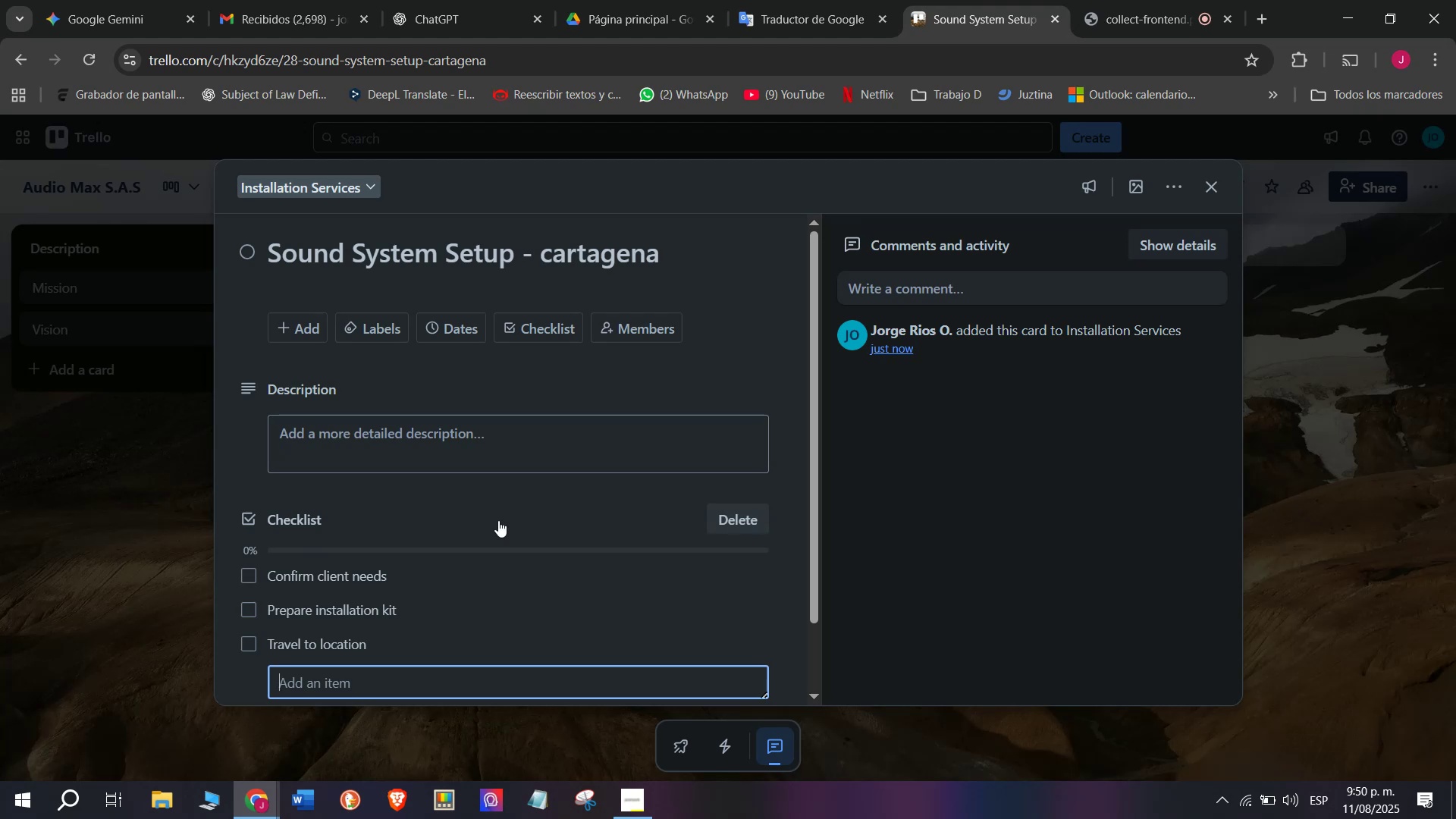 
wait(17.34)
 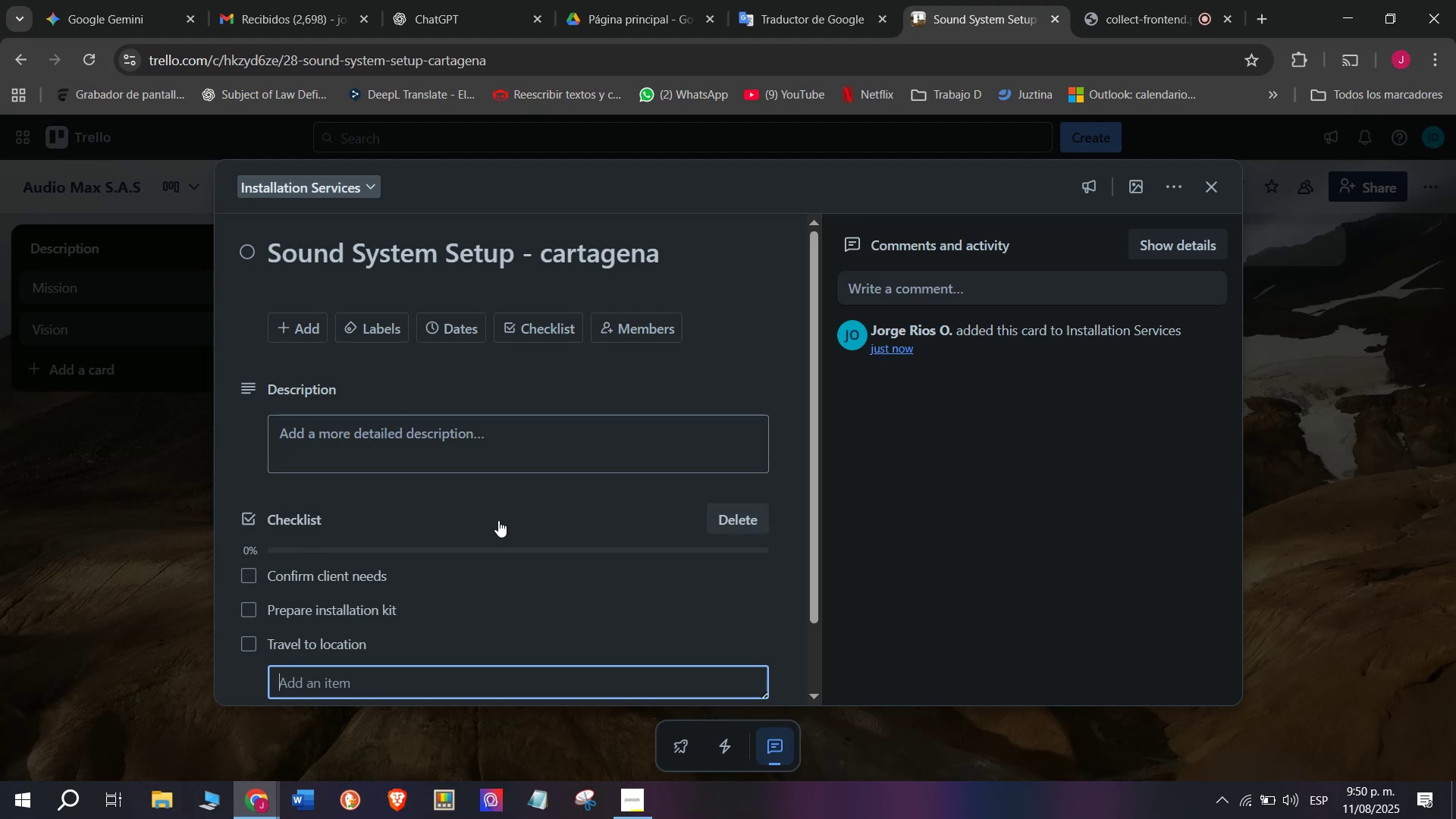 
scroll: coordinate [512, 558], scroll_direction: down, amount: 3.0
 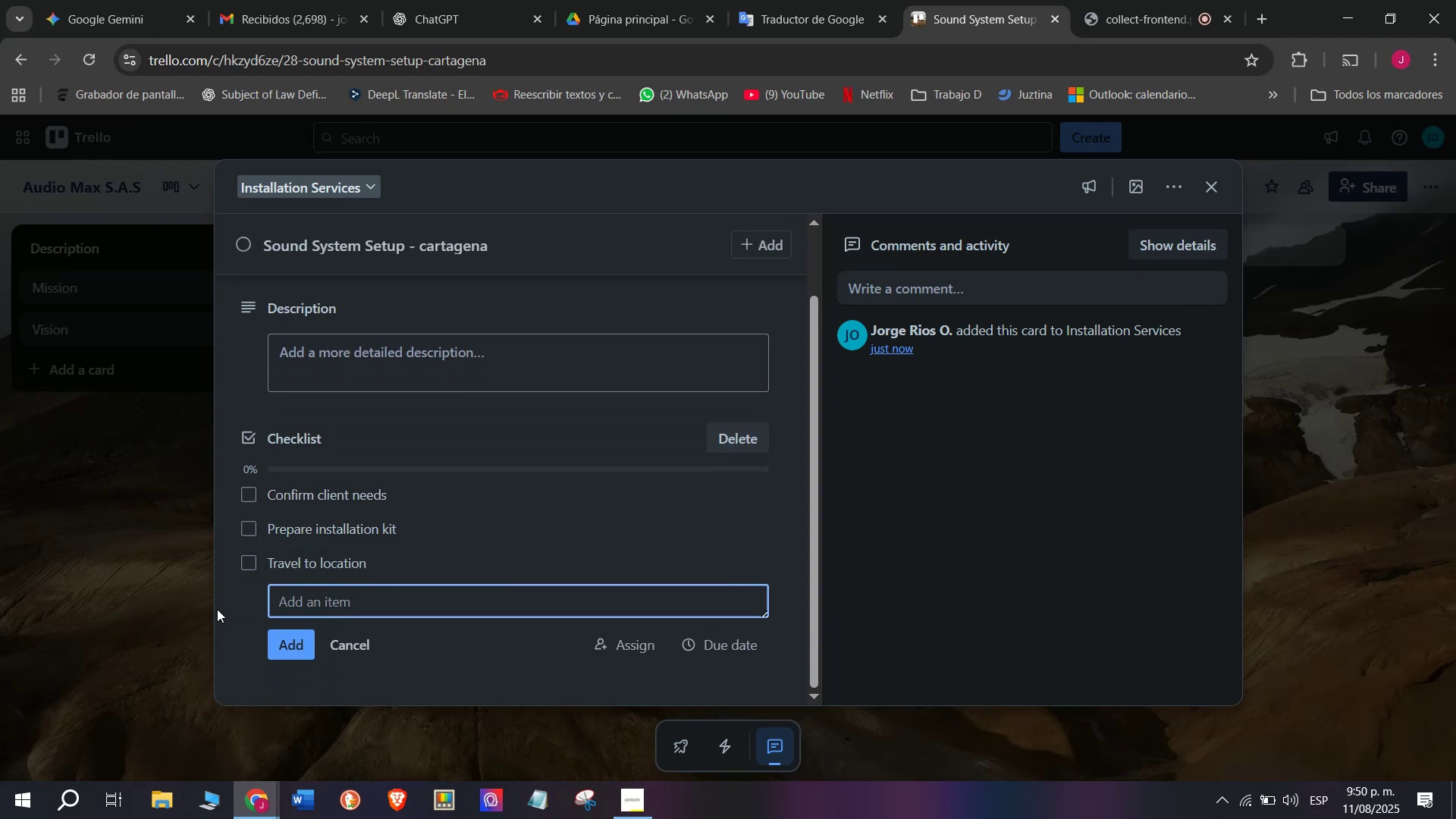 
wait(8.83)
 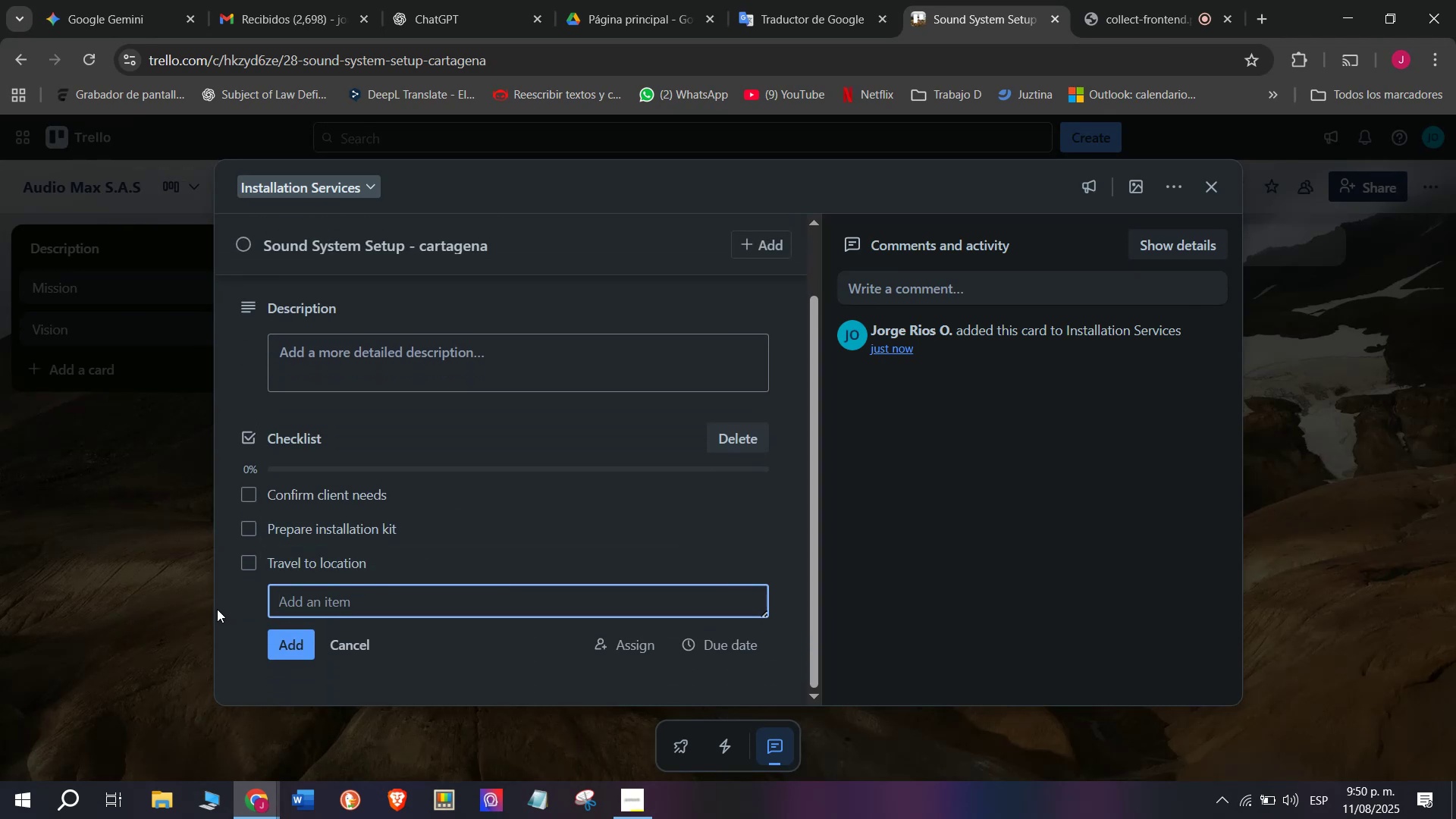 
type(Install speakers)
 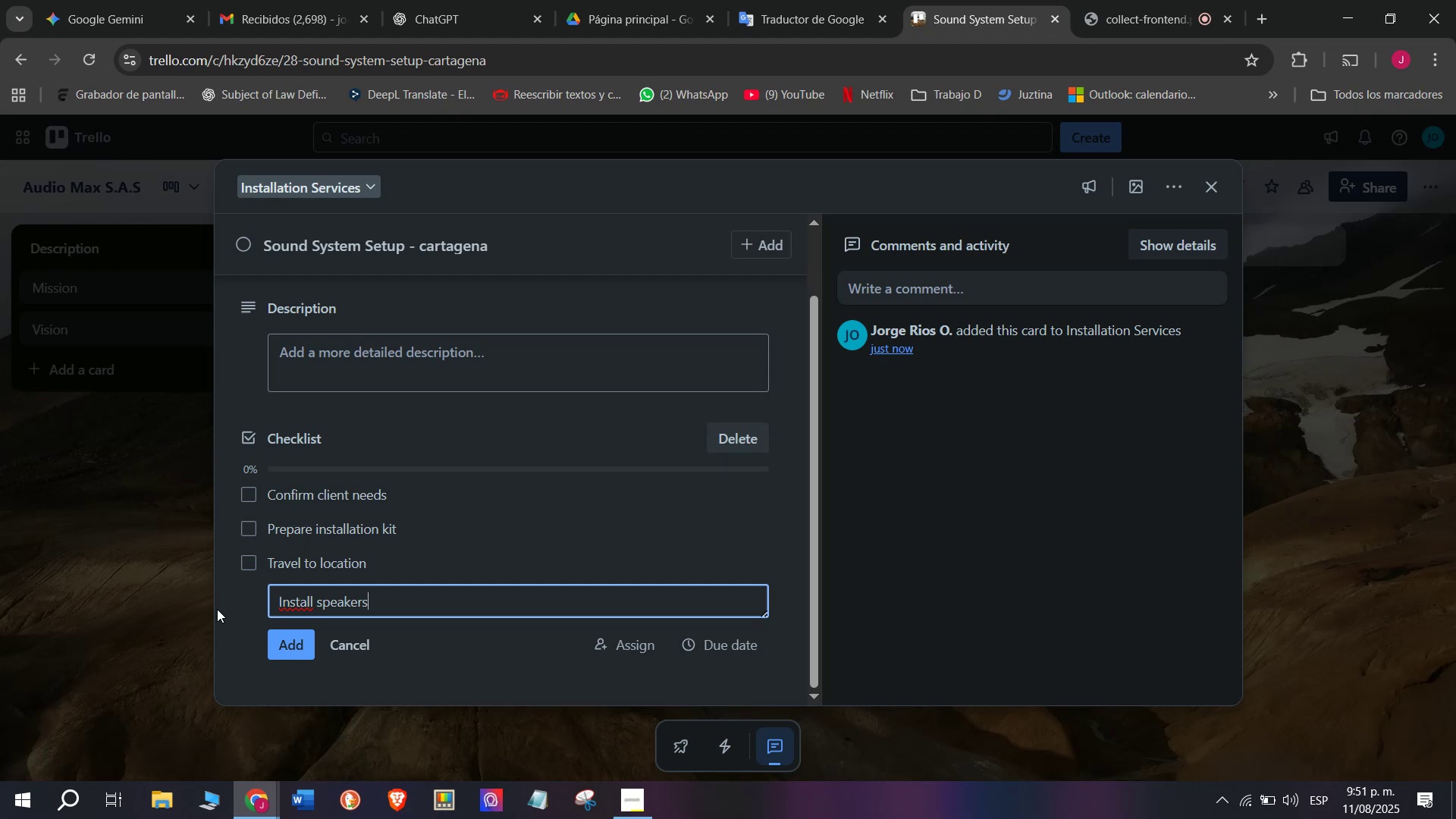 
key(Enter)
 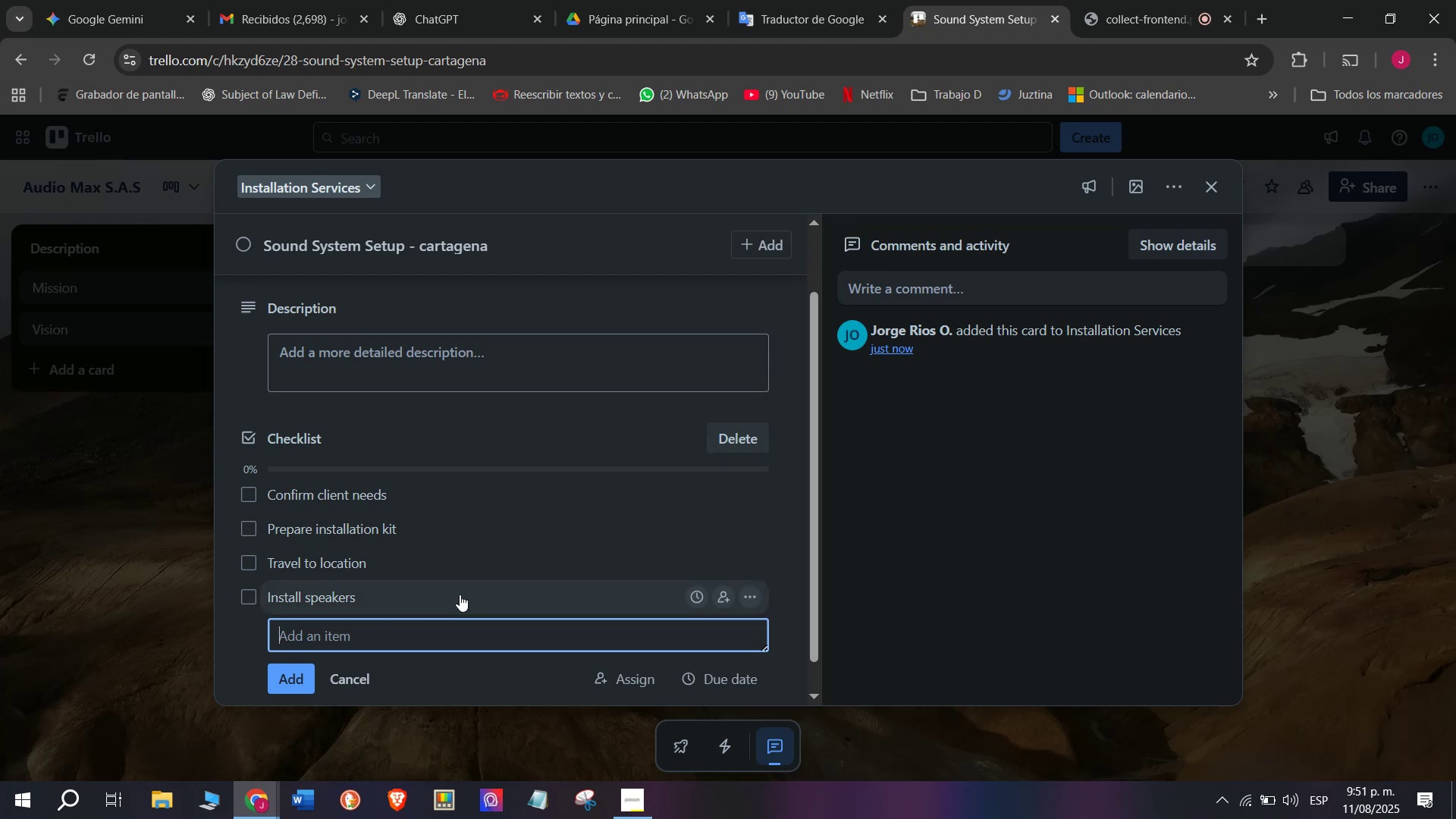 
wait(17.59)
 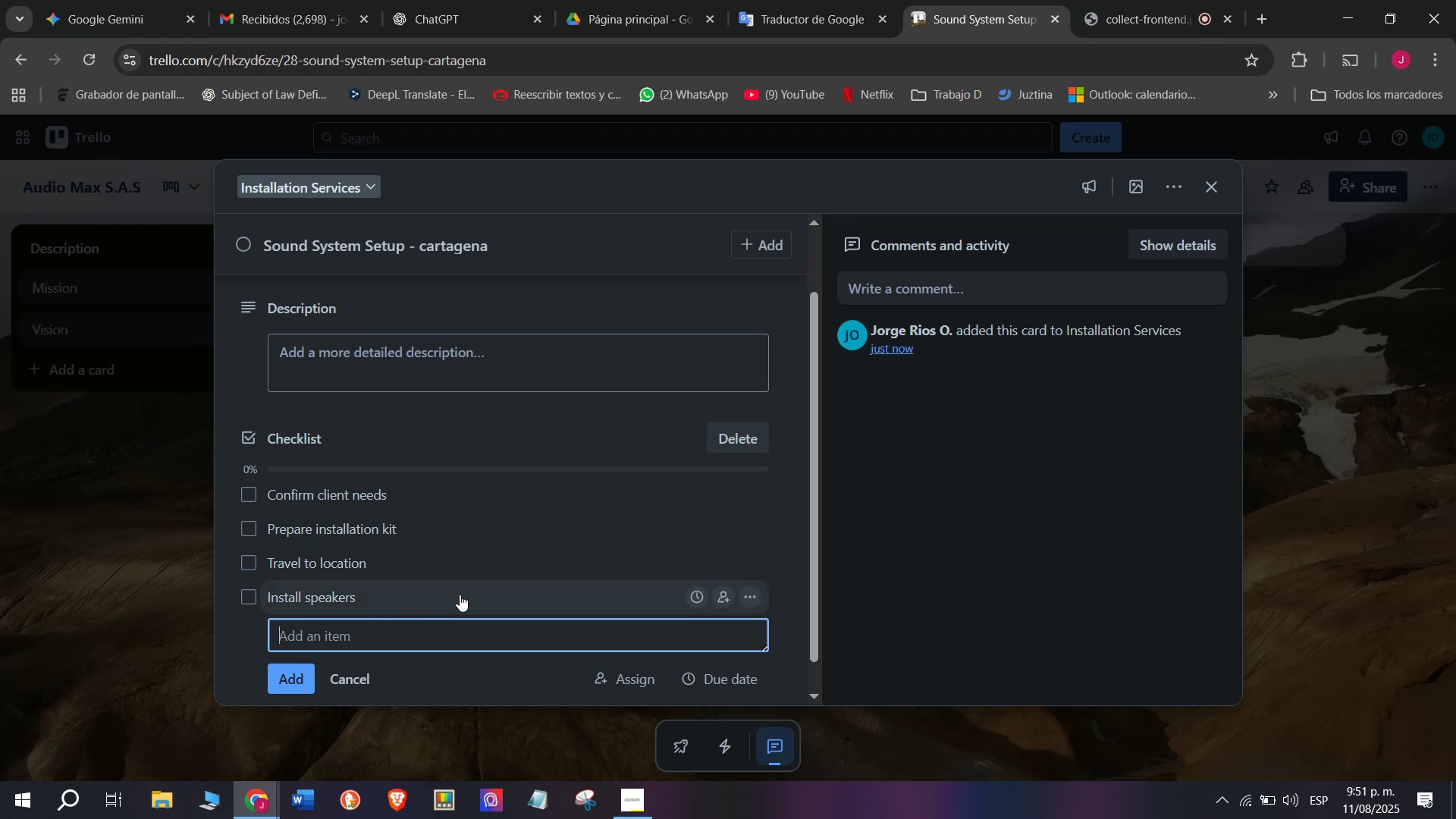 
type(Configure reciv)
key(Backspace)
key(Backspace)
type(eiver)
 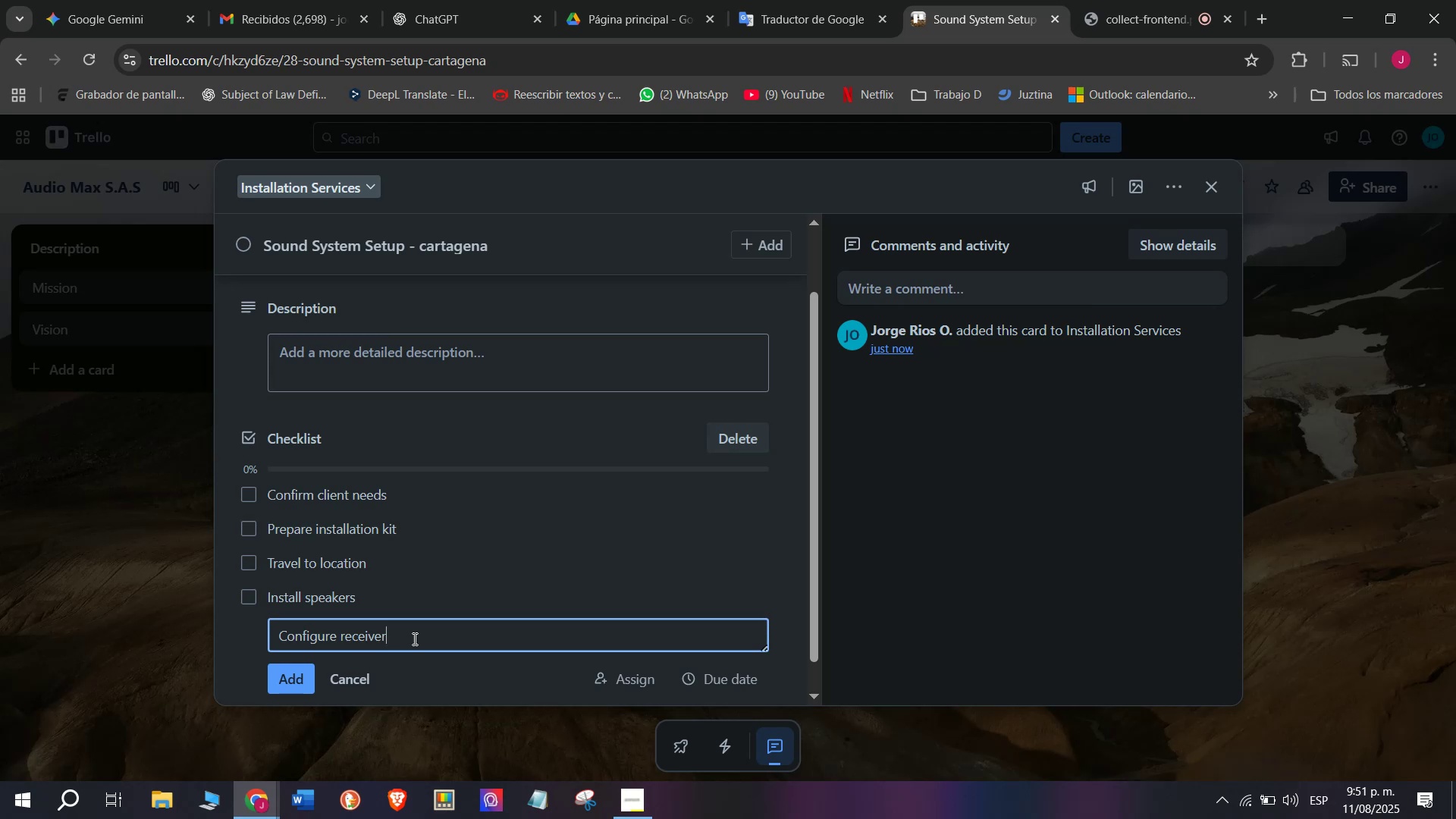 
key(Enter)
 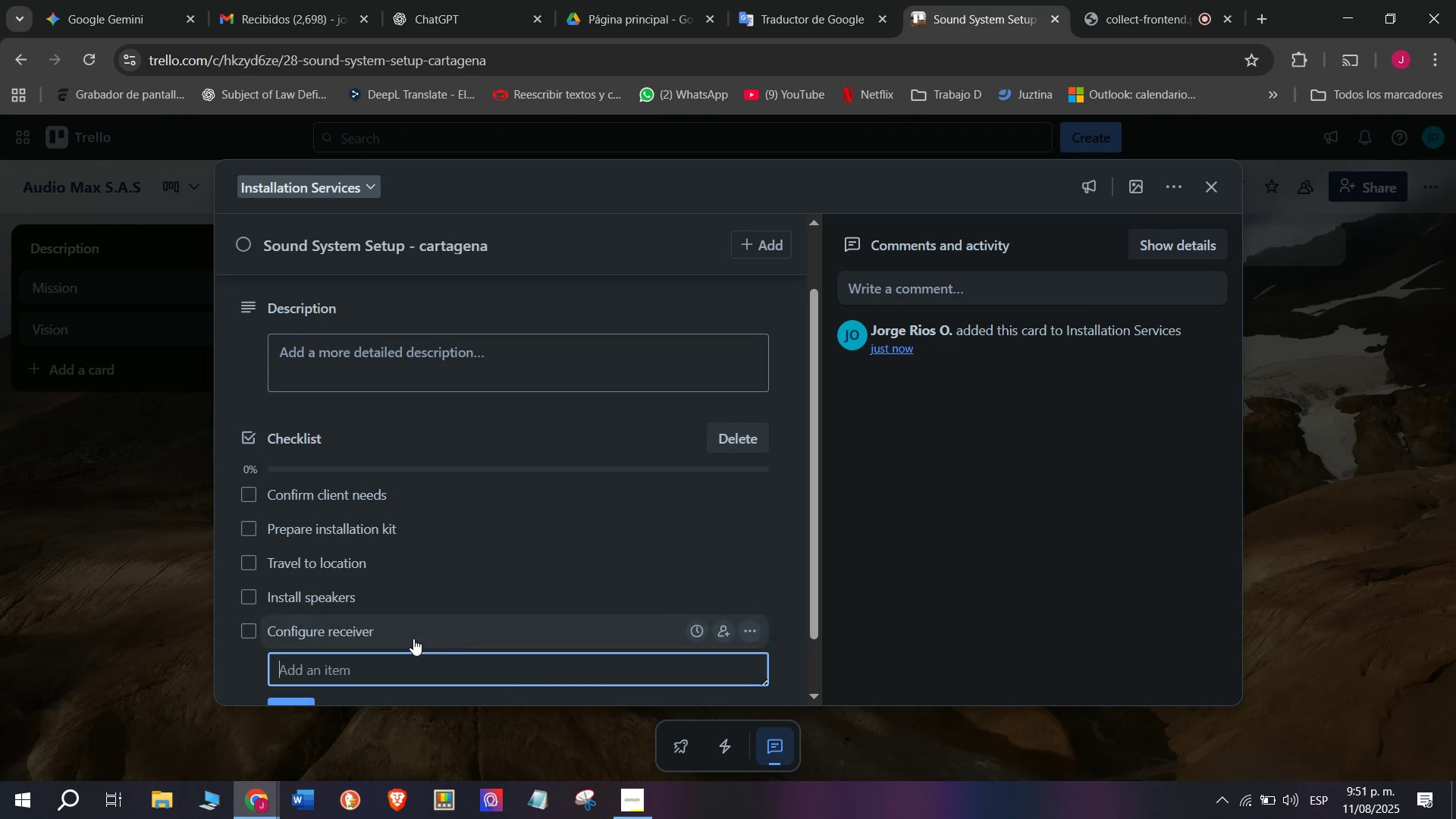 
type(Test and hand over)
 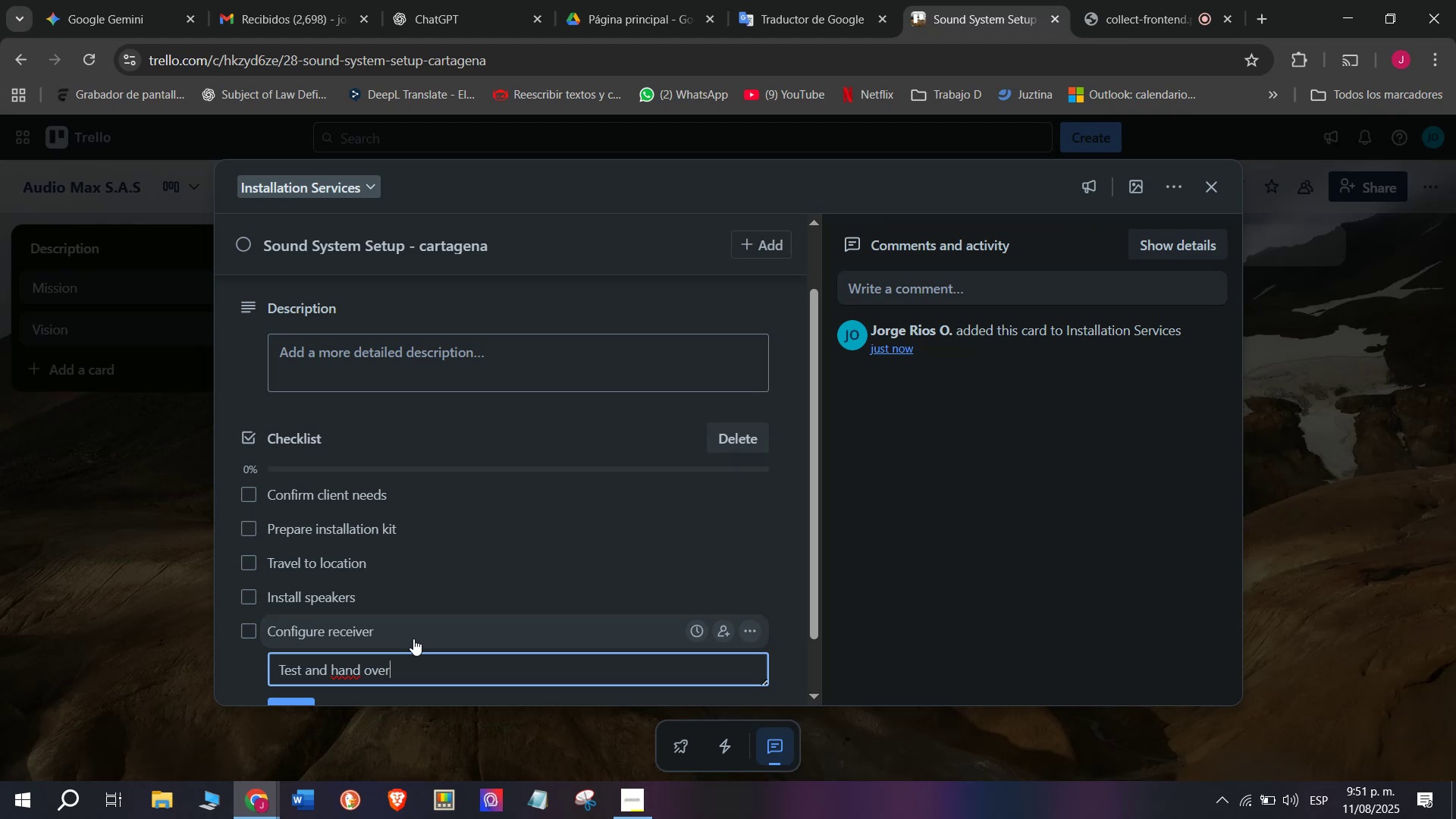 
key(Enter)
 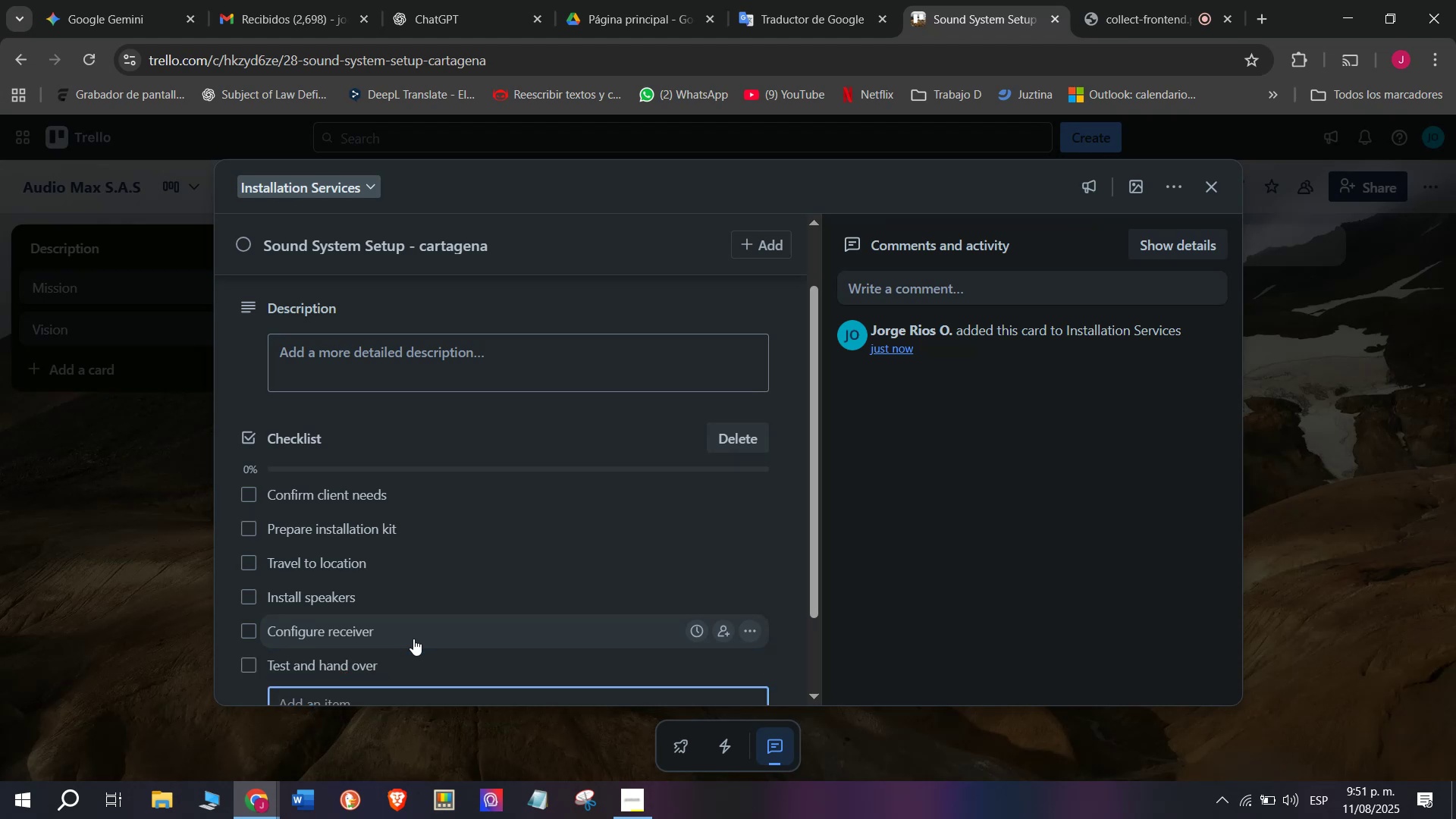 
wait(8.25)
 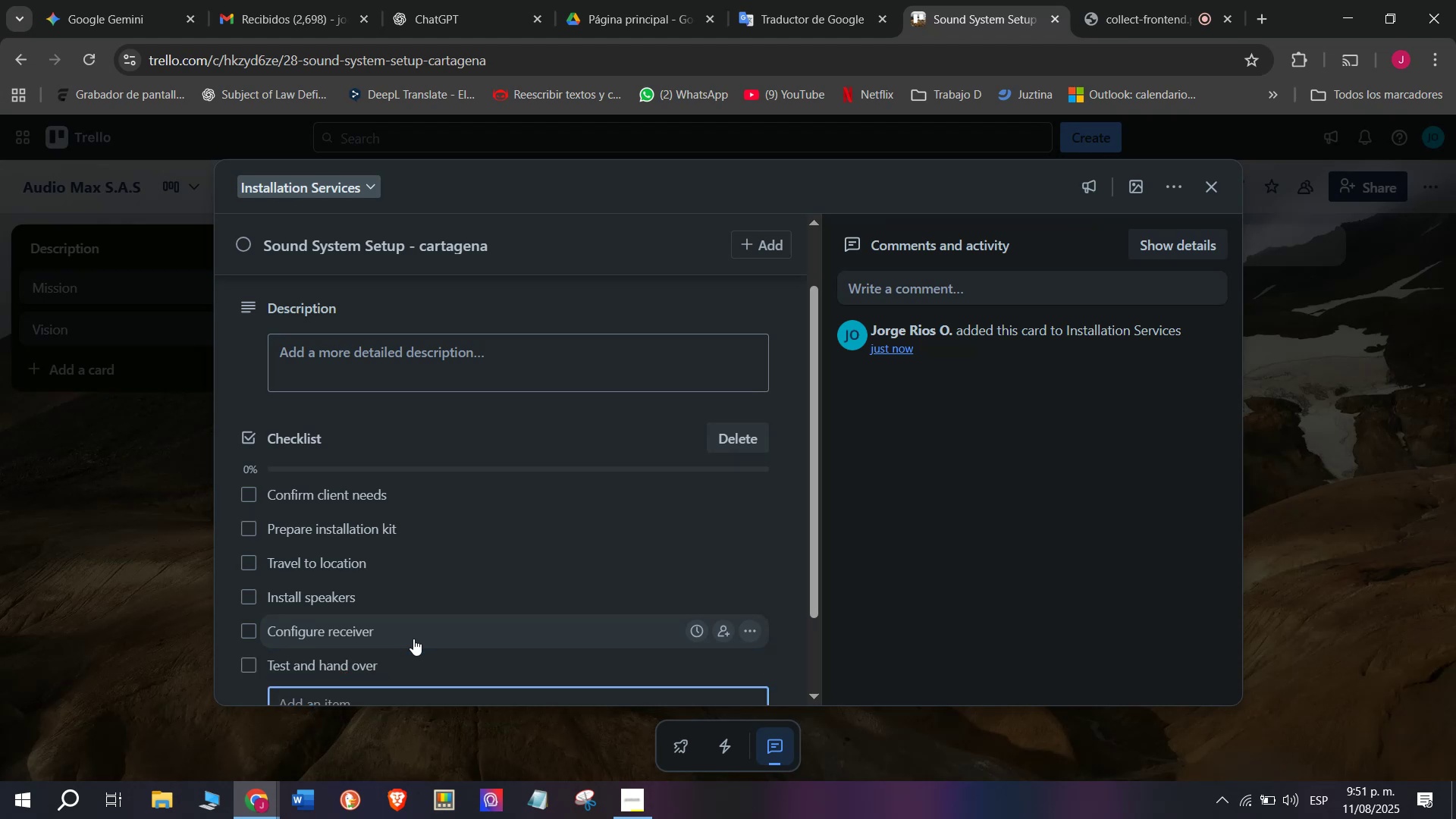 
scroll: coordinate [380, 546], scroll_direction: down, amount: 3.0
 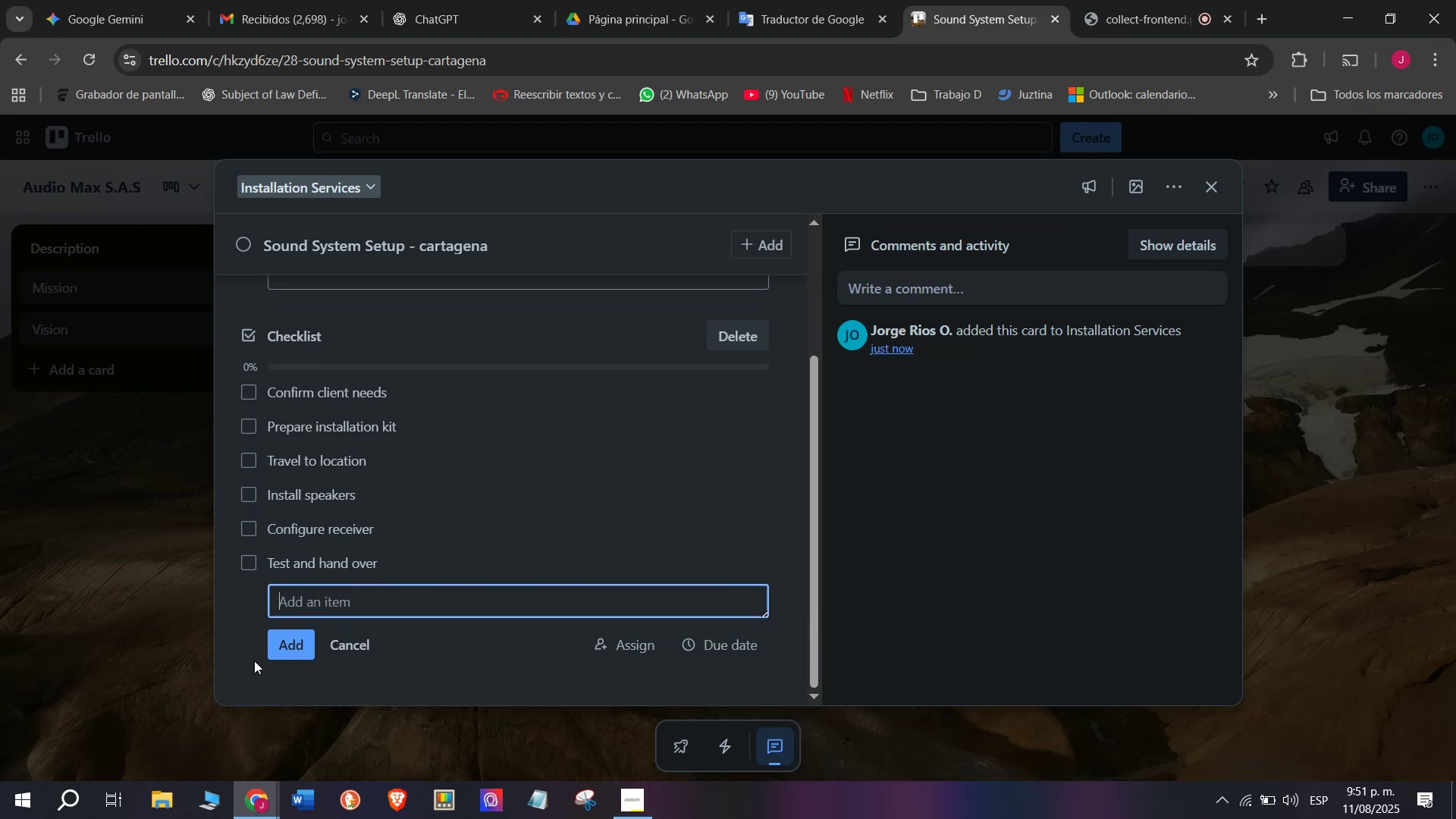 
scroll: coordinate [251, 651], scroll_direction: up, amount: 2.0
 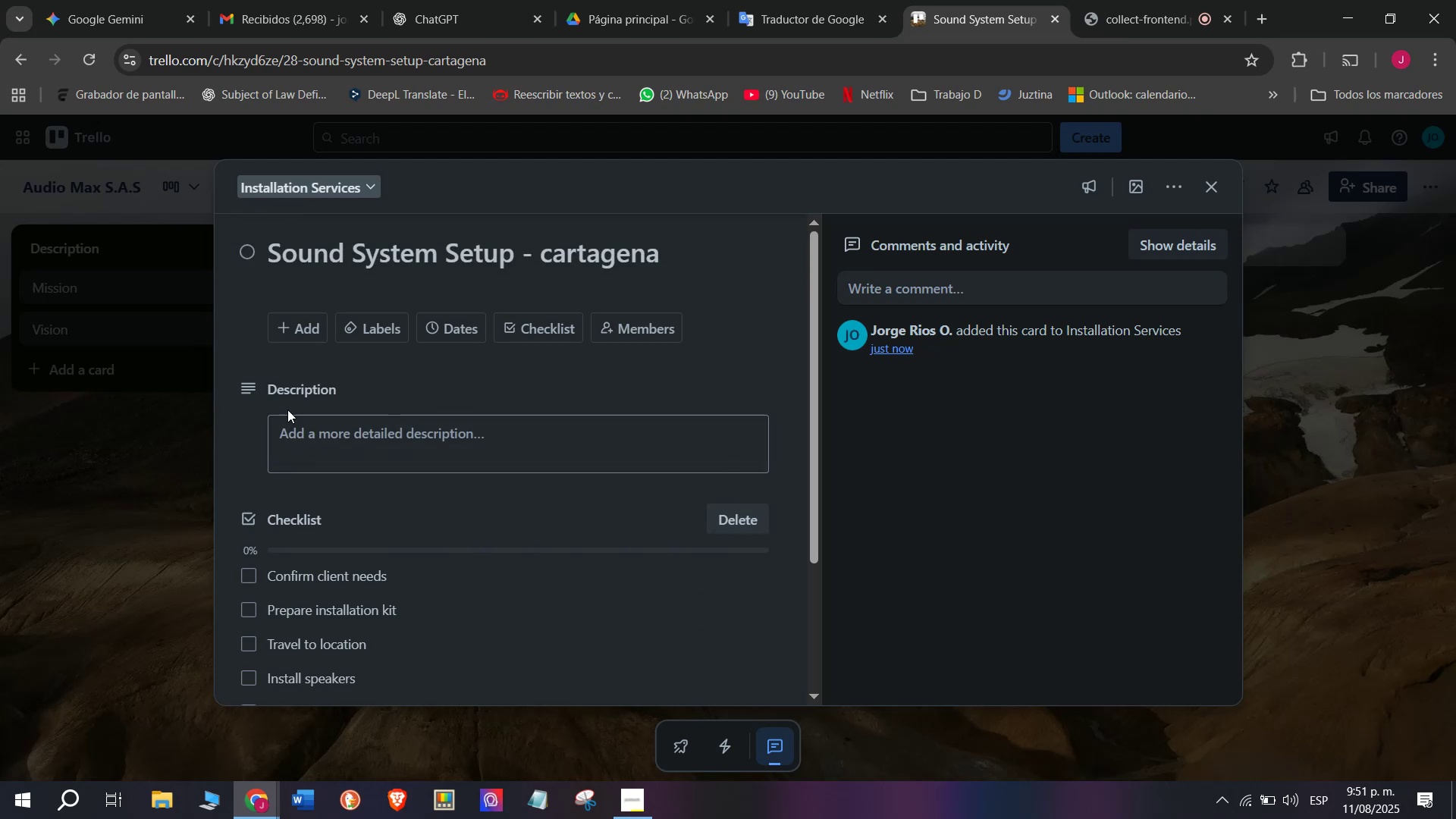 
left_click([100, 469])
 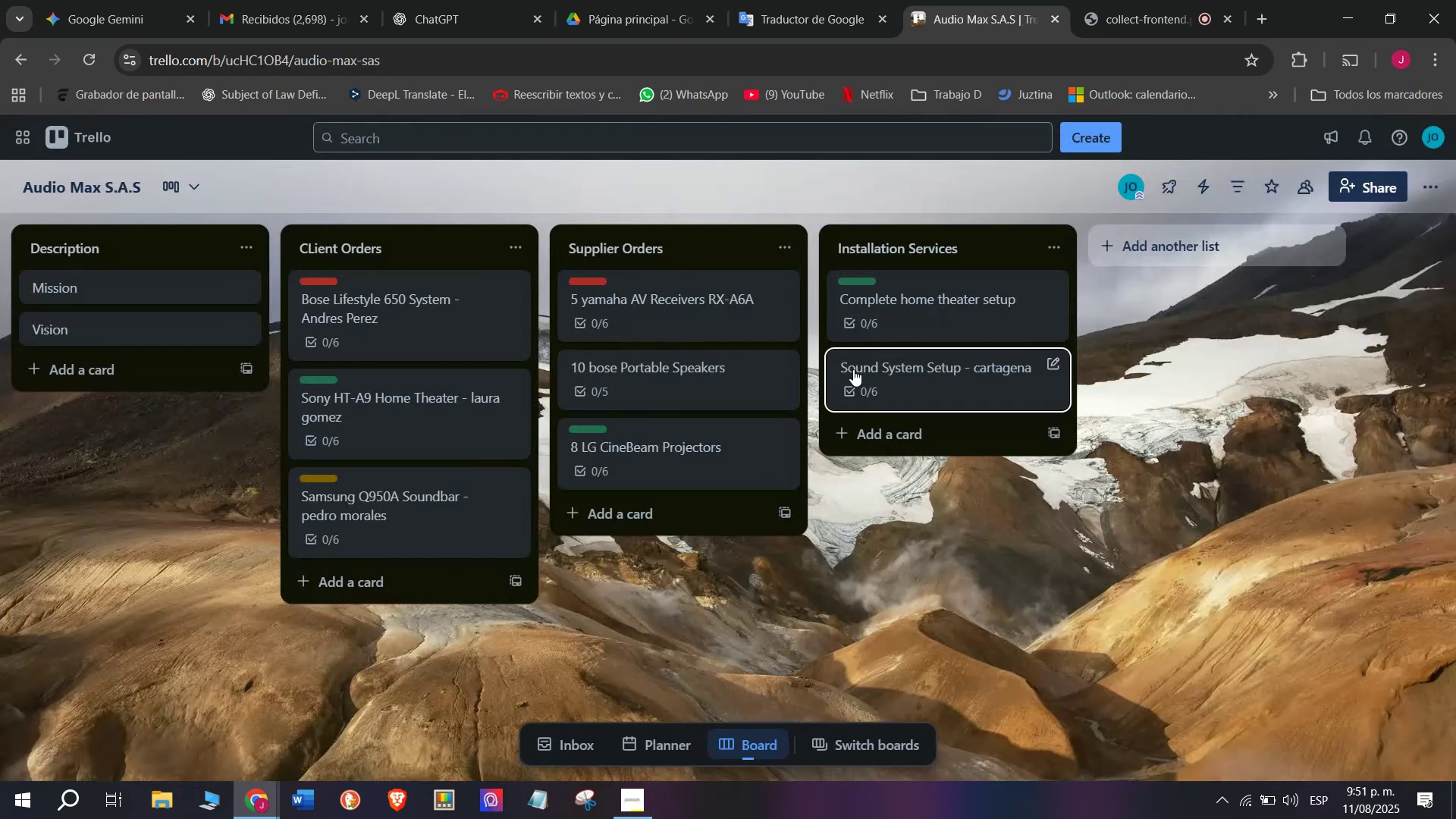 
left_click([893, 356])
 